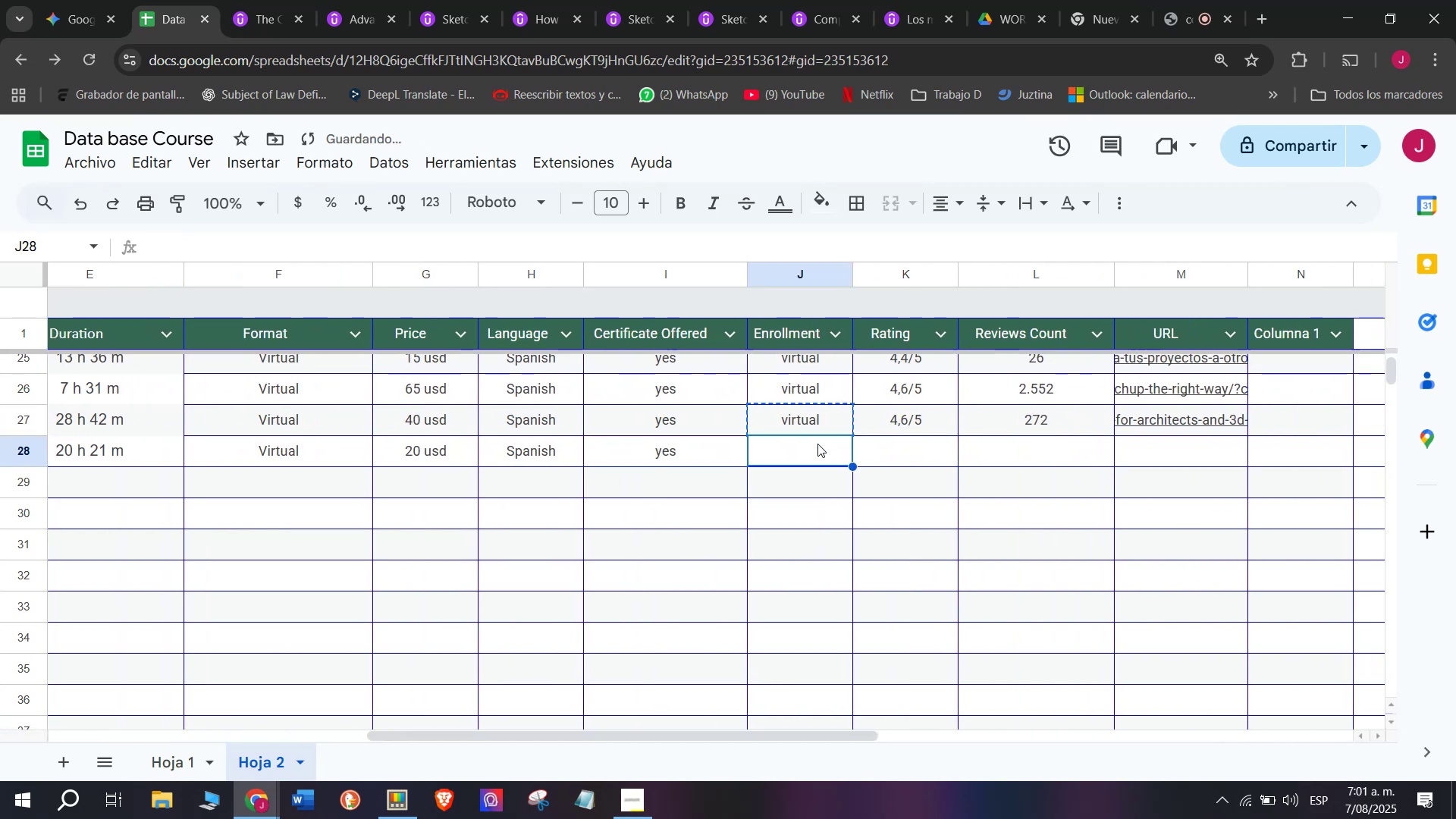 
key(Control+ControlLeft)
 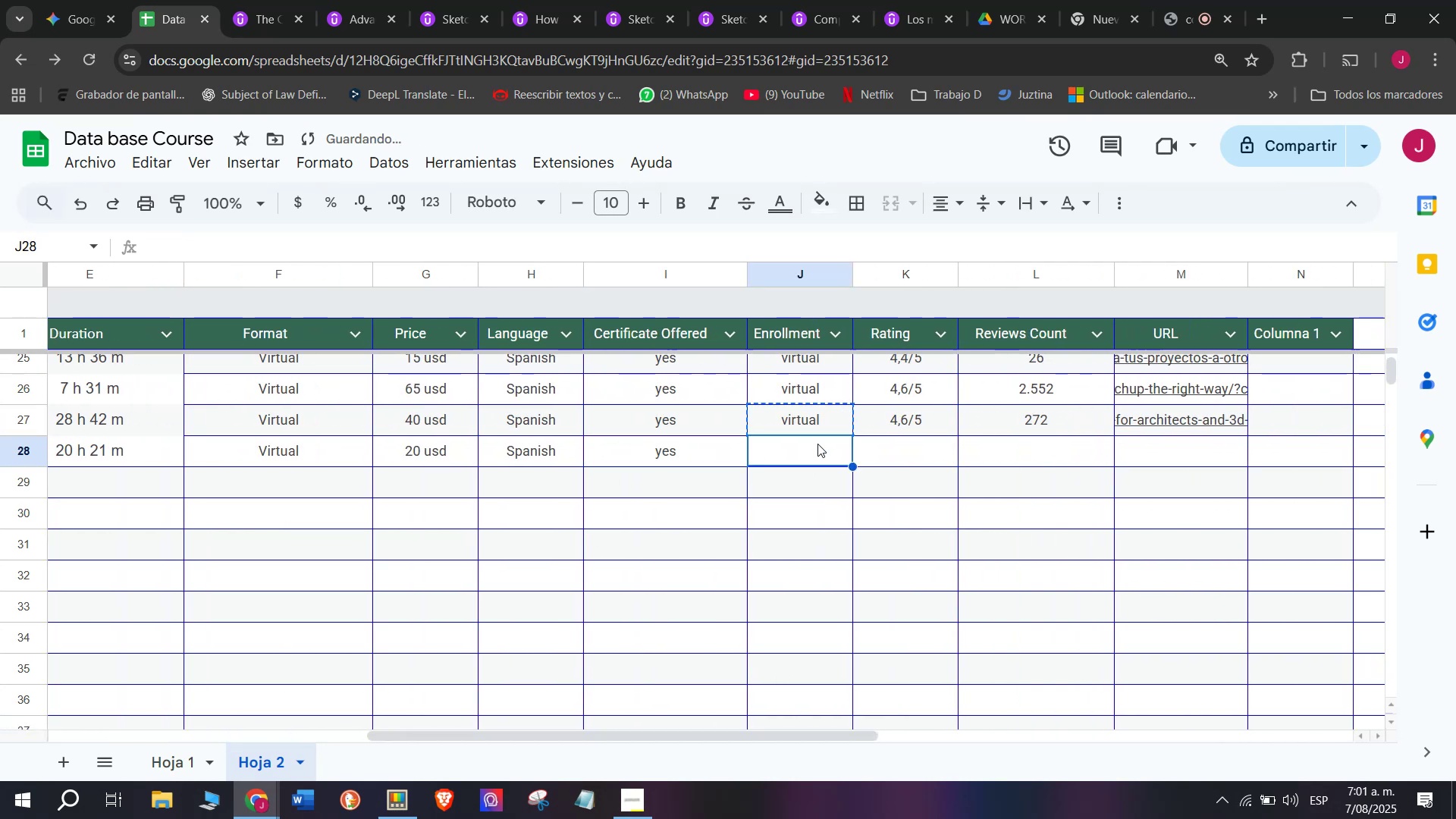 
key(Z)
 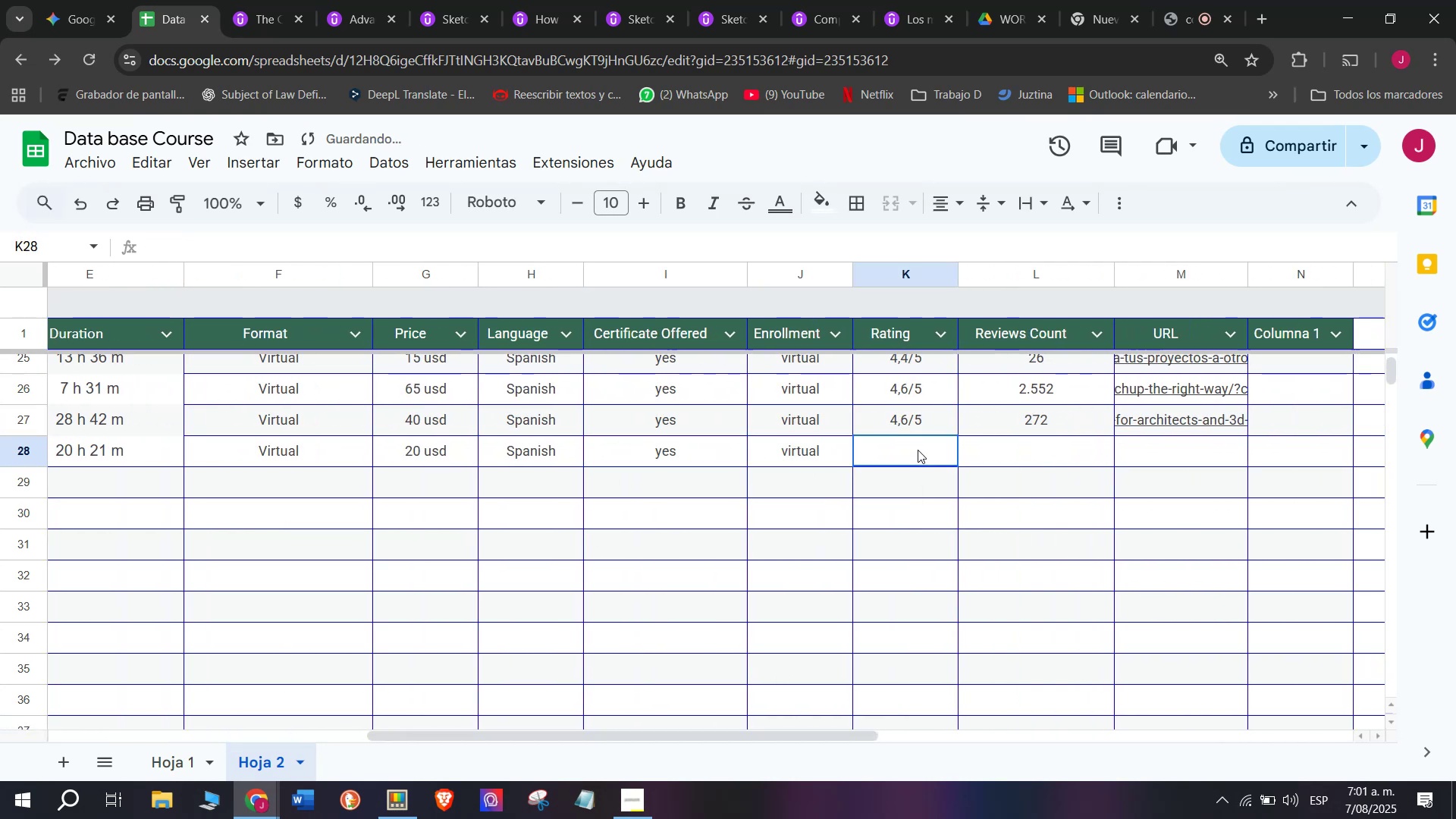 
key(Control+V)
 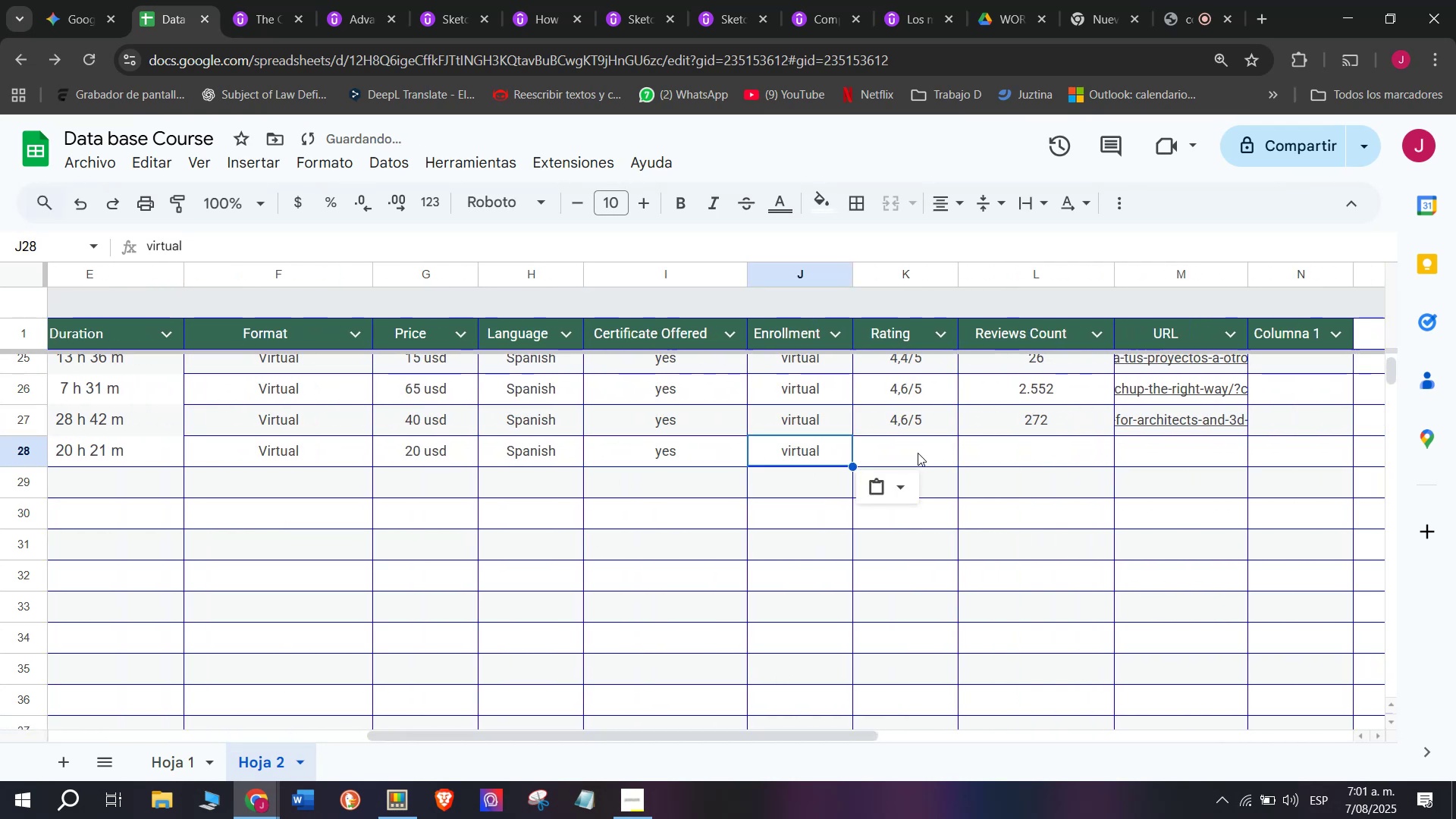 
triple_click([918, 450])
 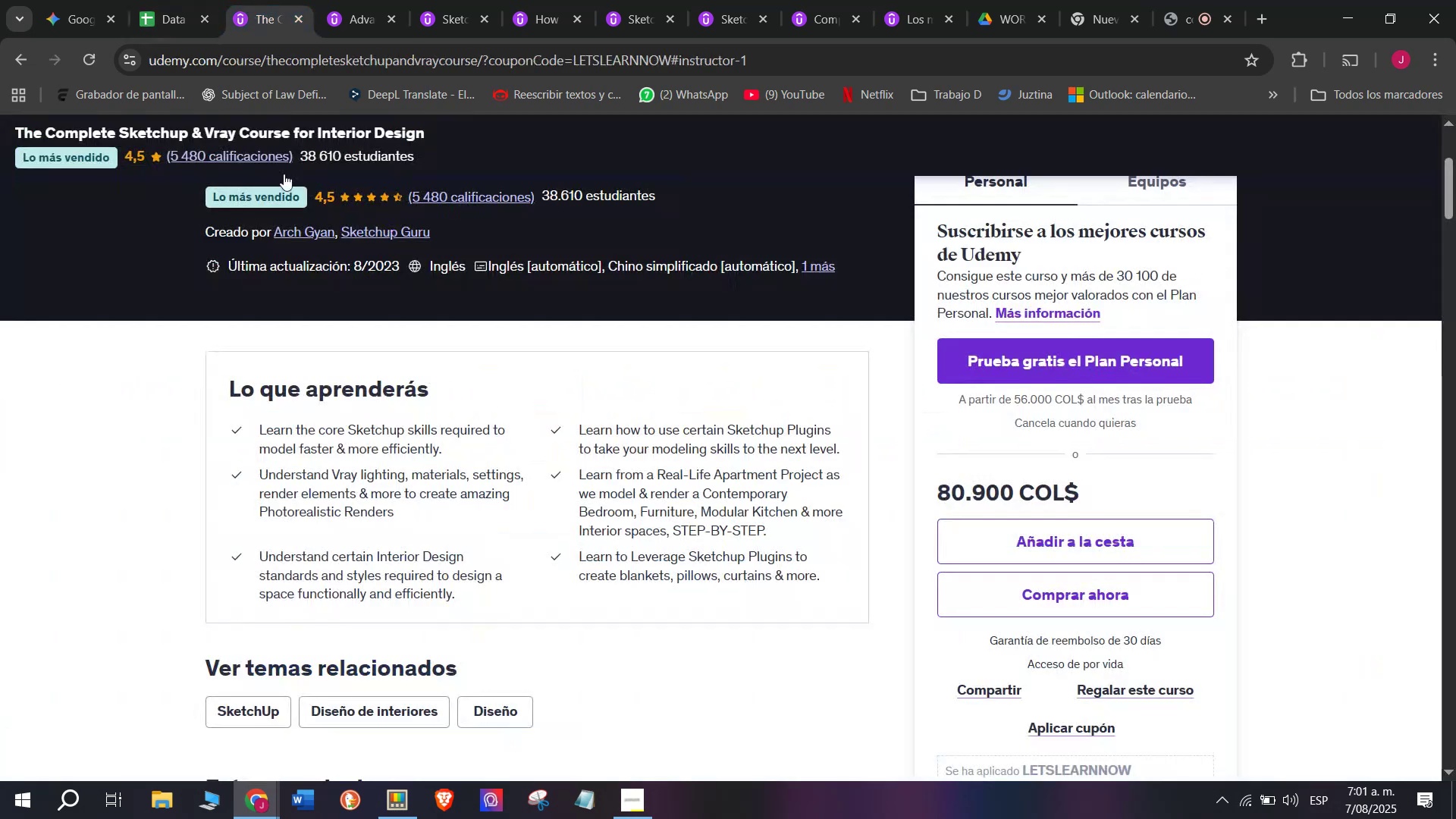 
scroll: coordinate [364, 391], scroll_direction: up, amount: 3.0
 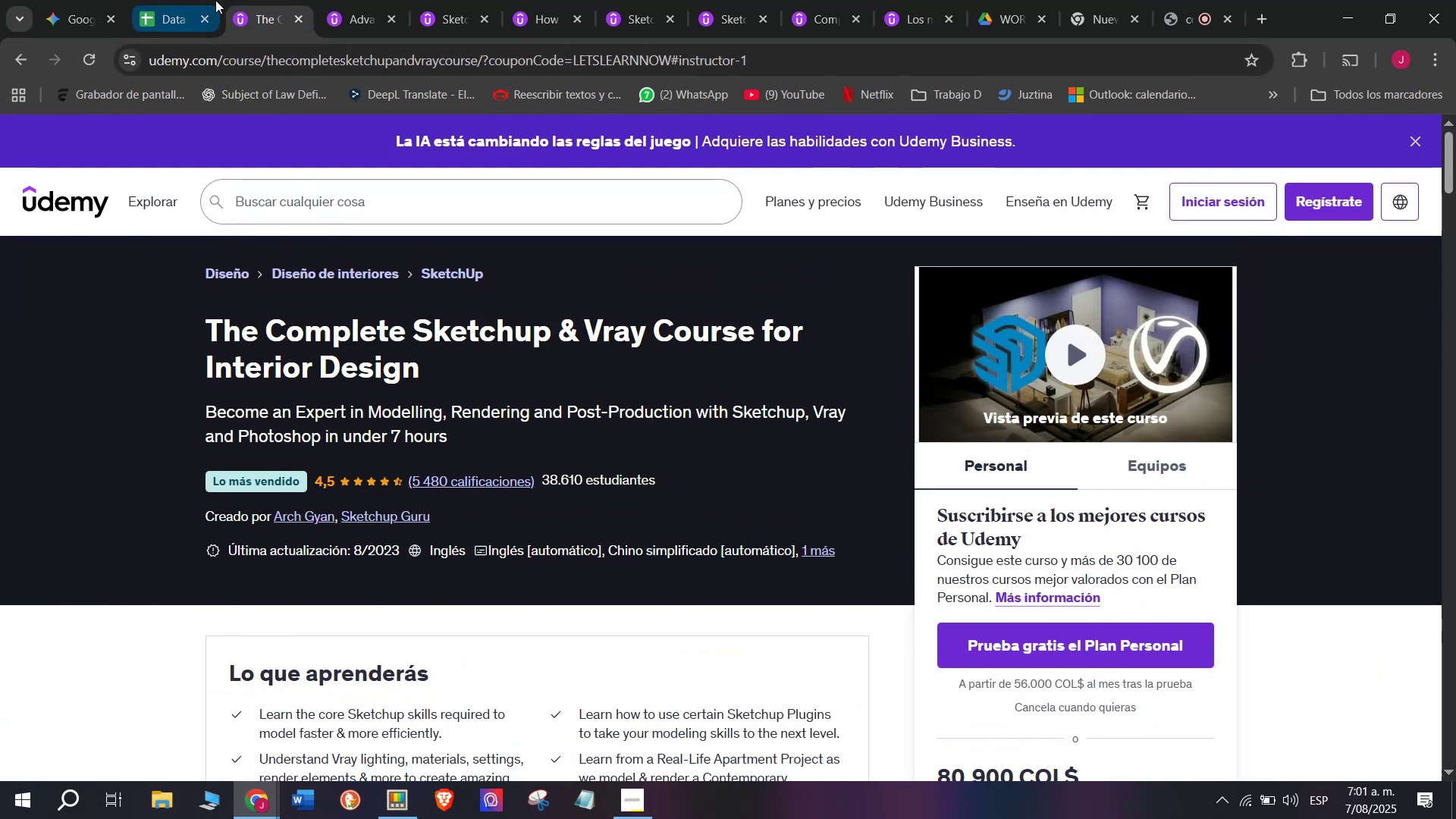 
left_click([165, 0])
 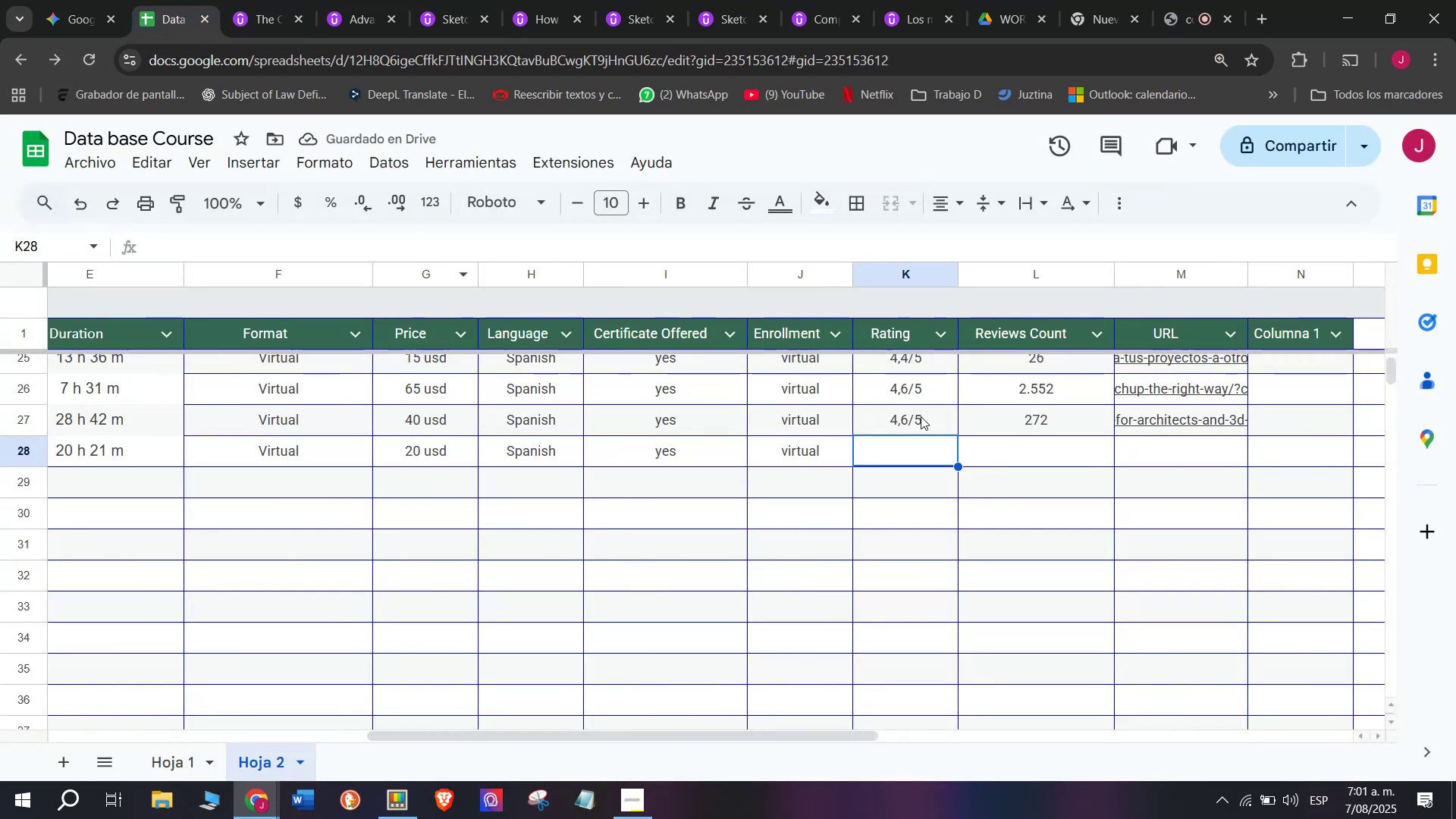 
left_click([918, 424])
 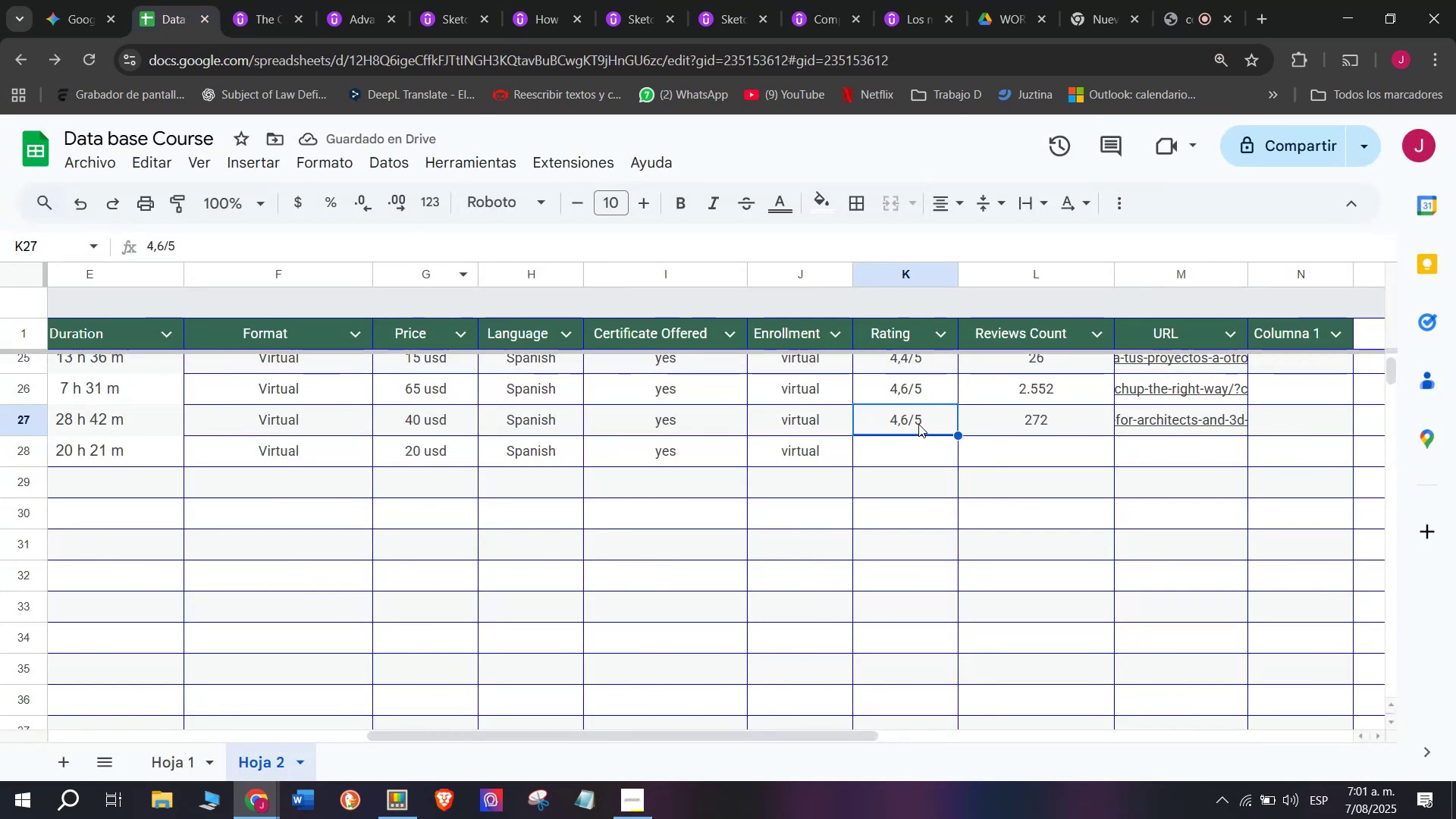 
key(Control+ControlLeft)
 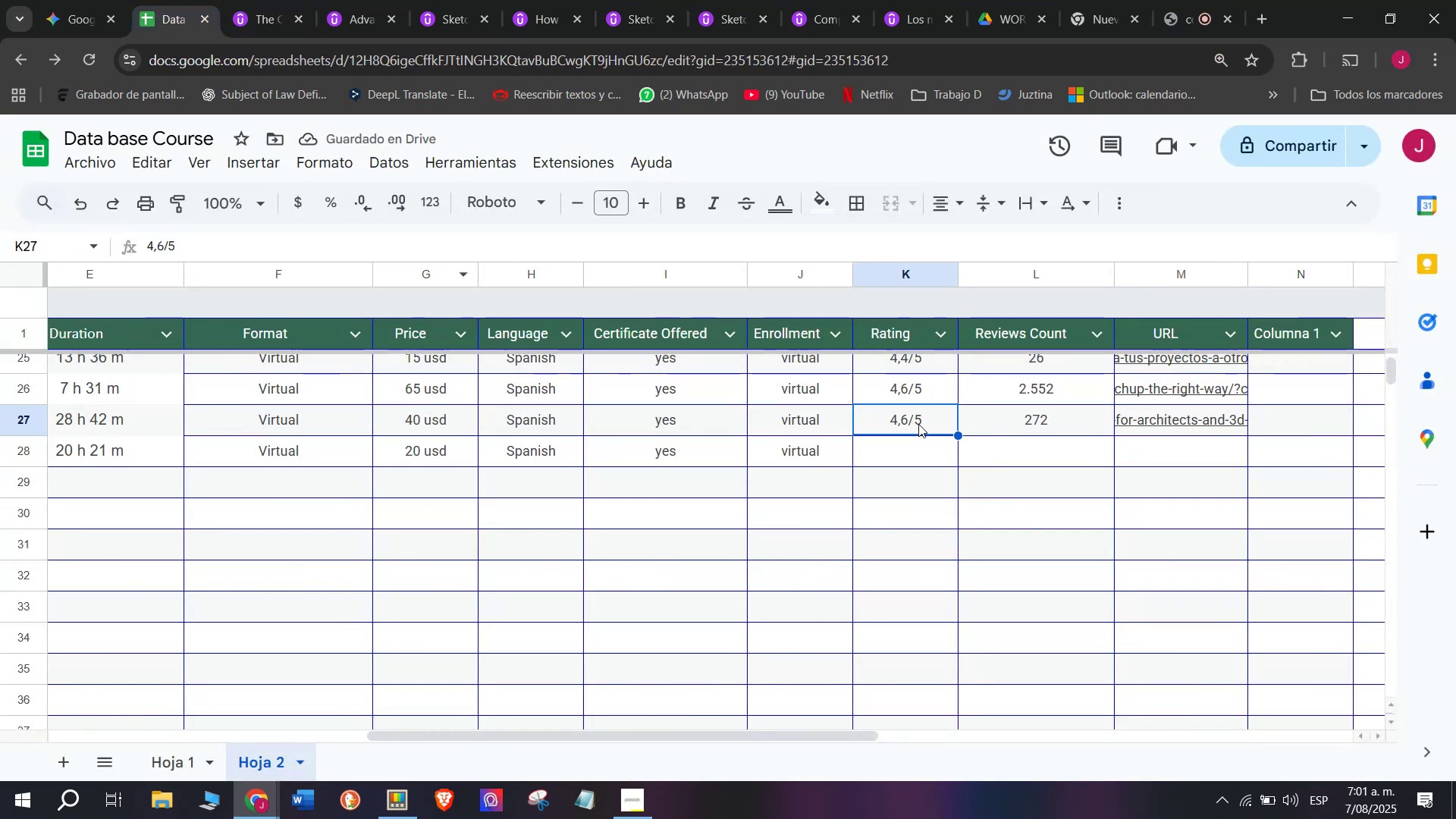 
key(Break)
 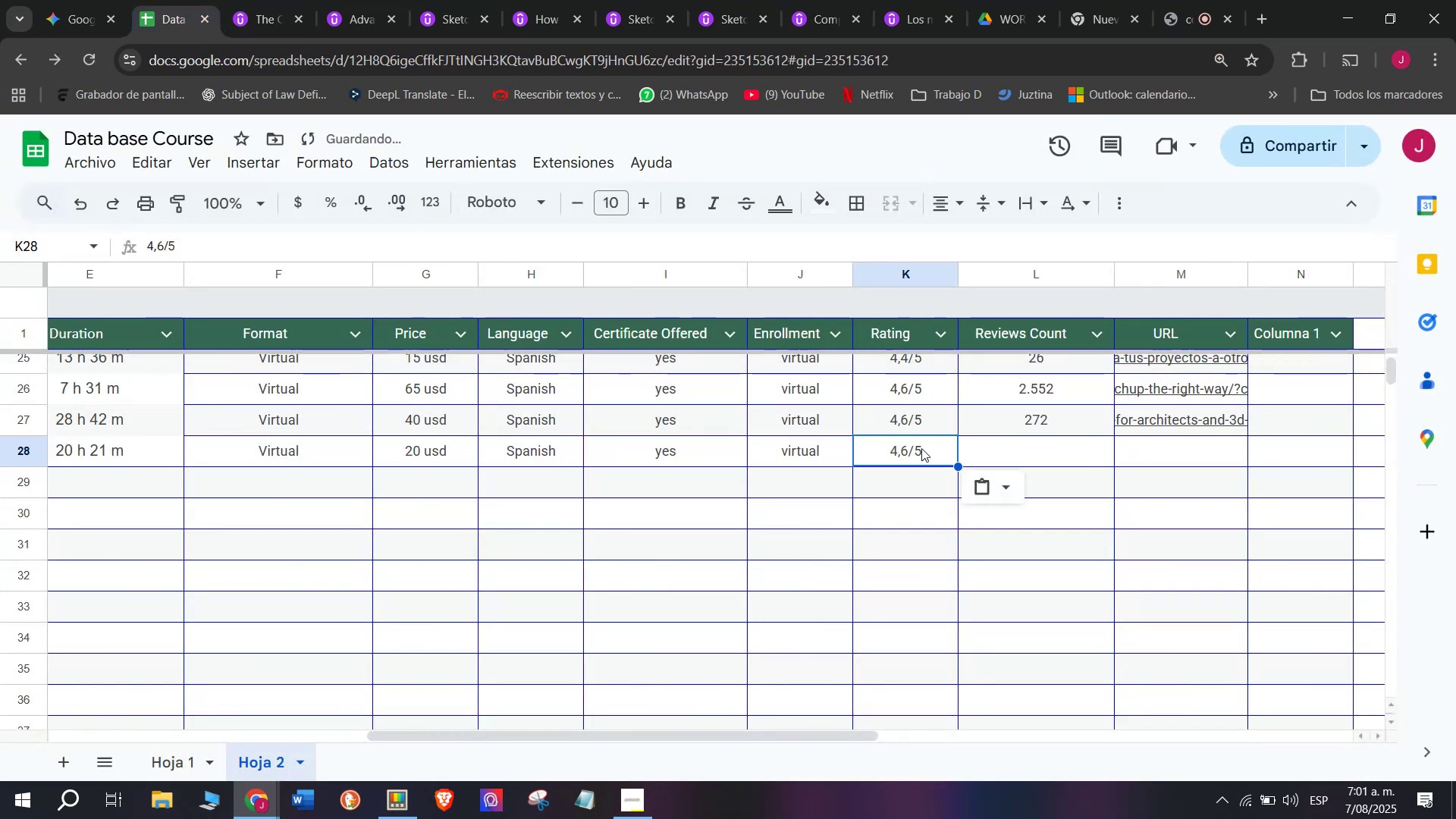 
key(Control+C)
 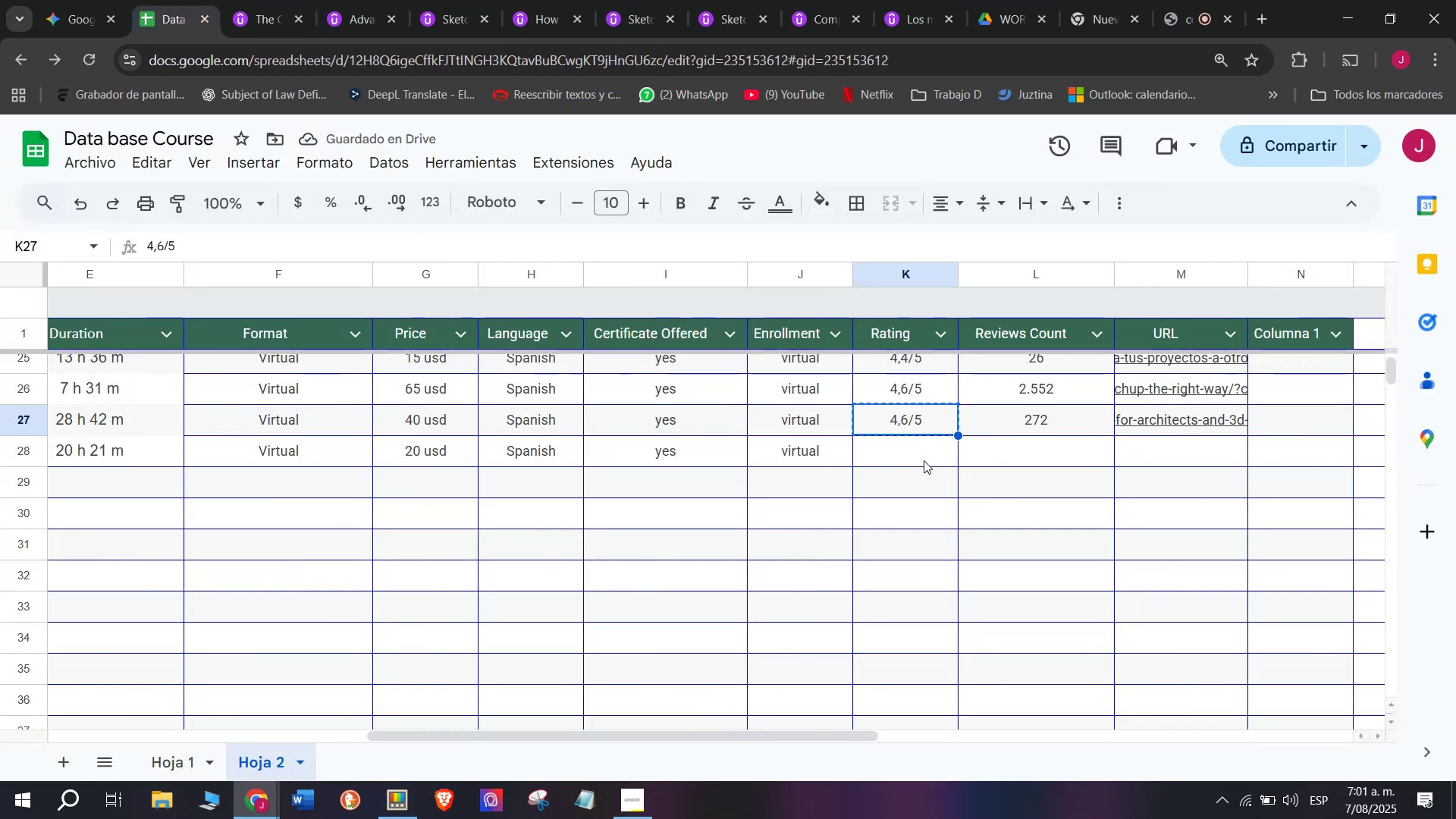 
double_click([924, 460])
 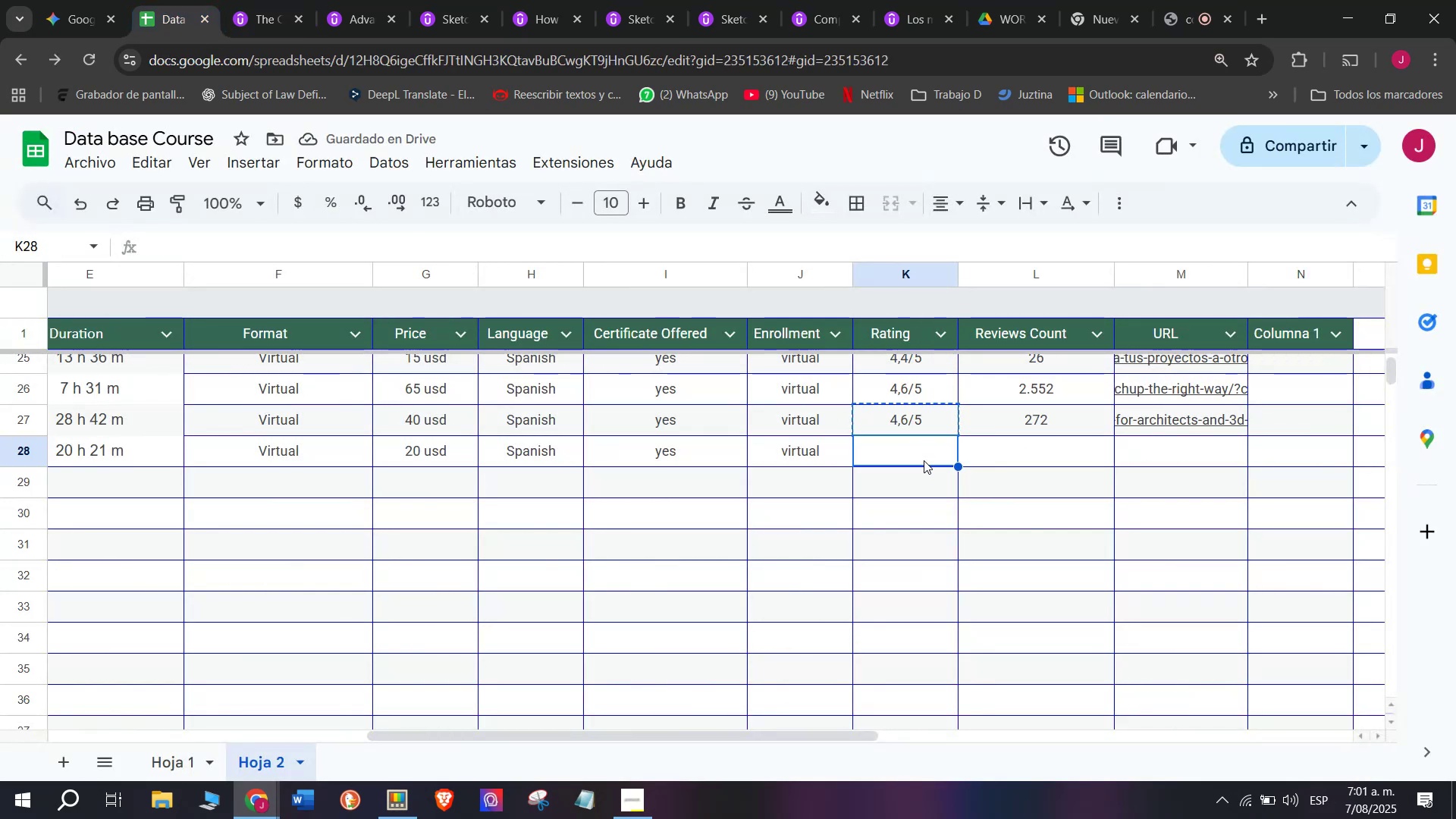 
key(Control+ControlLeft)
 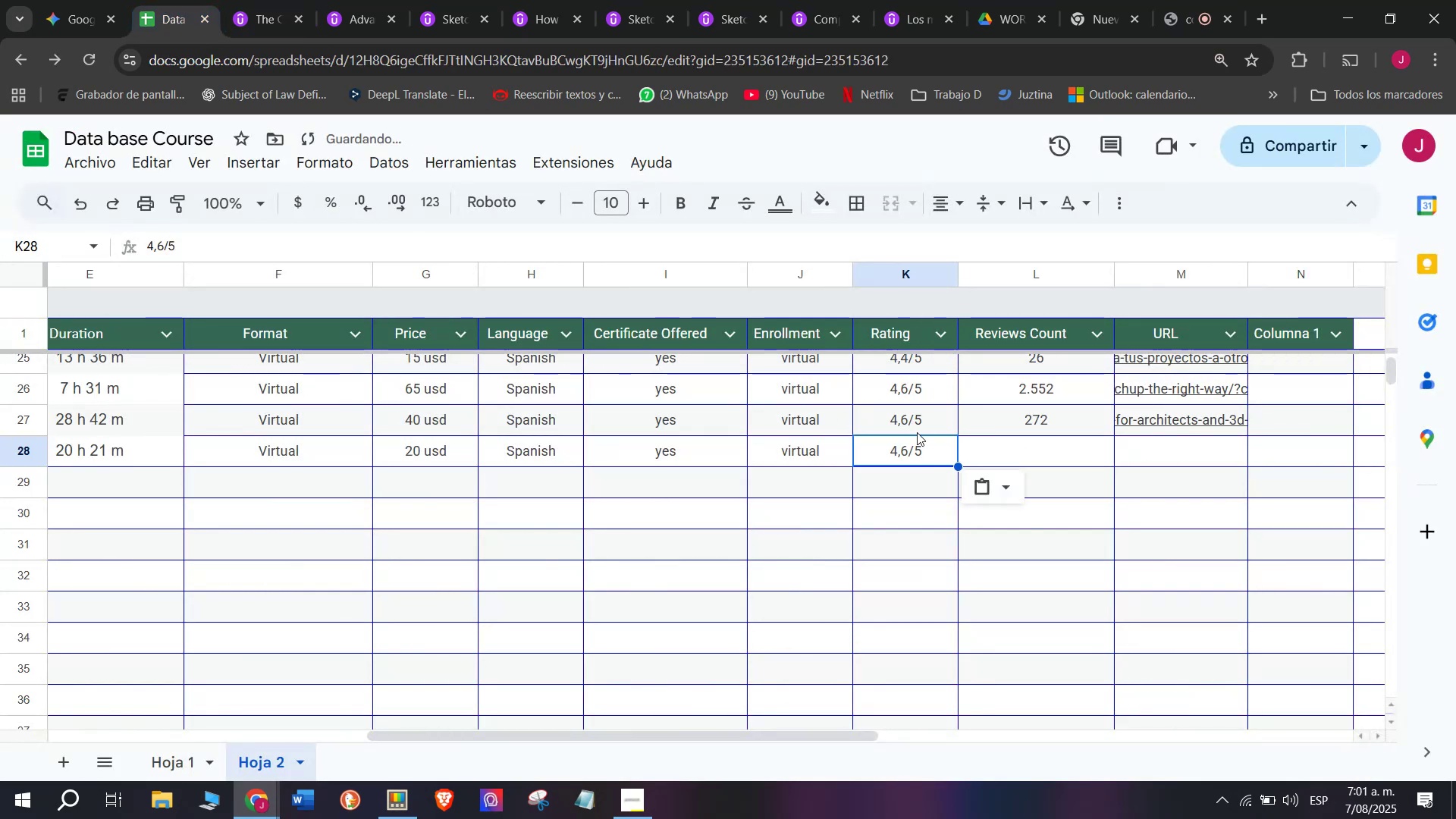 
key(Z)
 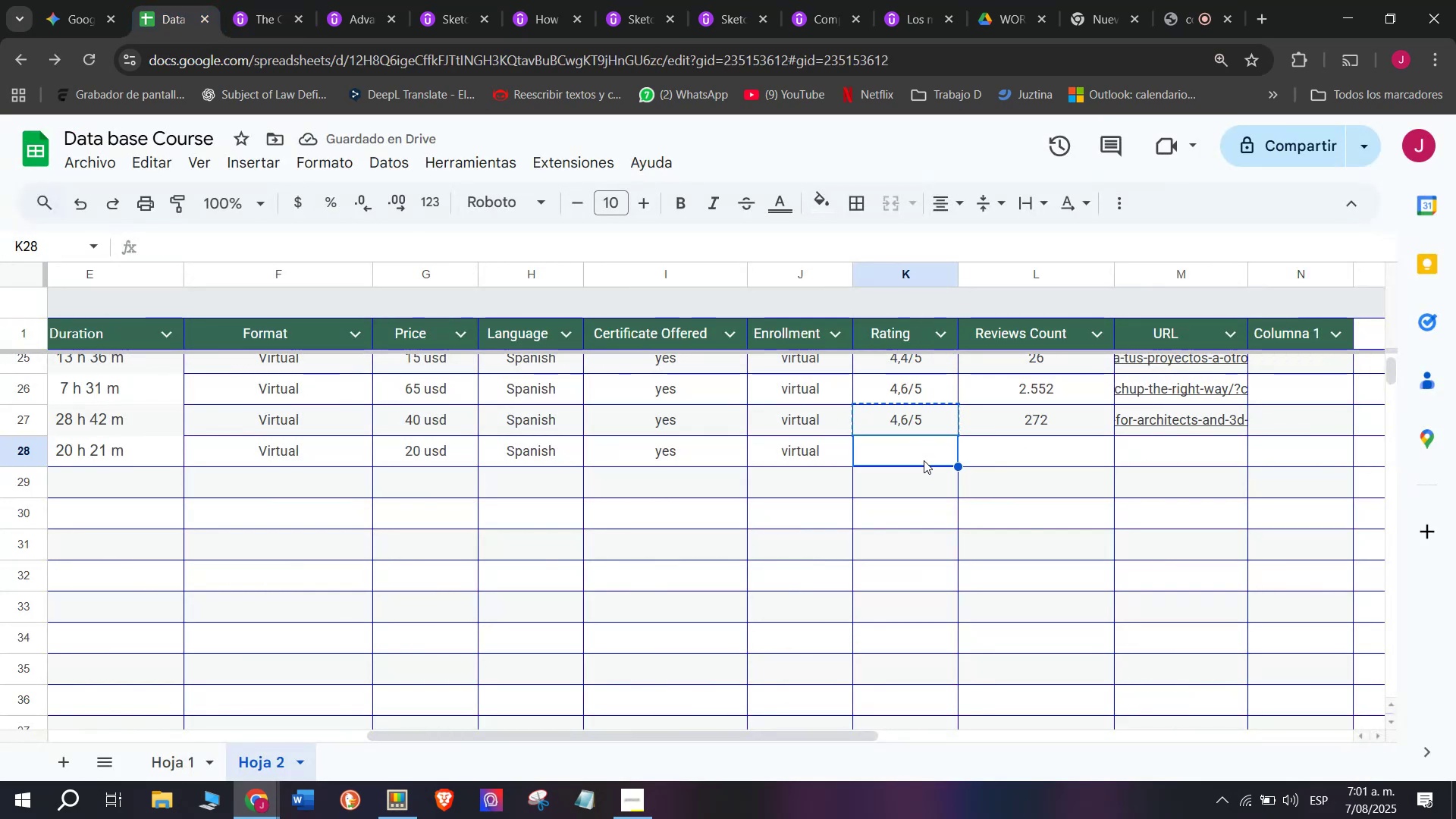 
key(Control+V)
 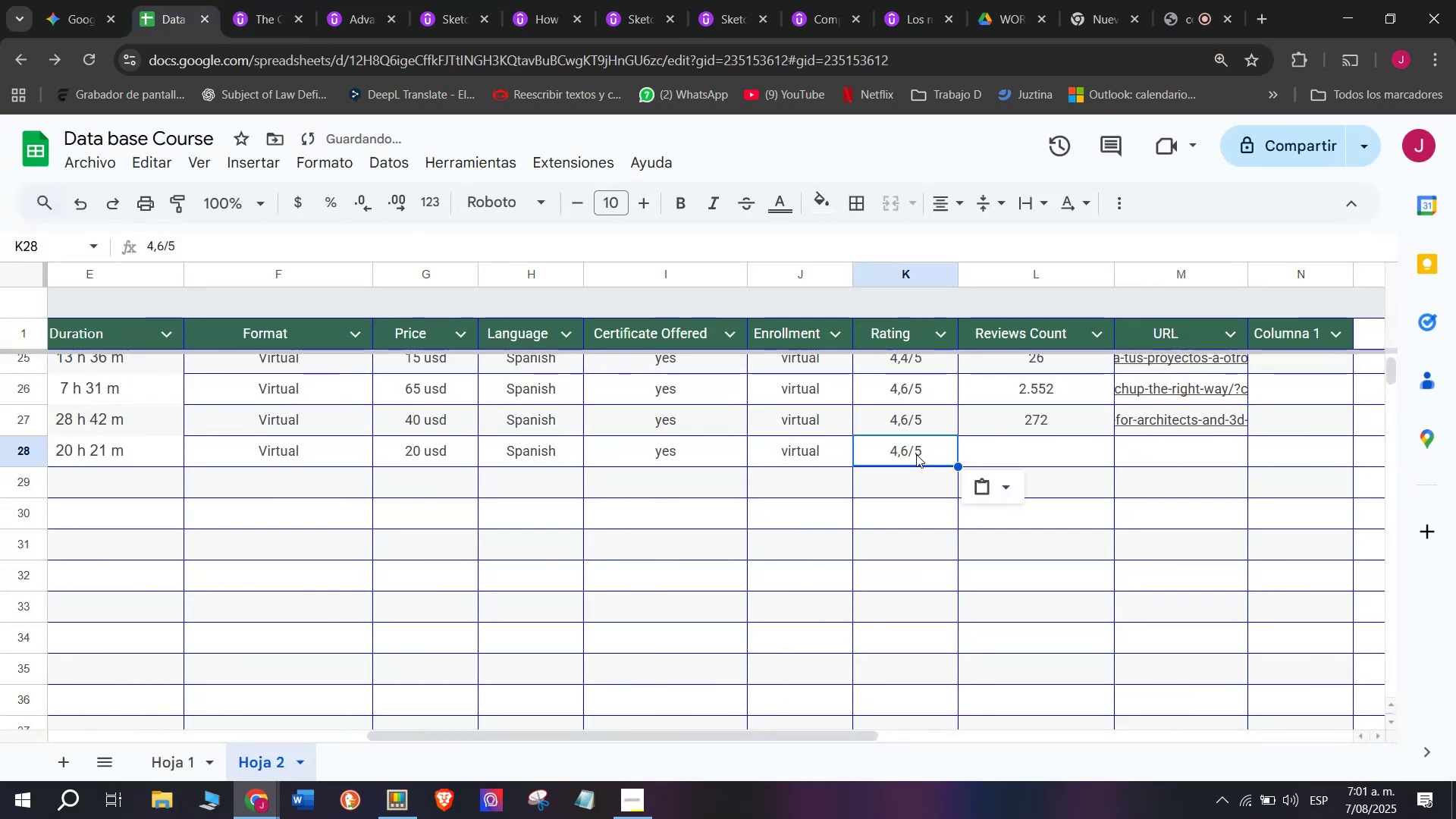 
double_click([916, 454])
 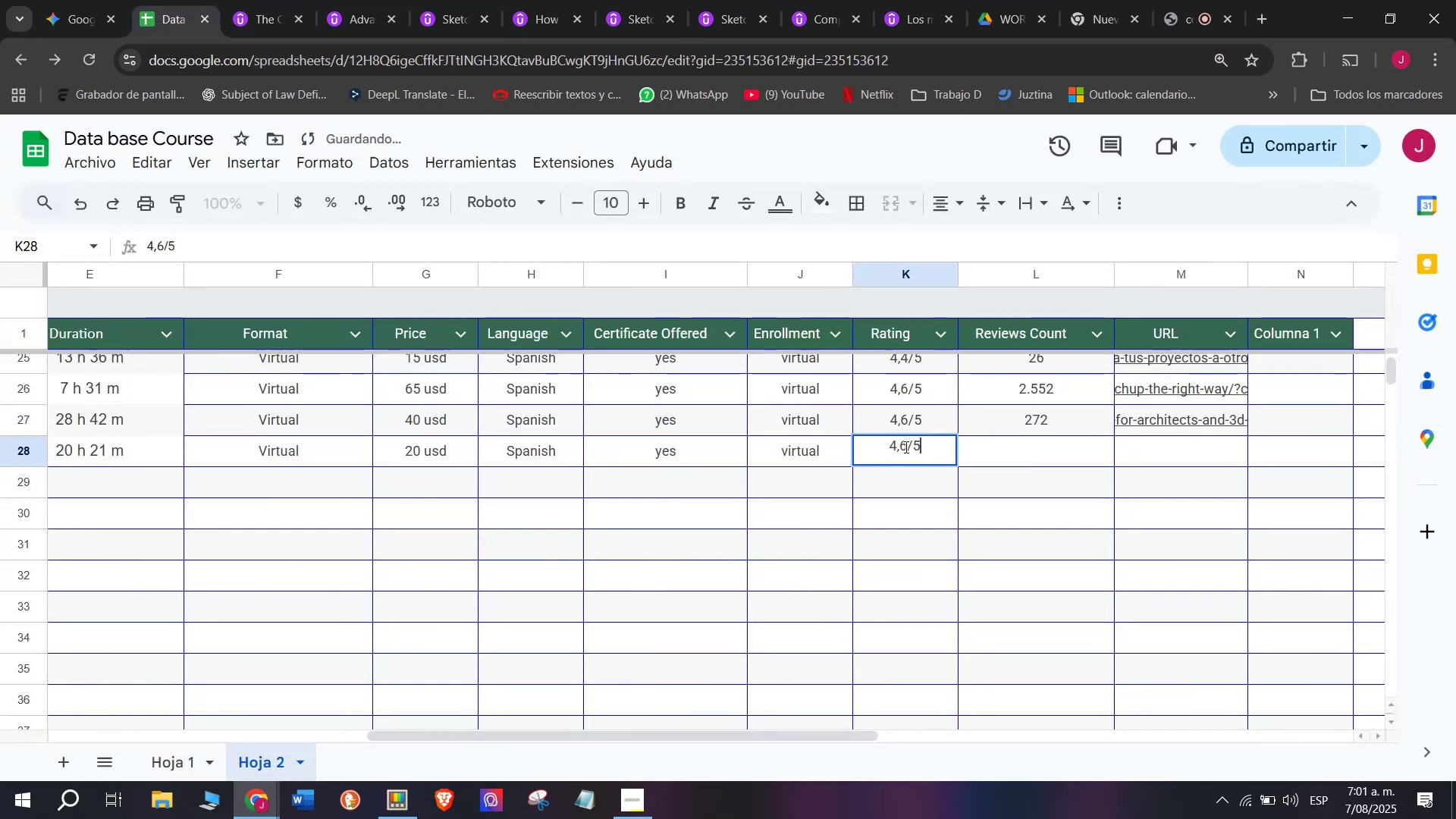 
left_click([905, 447])
 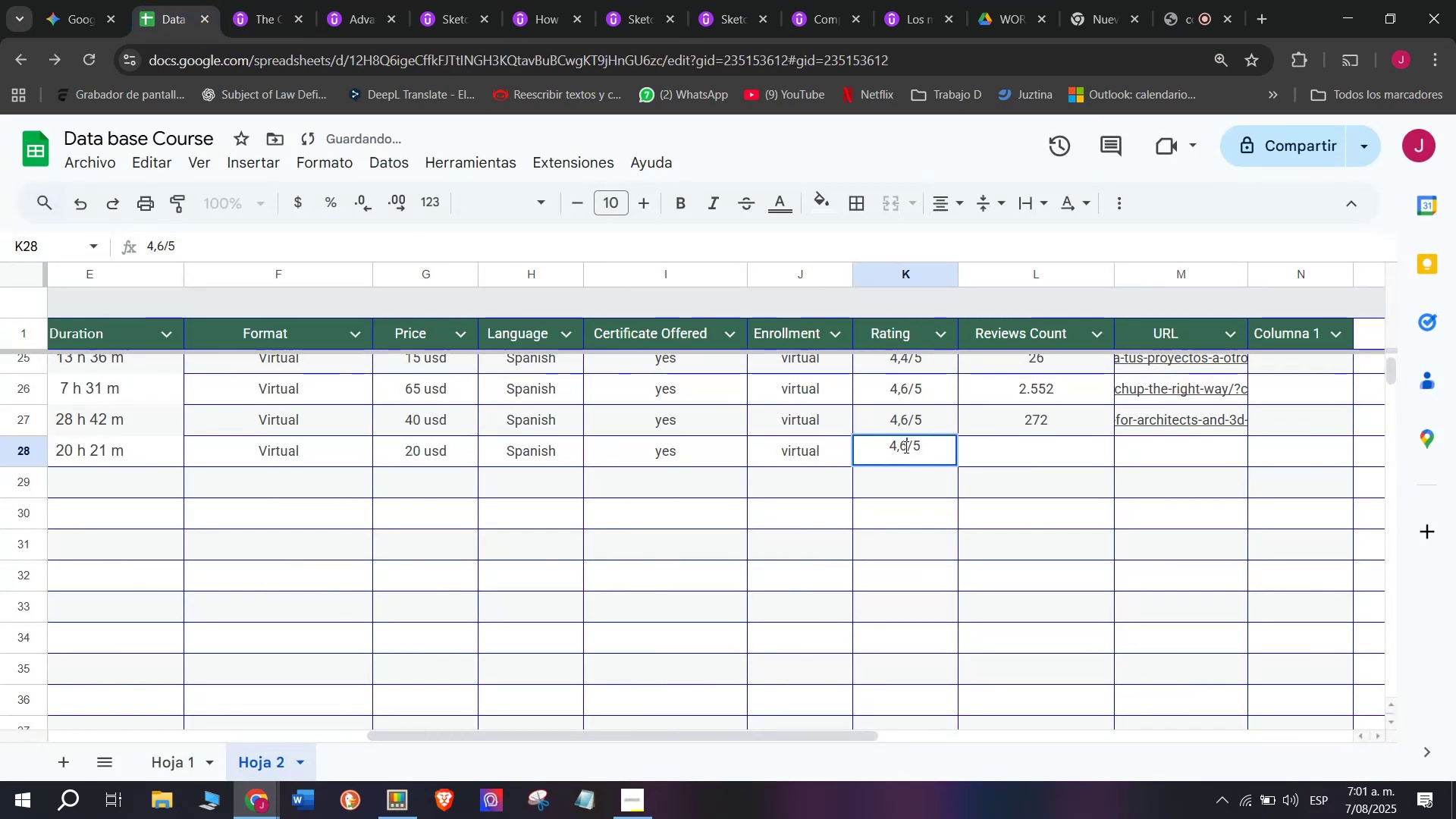 
key(Backspace)
 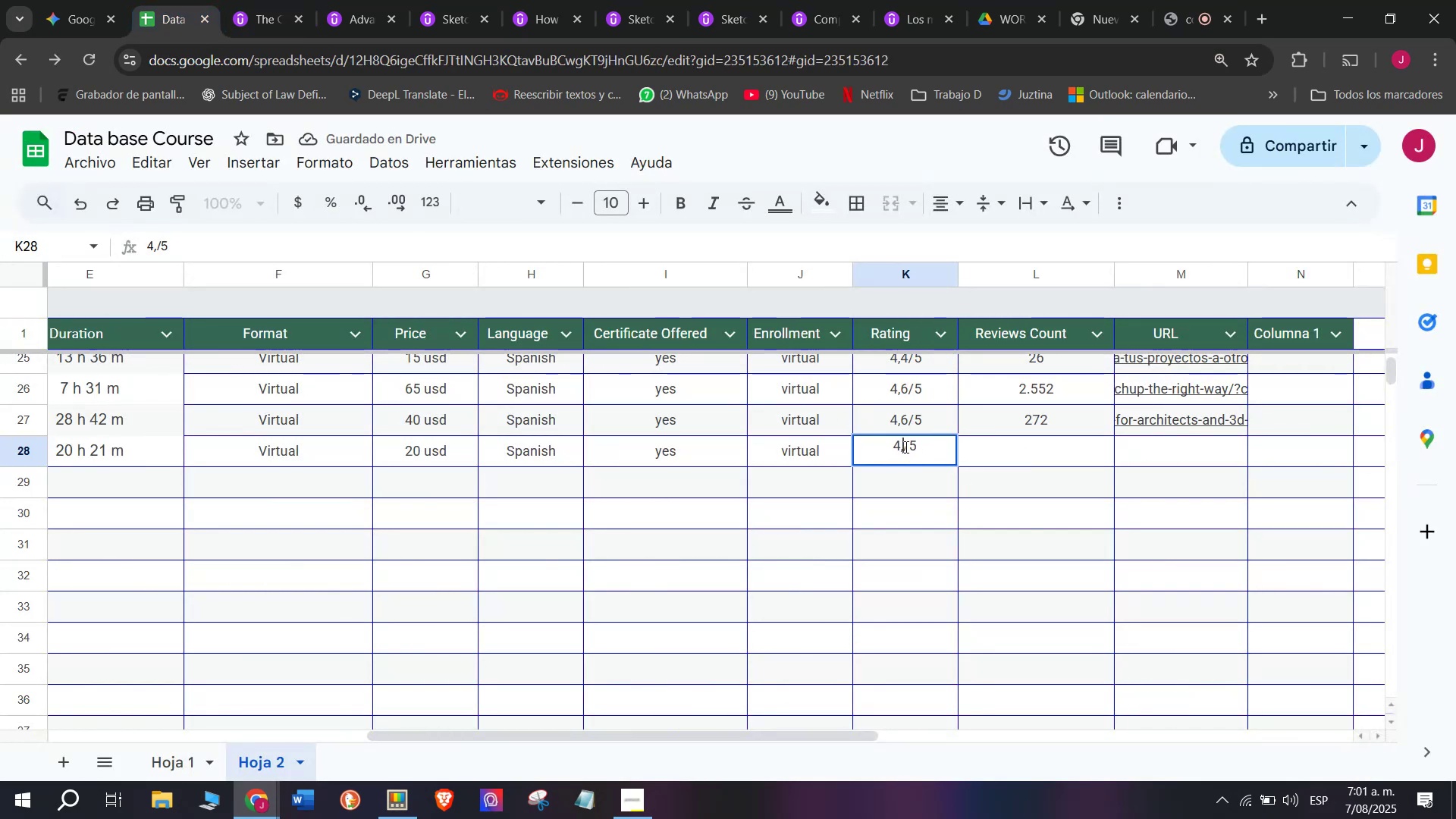 
key(Q)
 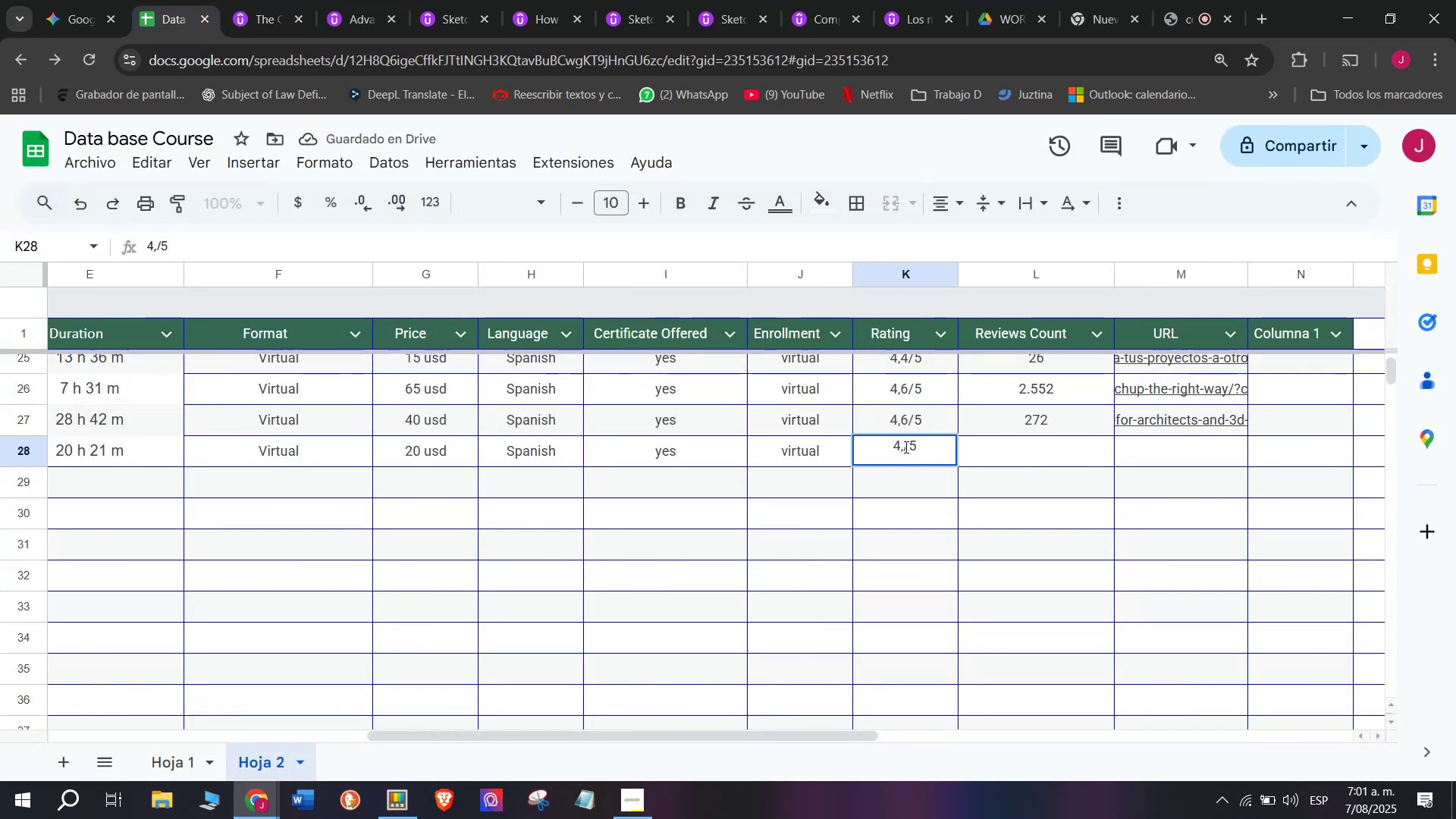 
key(5)
 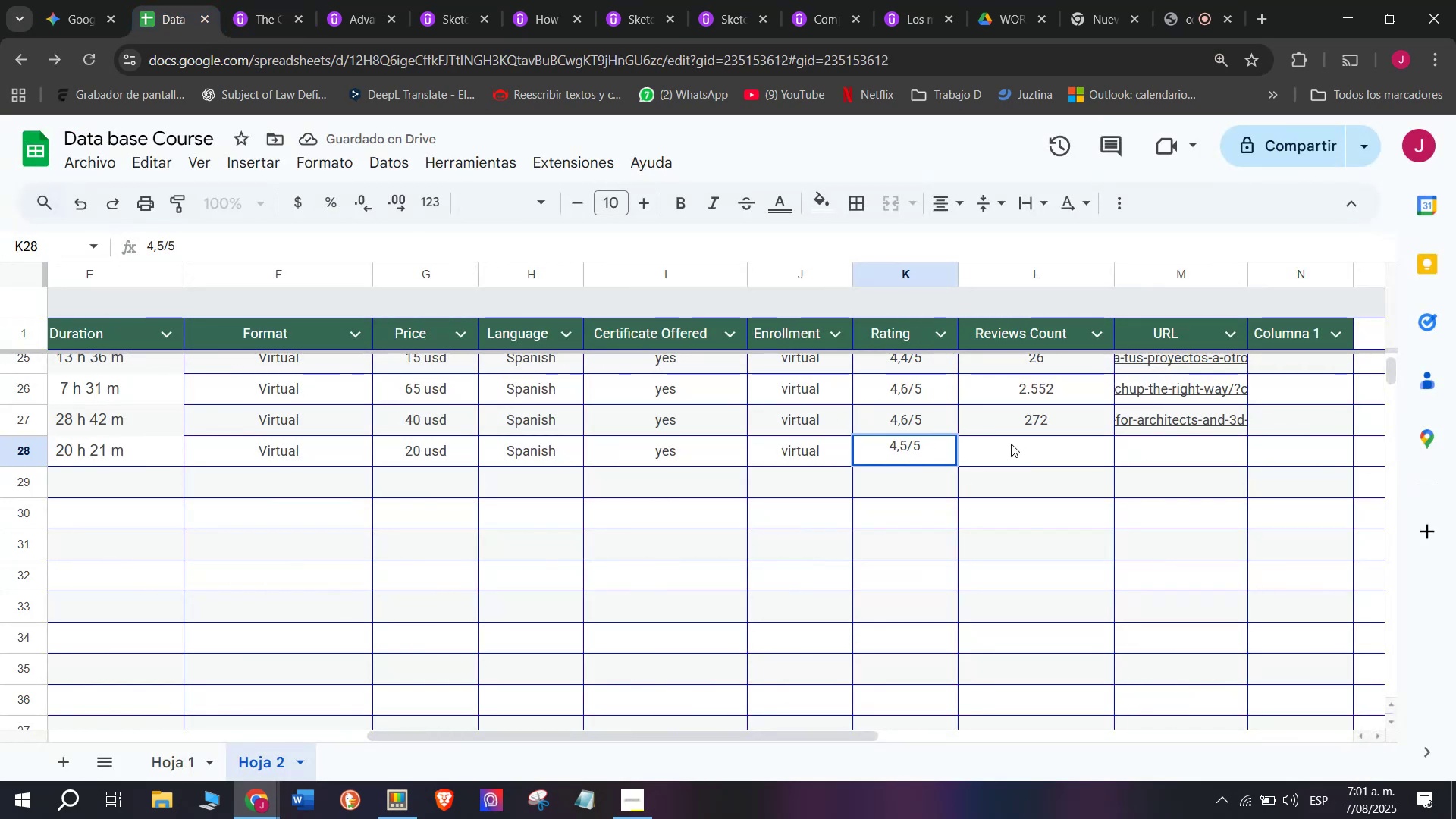 
left_click([1011, 444])
 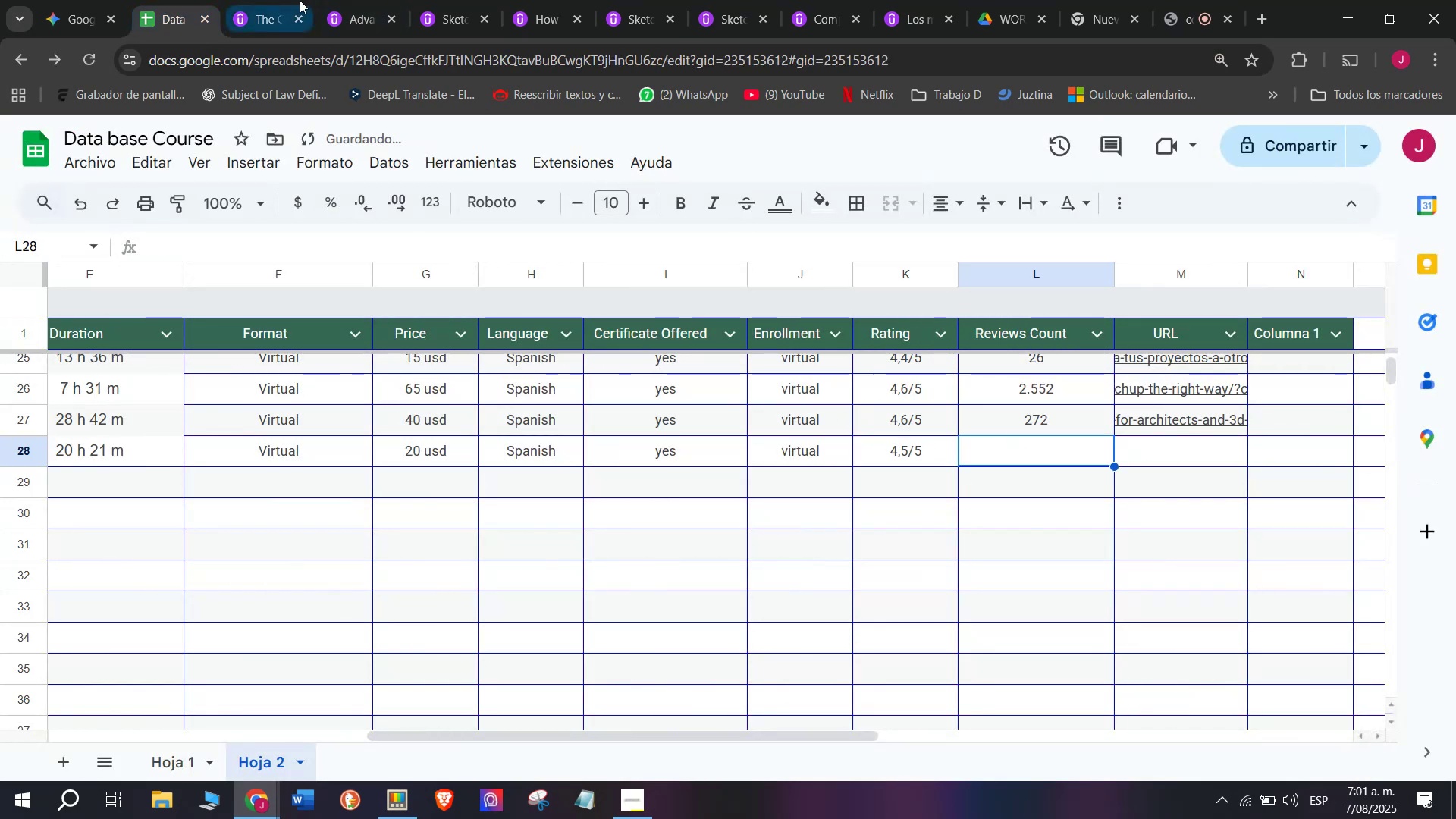 
left_click([253, 0])
 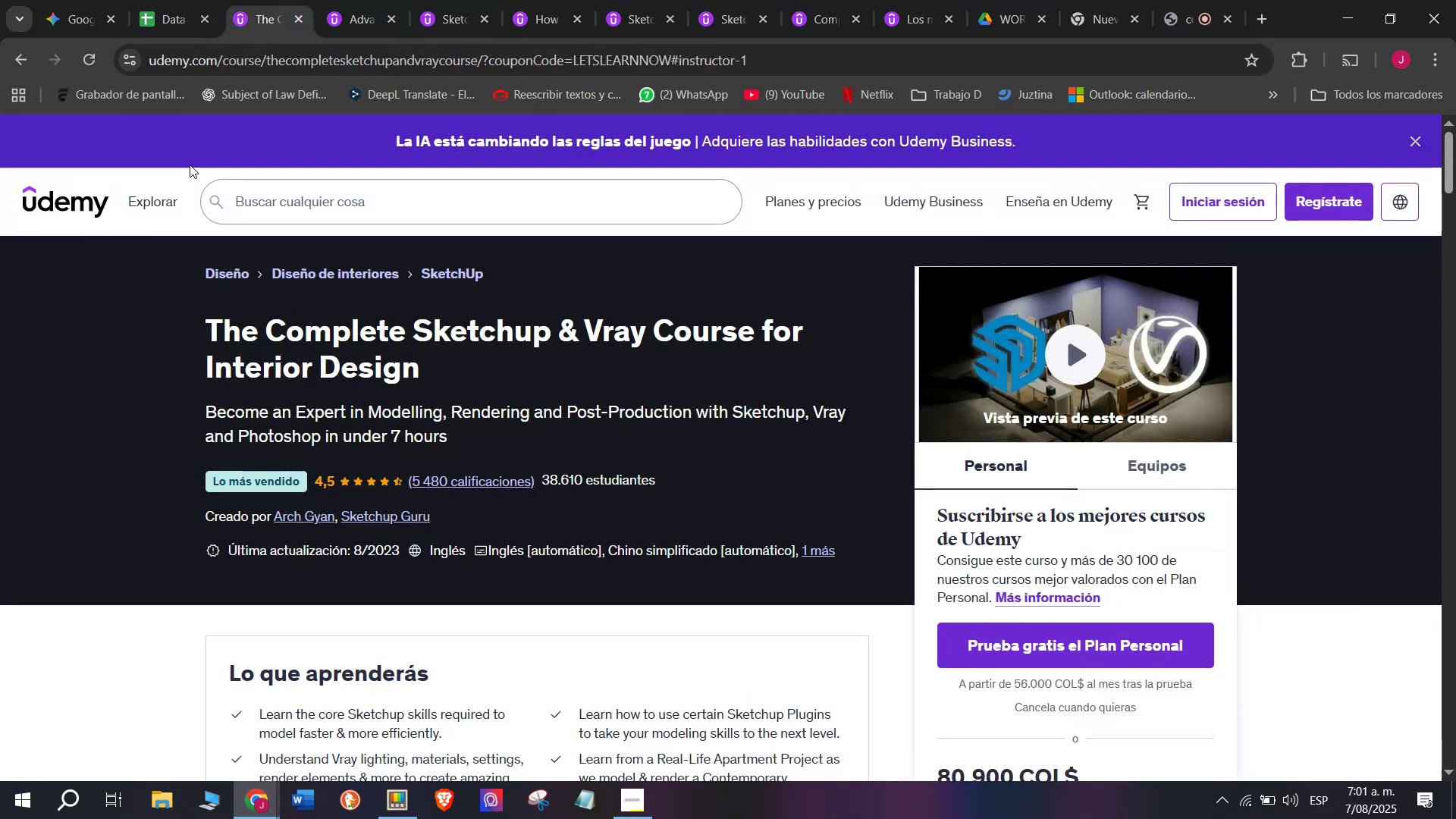 
left_click([170, 0])
 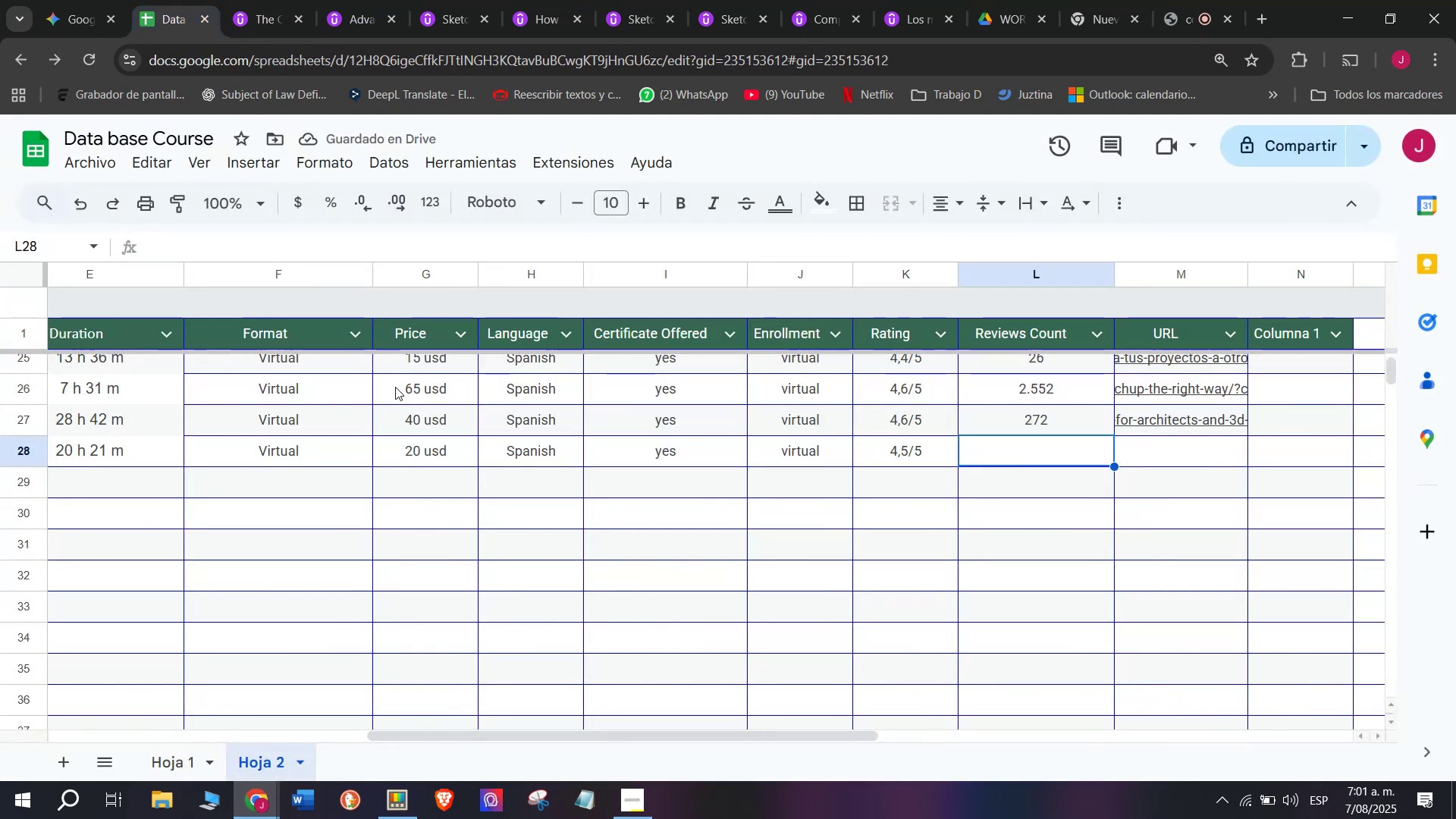 
type(5480)
 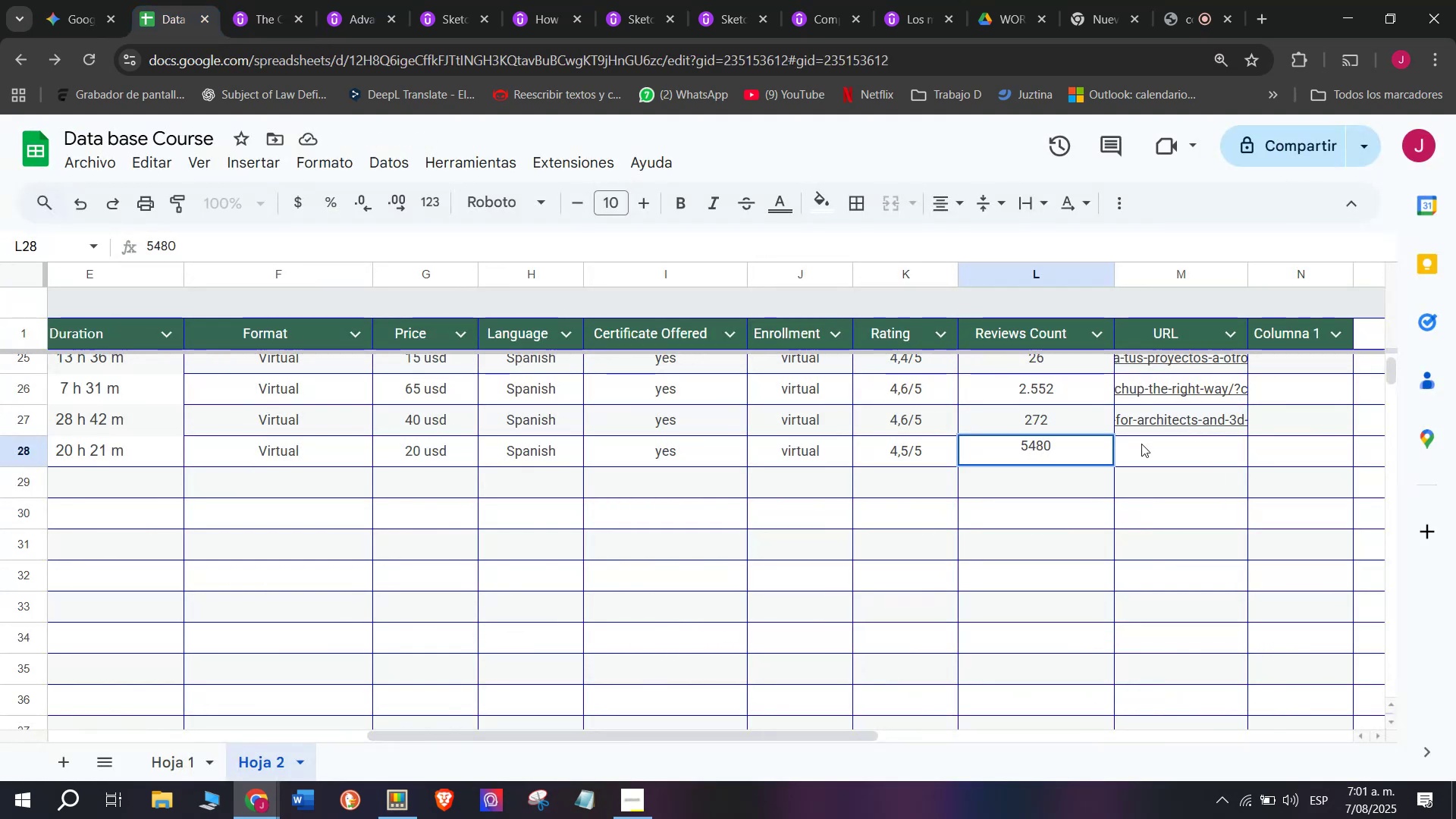 
left_click([1185, 447])
 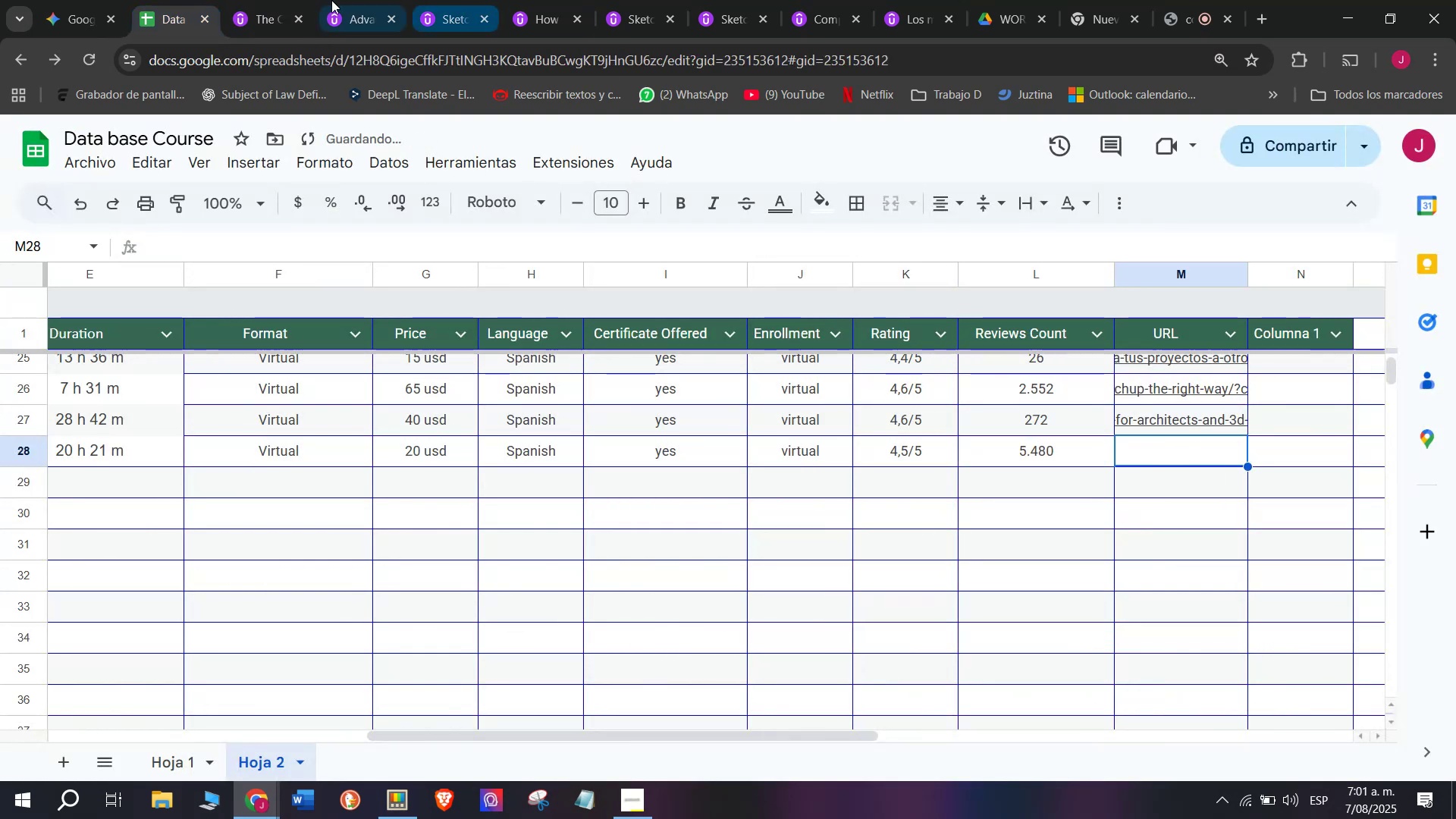 
left_click([278, 0])
 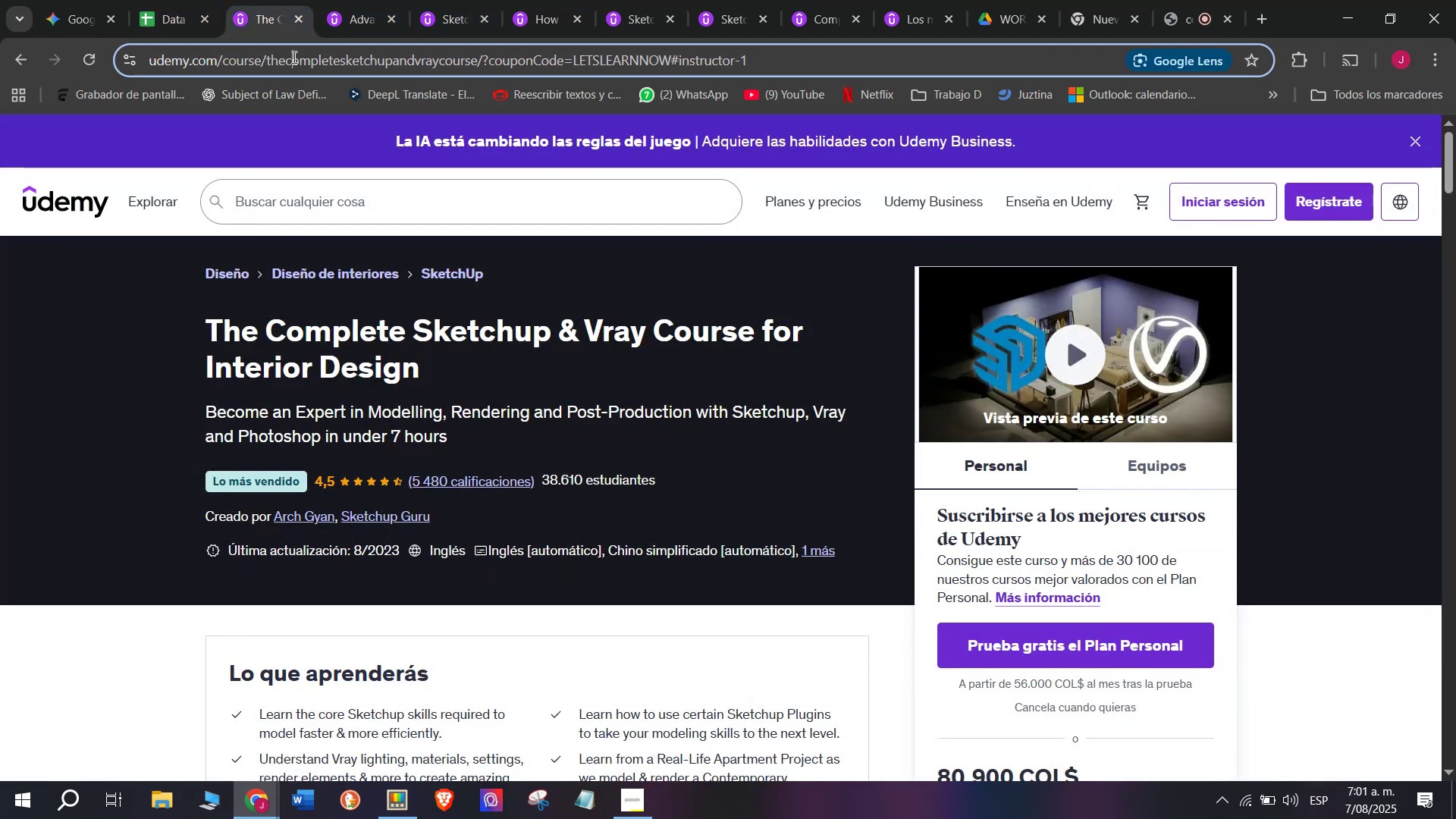 
double_click([293, 57])
 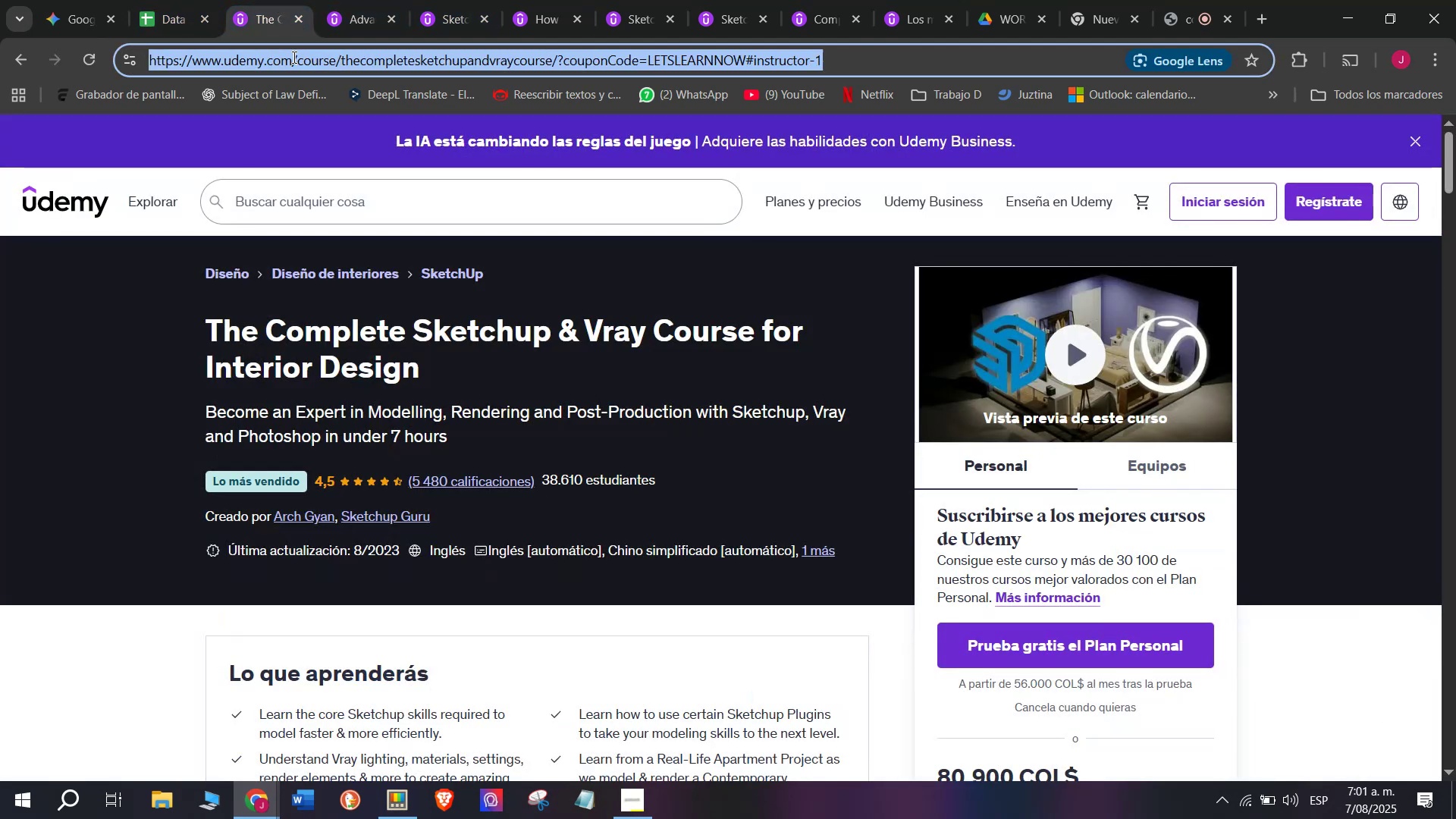 
triple_click([293, 57])
 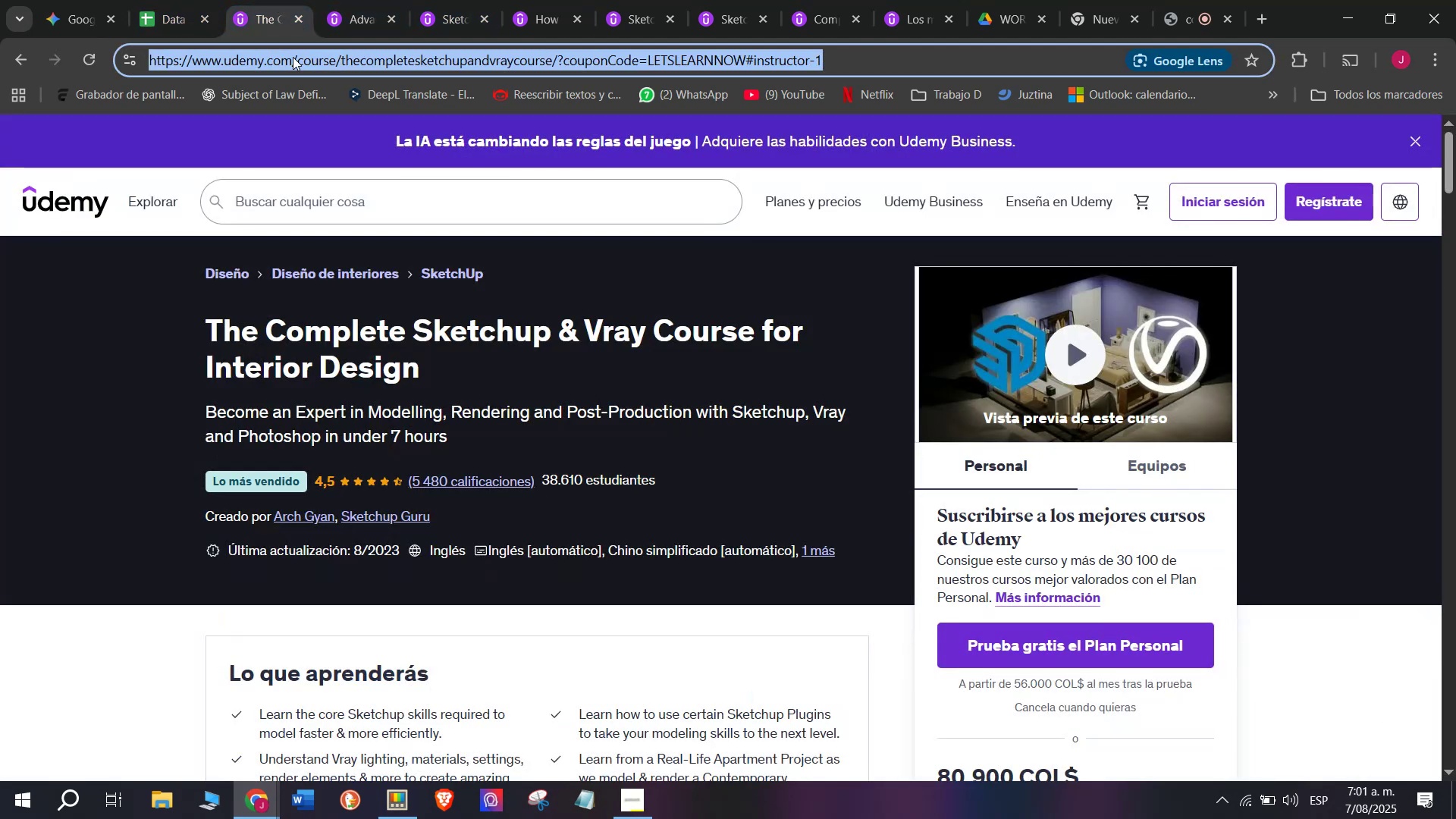 
key(Break)
 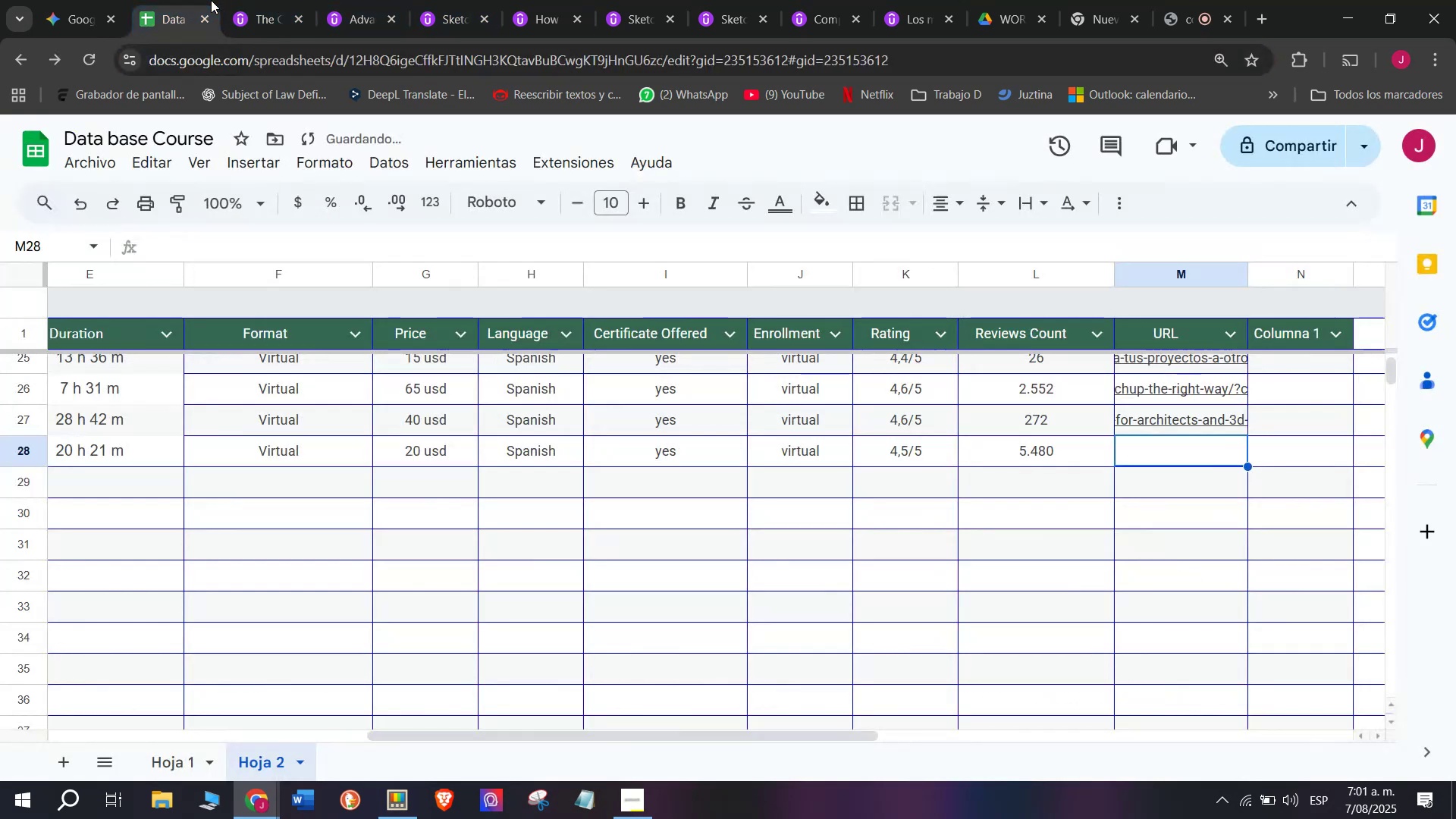 
key(Control+ControlLeft)
 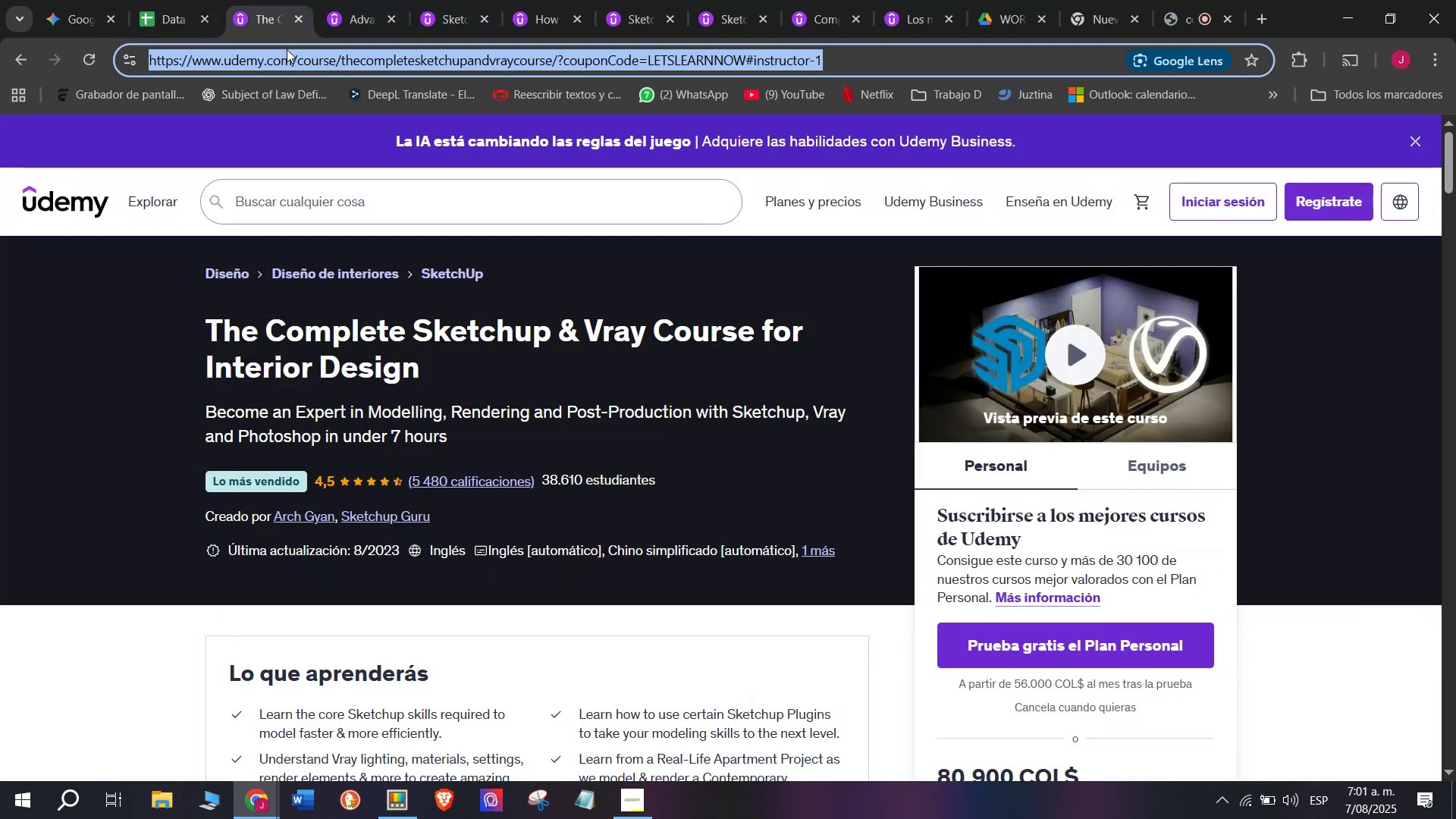 
key(Control+C)
 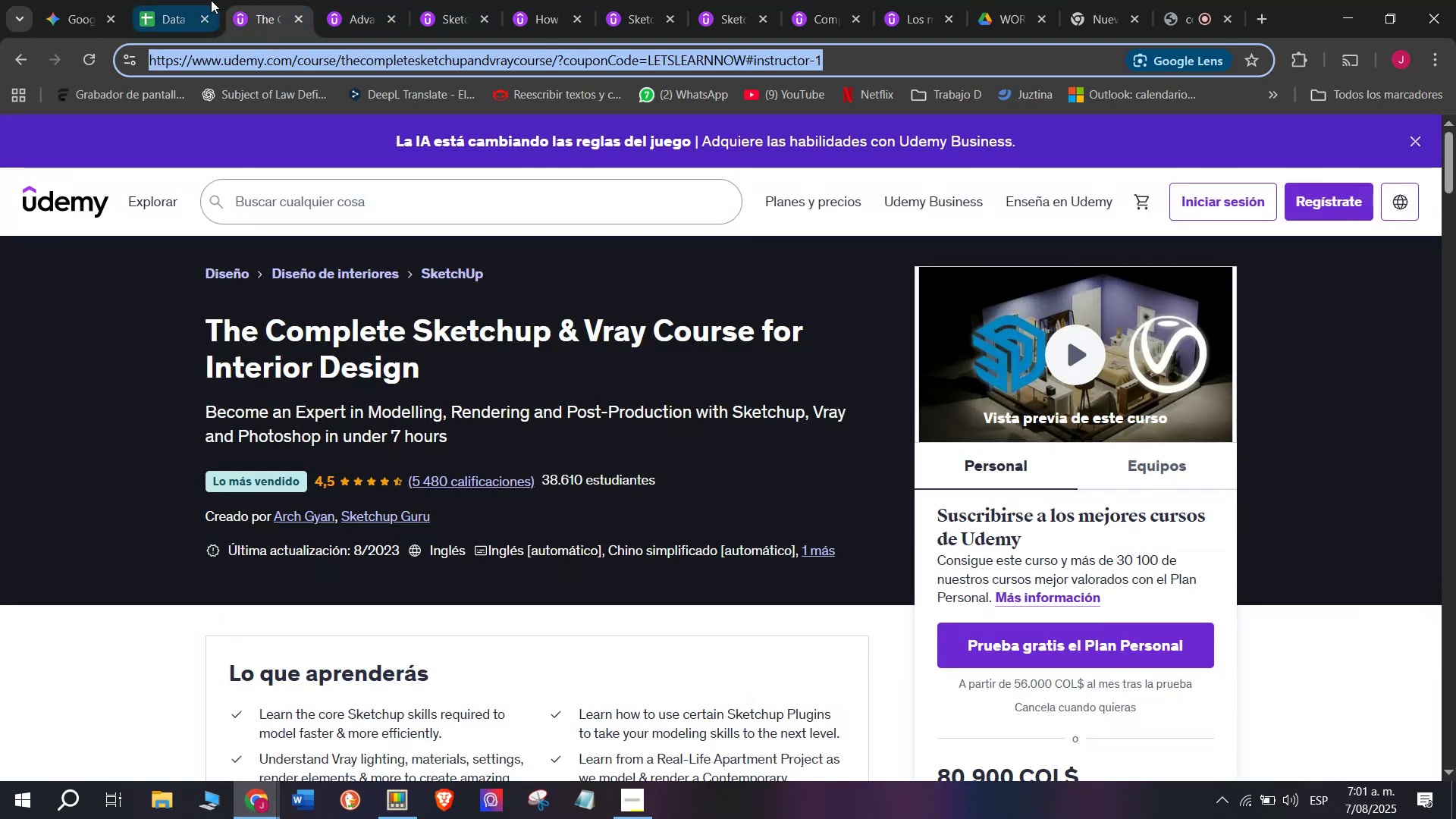 
left_click([211, 0])
 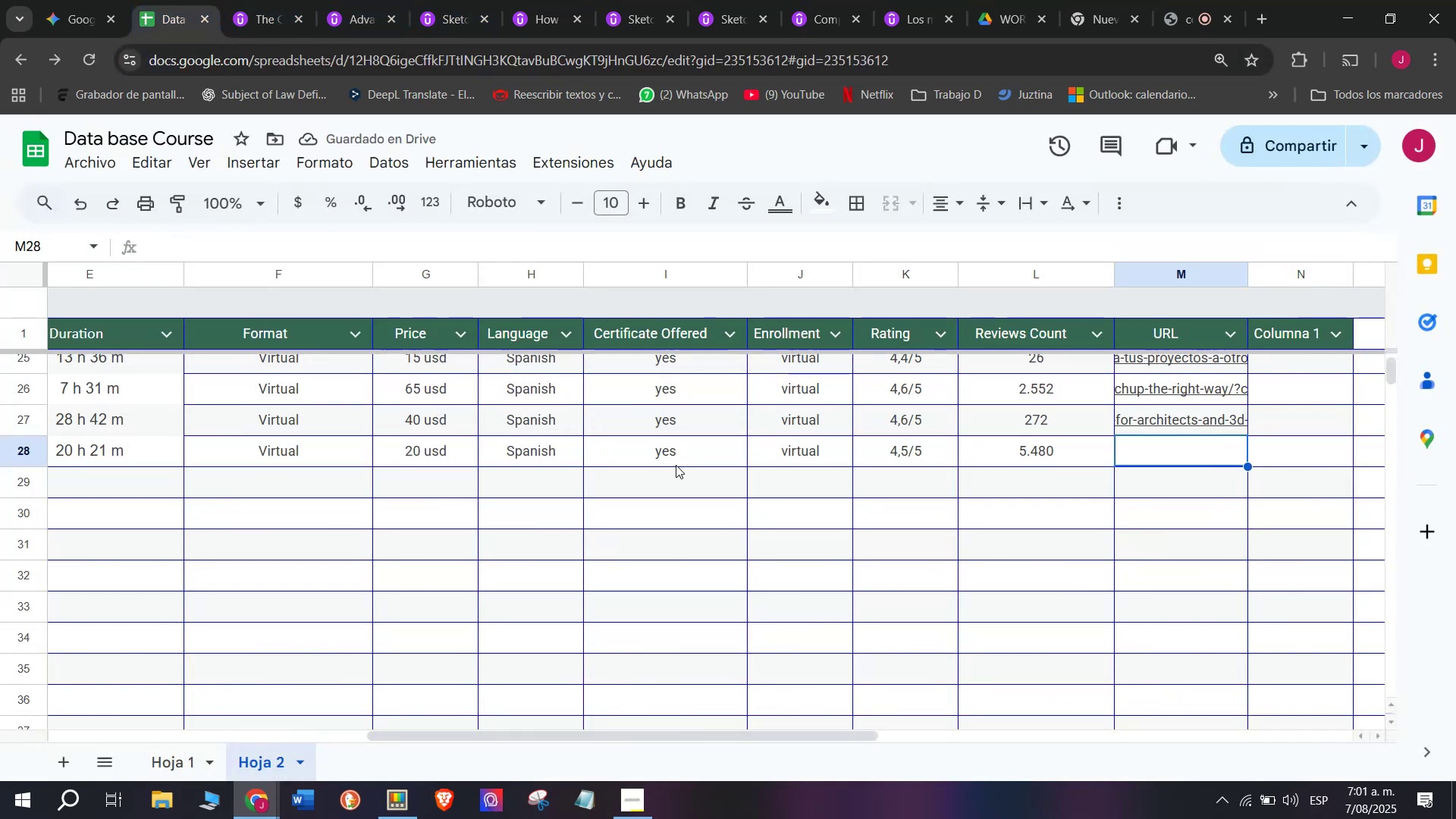 
key(Z)
 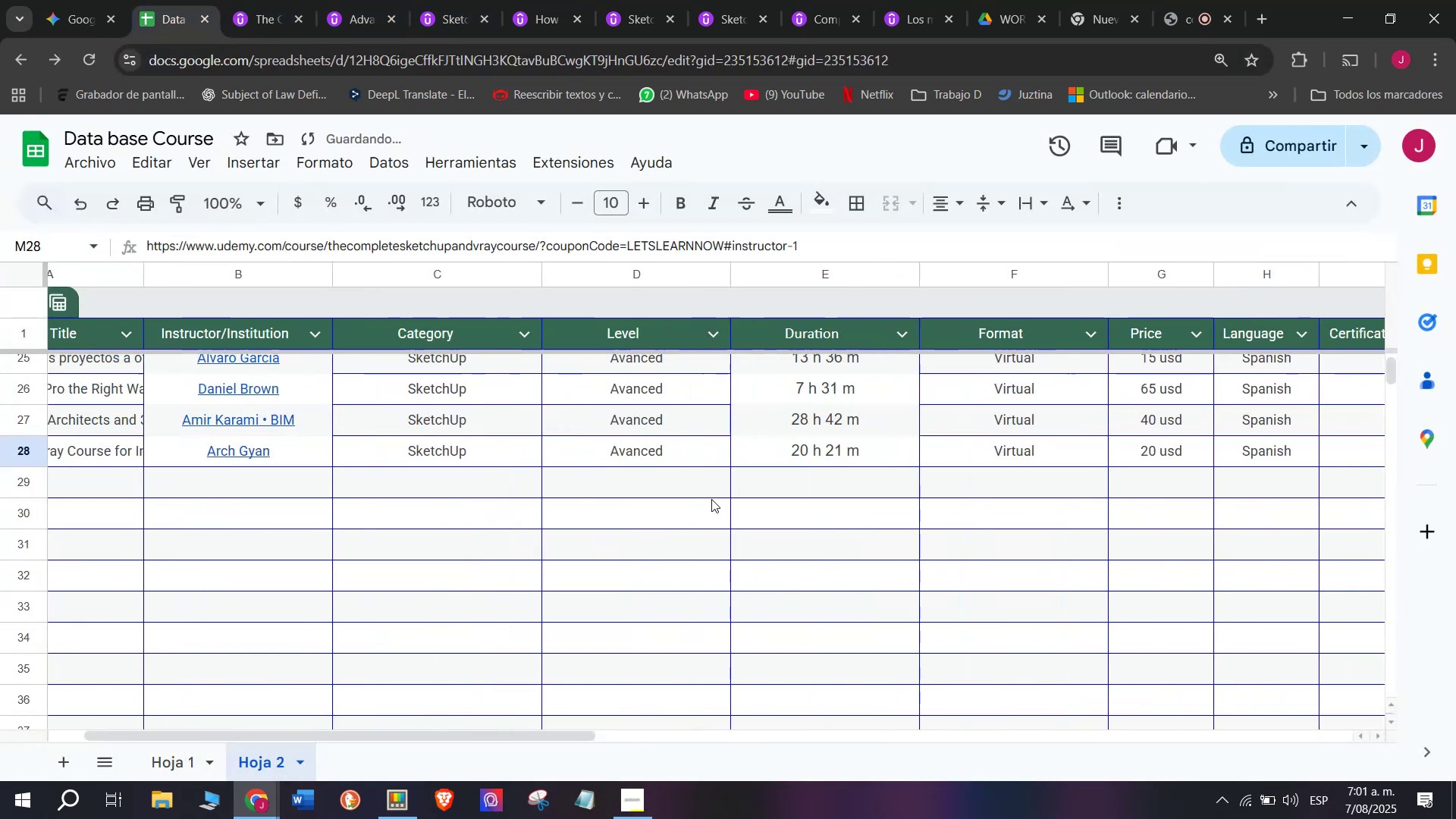 
key(Control+ControlLeft)
 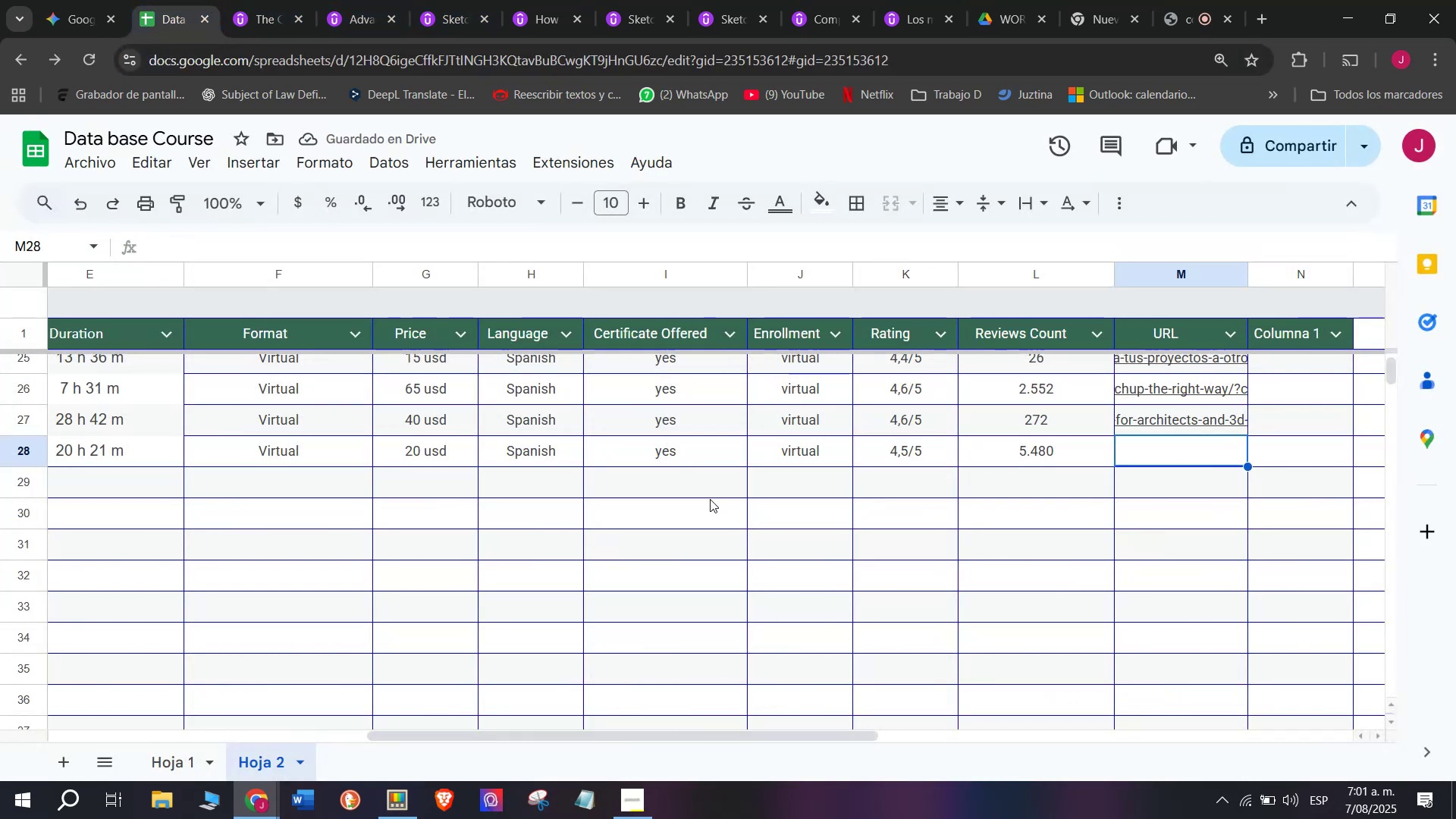 
key(Control+V)
 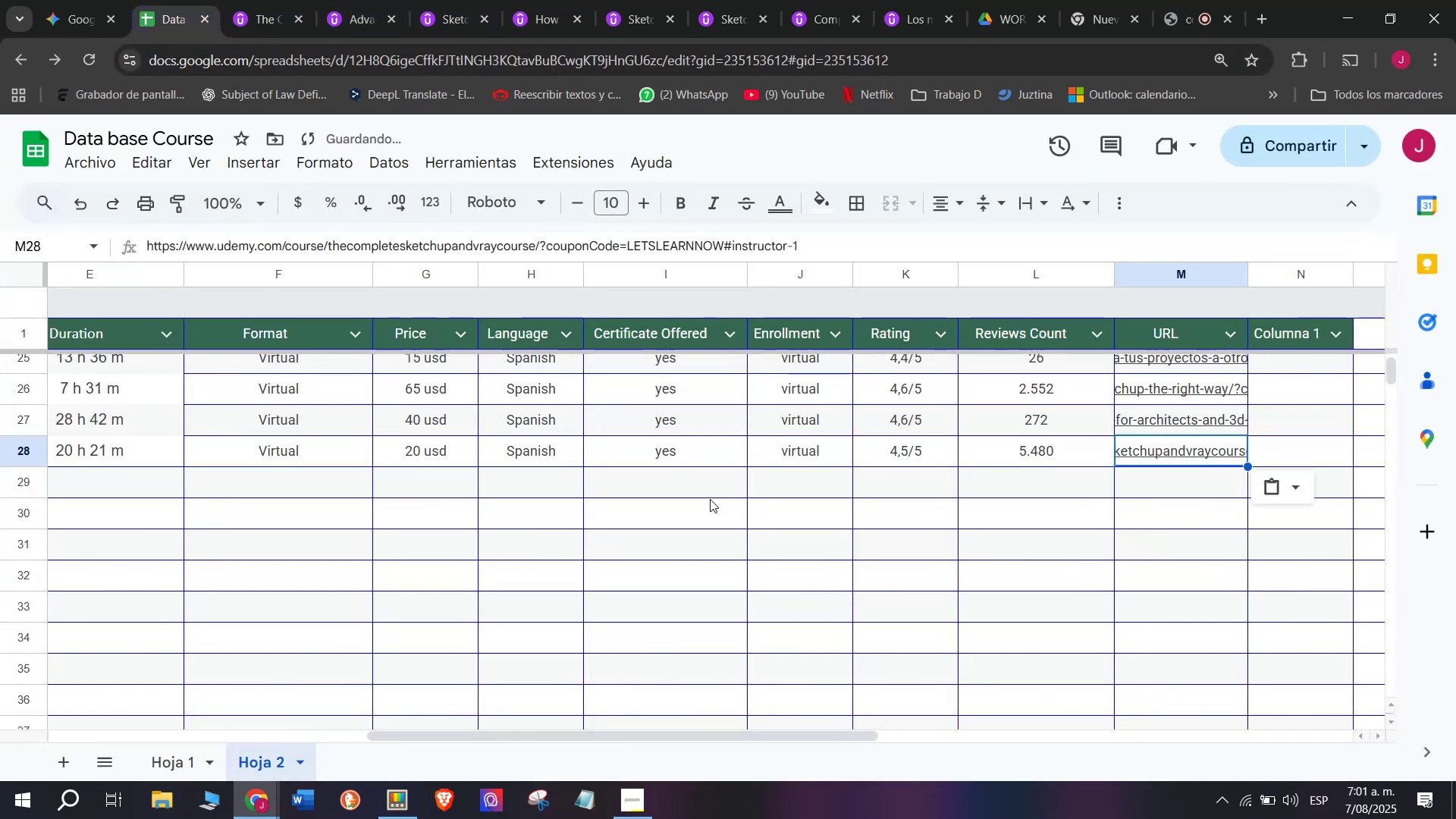 
scroll: coordinate [522, 479], scroll_direction: up, amount: 4.0
 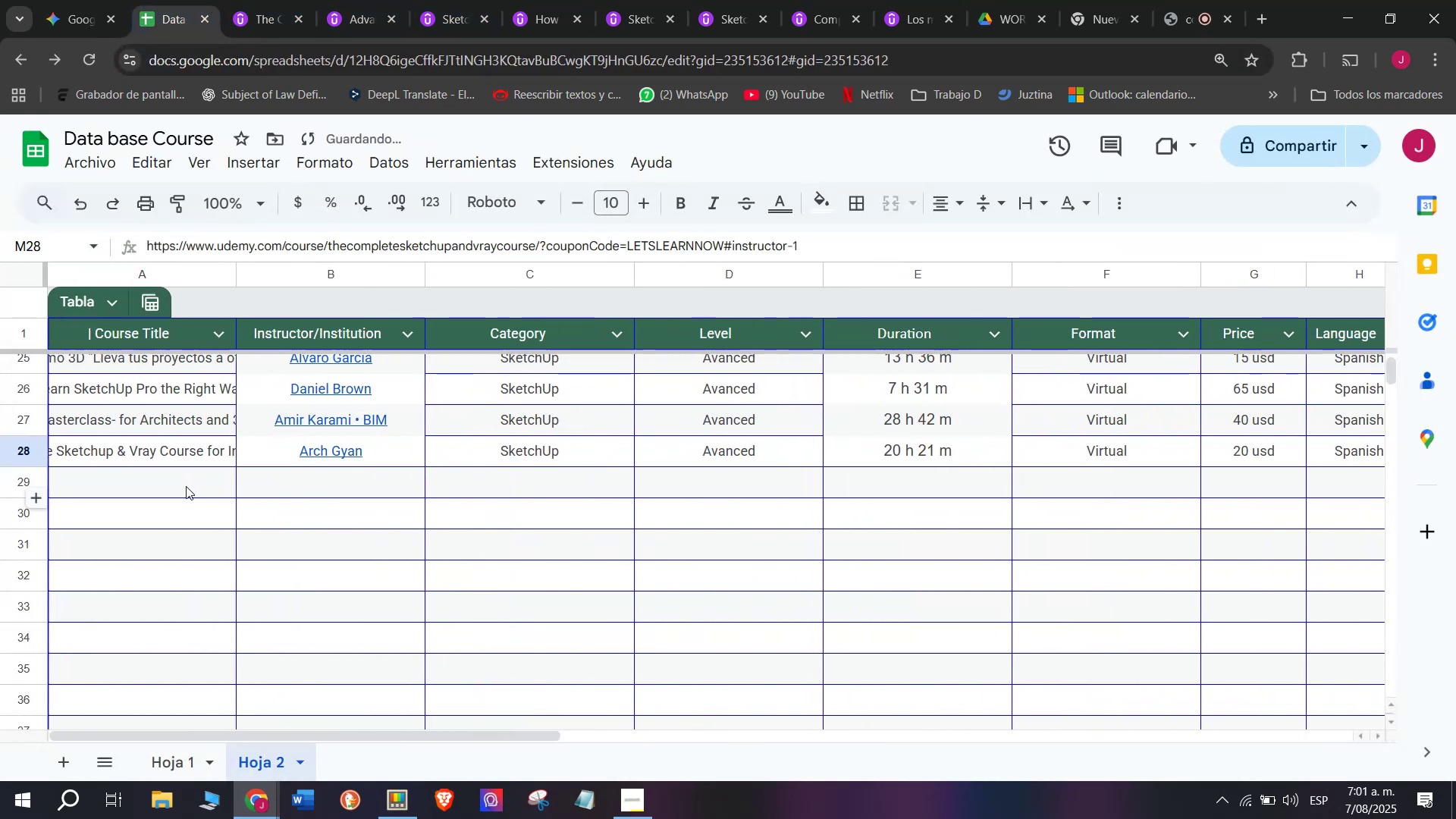 
left_click([184, 486])
 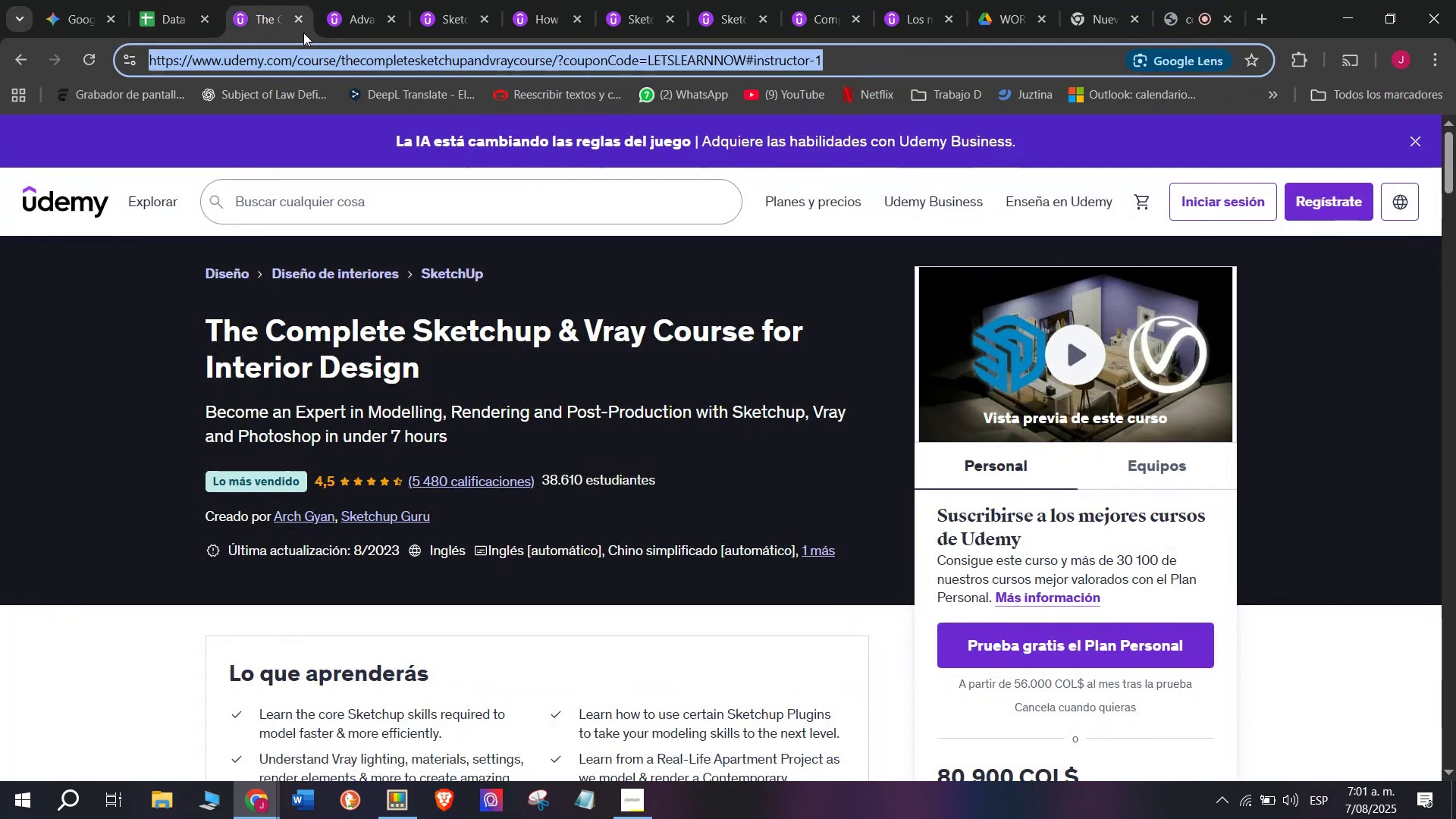 
left_click([298, 14])
 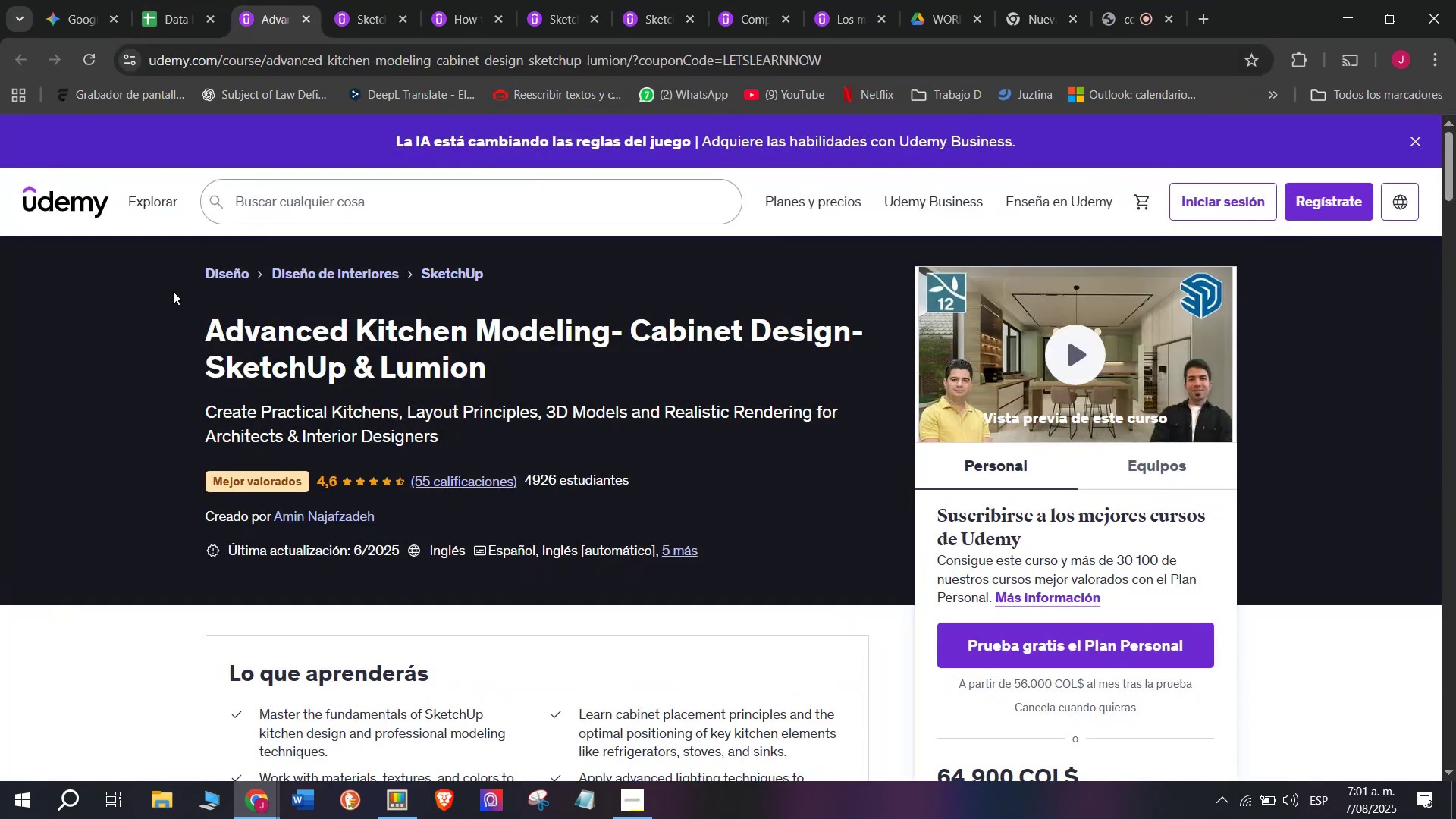 
left_click_drag(start_coordinate=[169, 308], to_coordinate=[575, 366])
 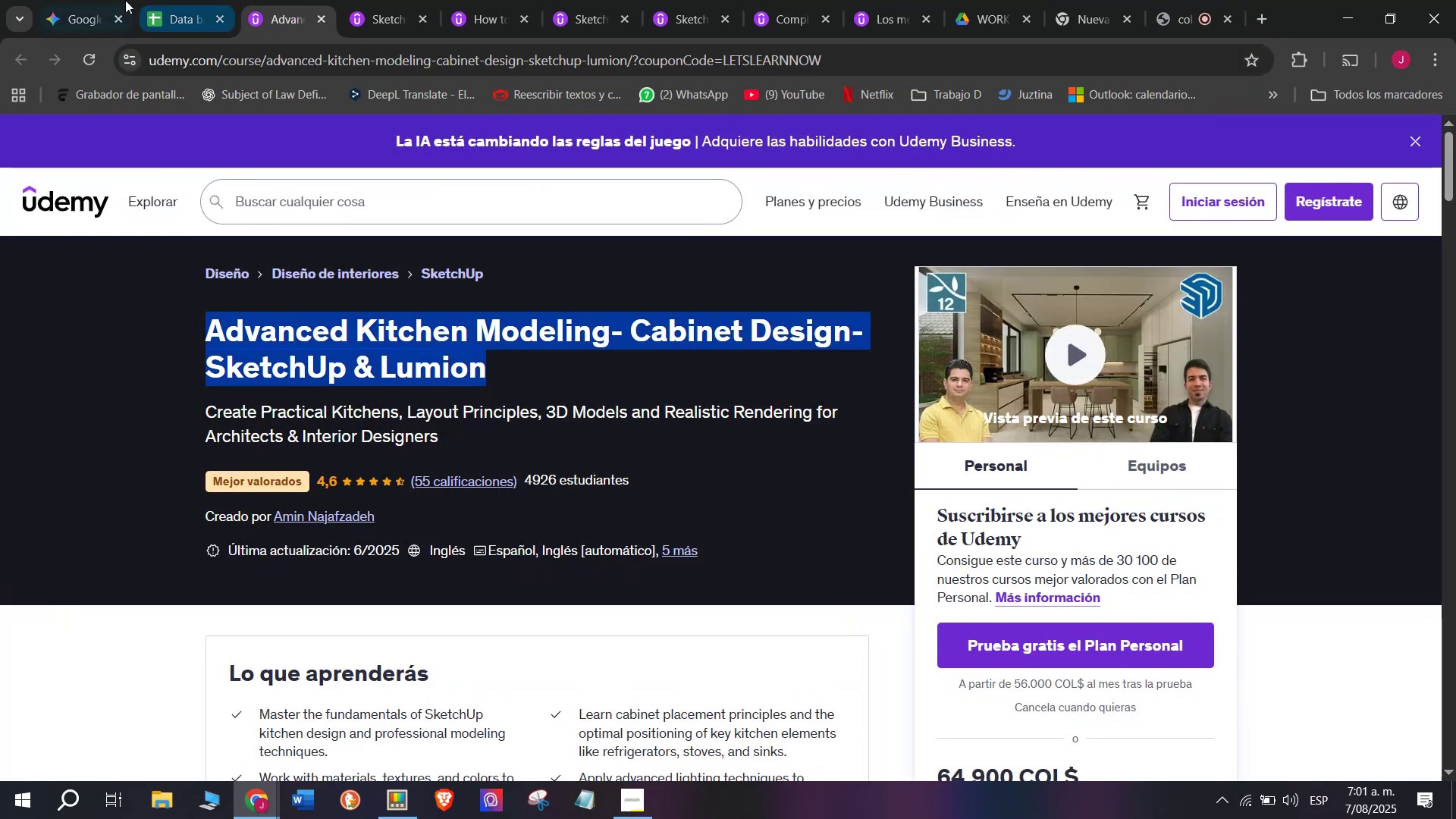 
key(Break)
 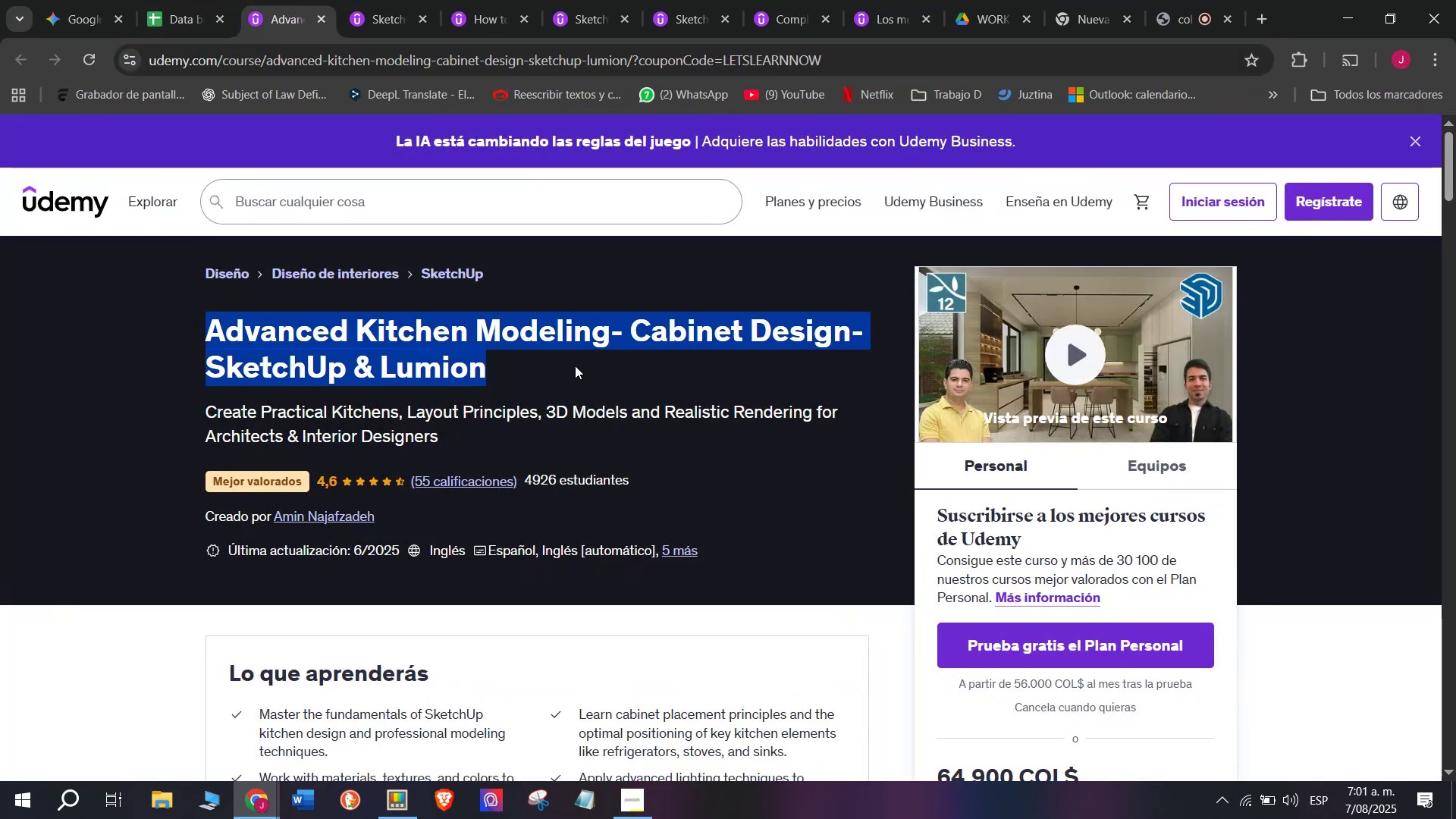 
key(Control+ControlLeft)
 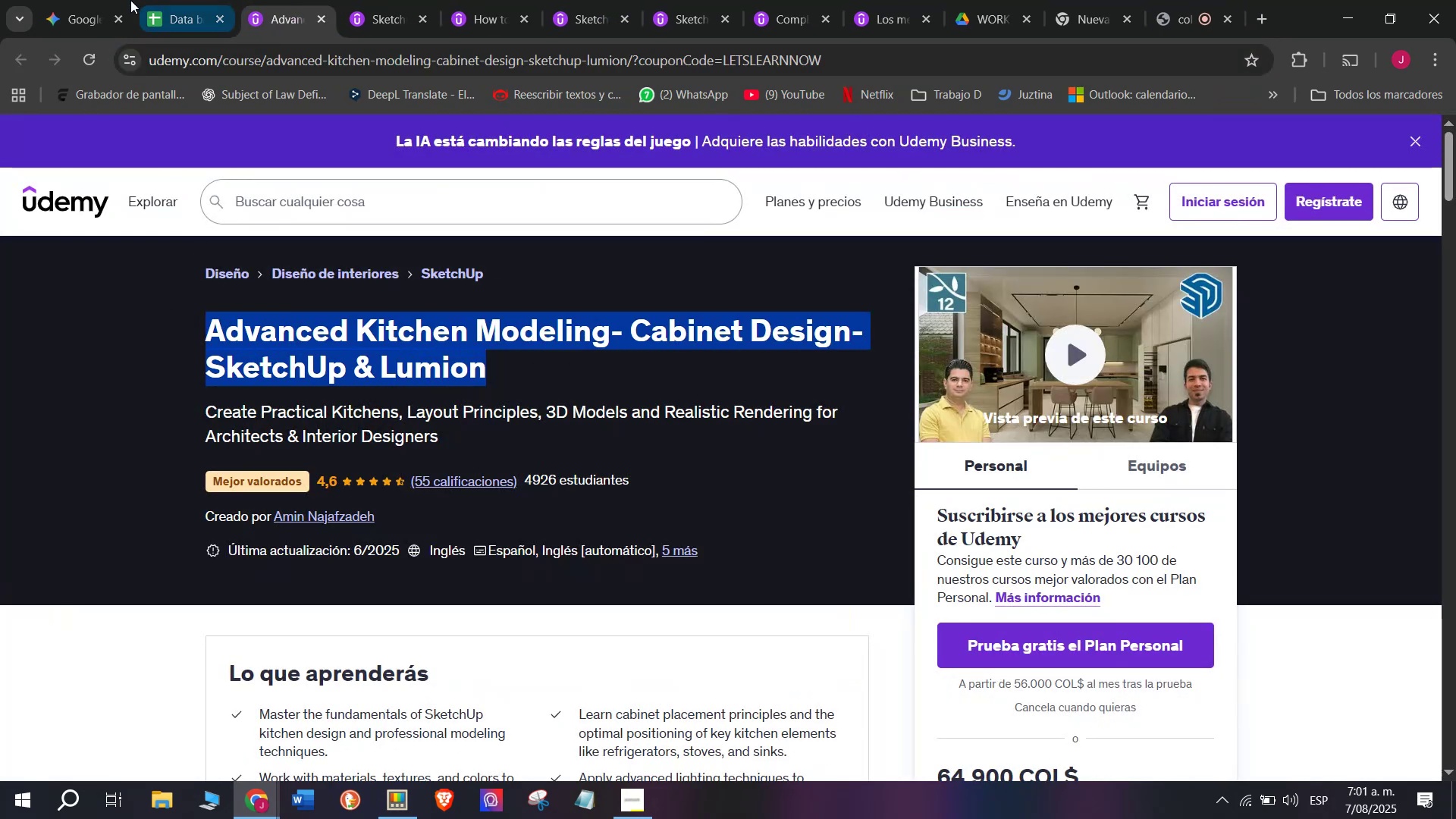 
key(Control+C)
 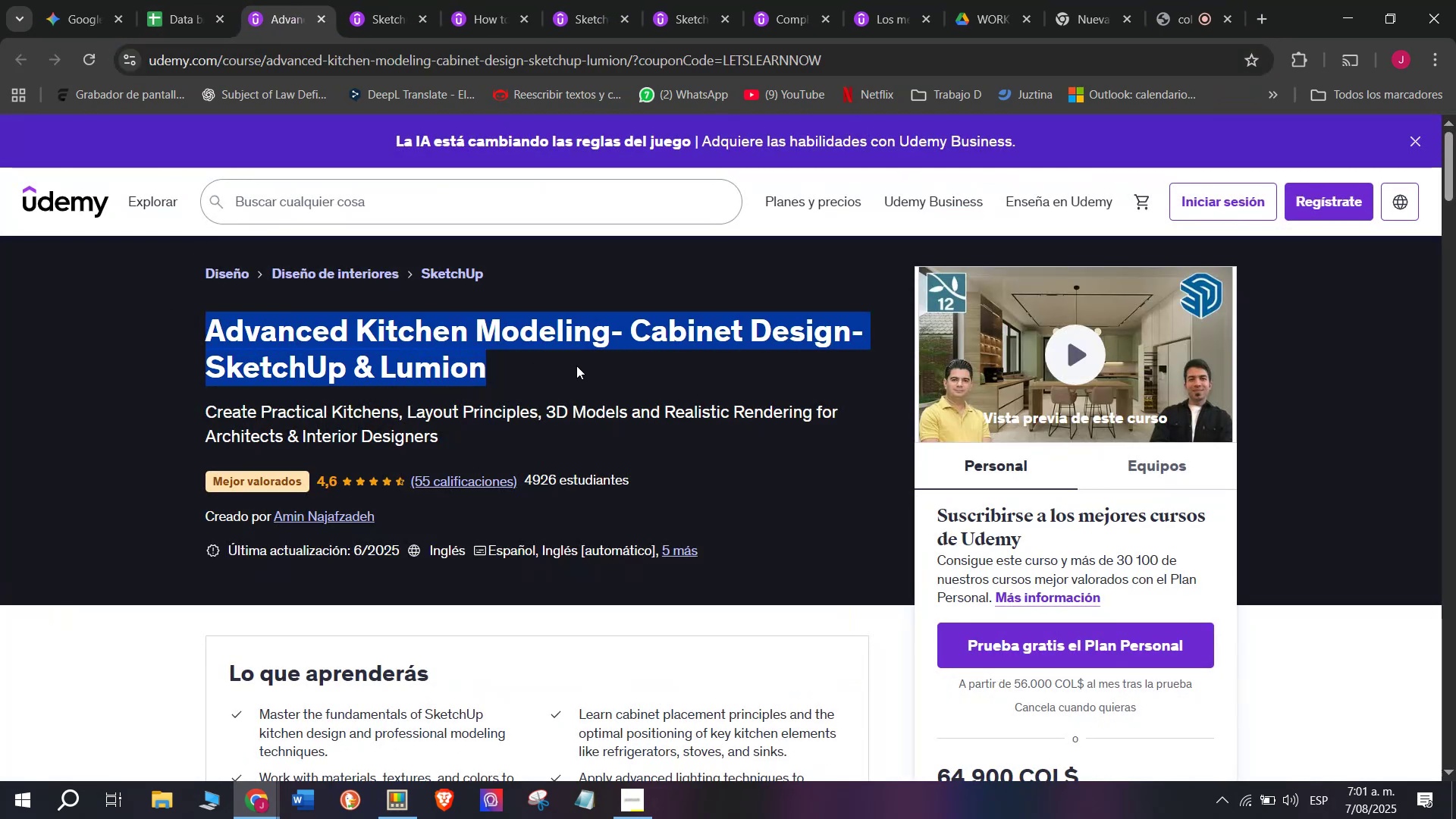 
key(Break)
 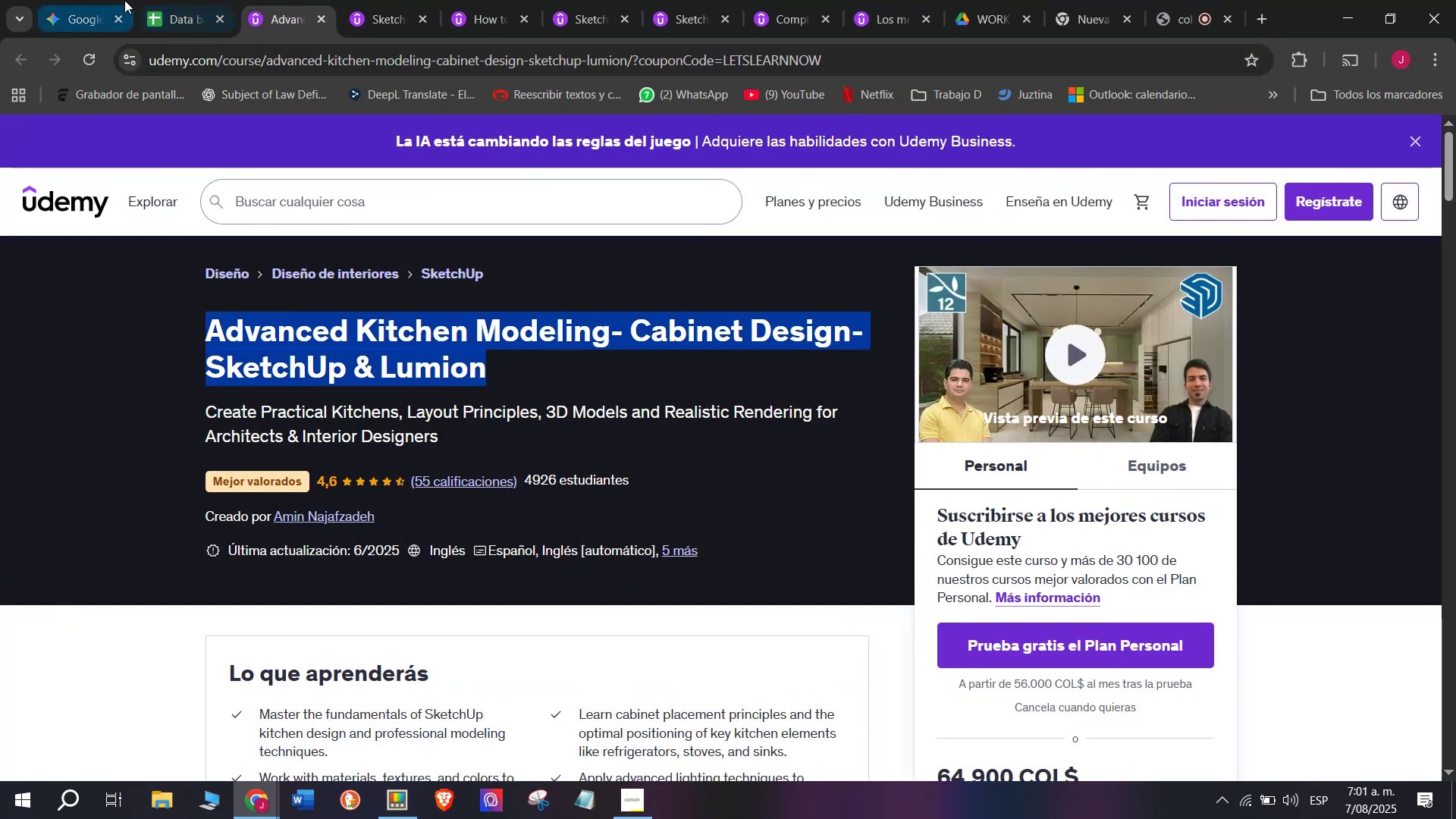 
key(Control+ControlLeft)
 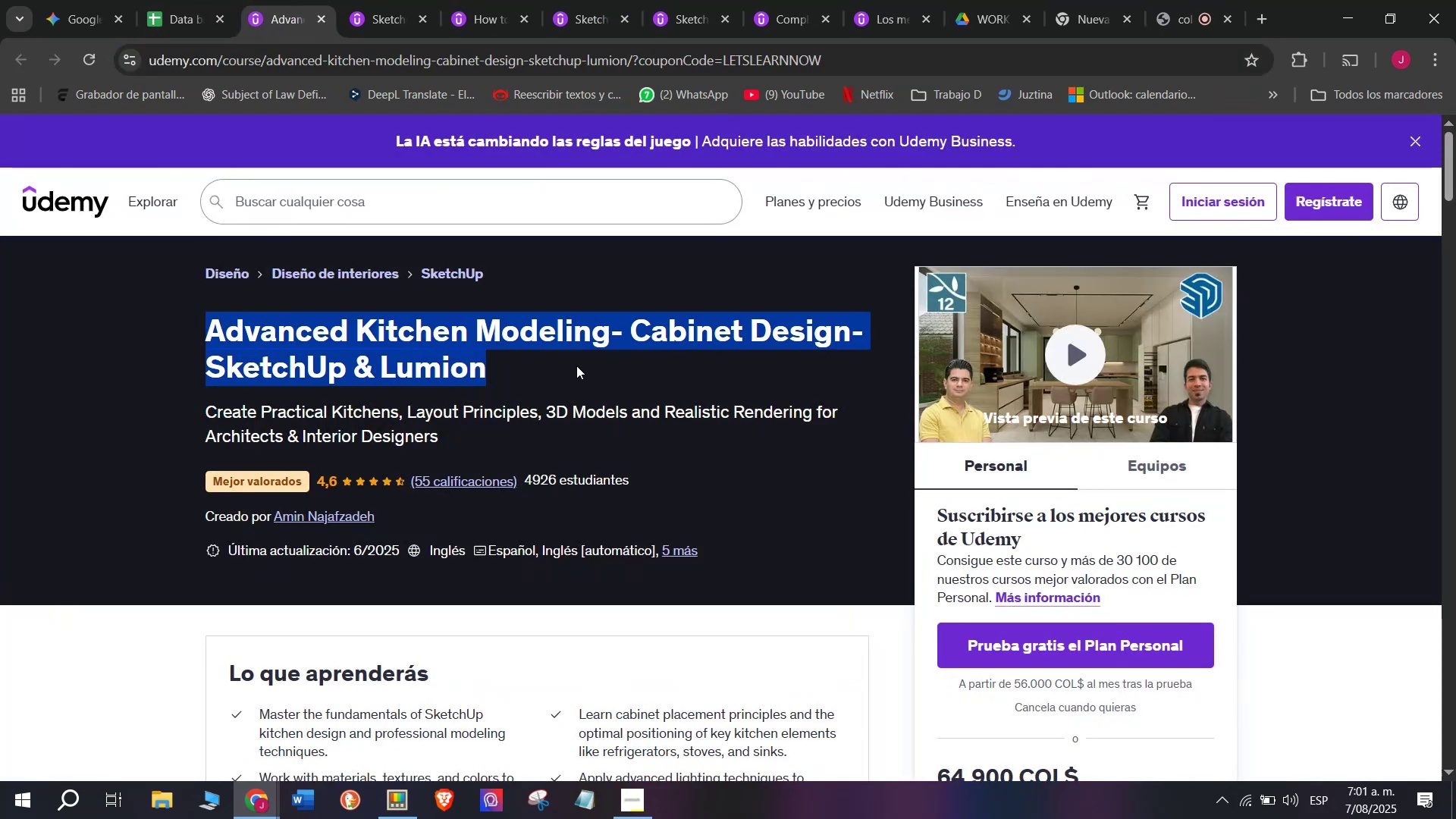 
key(Control+C)
 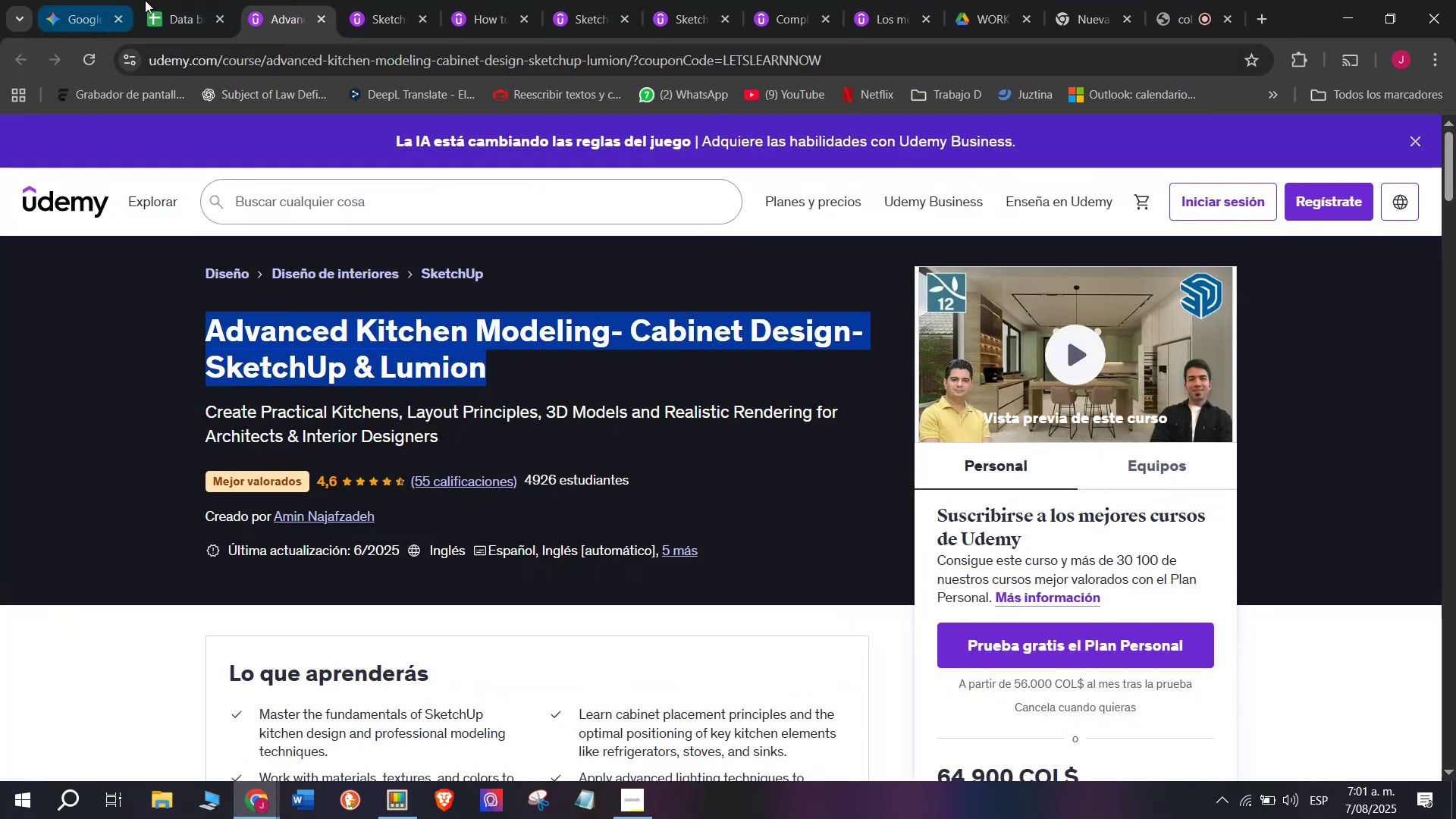 
left_click([149, 0])
 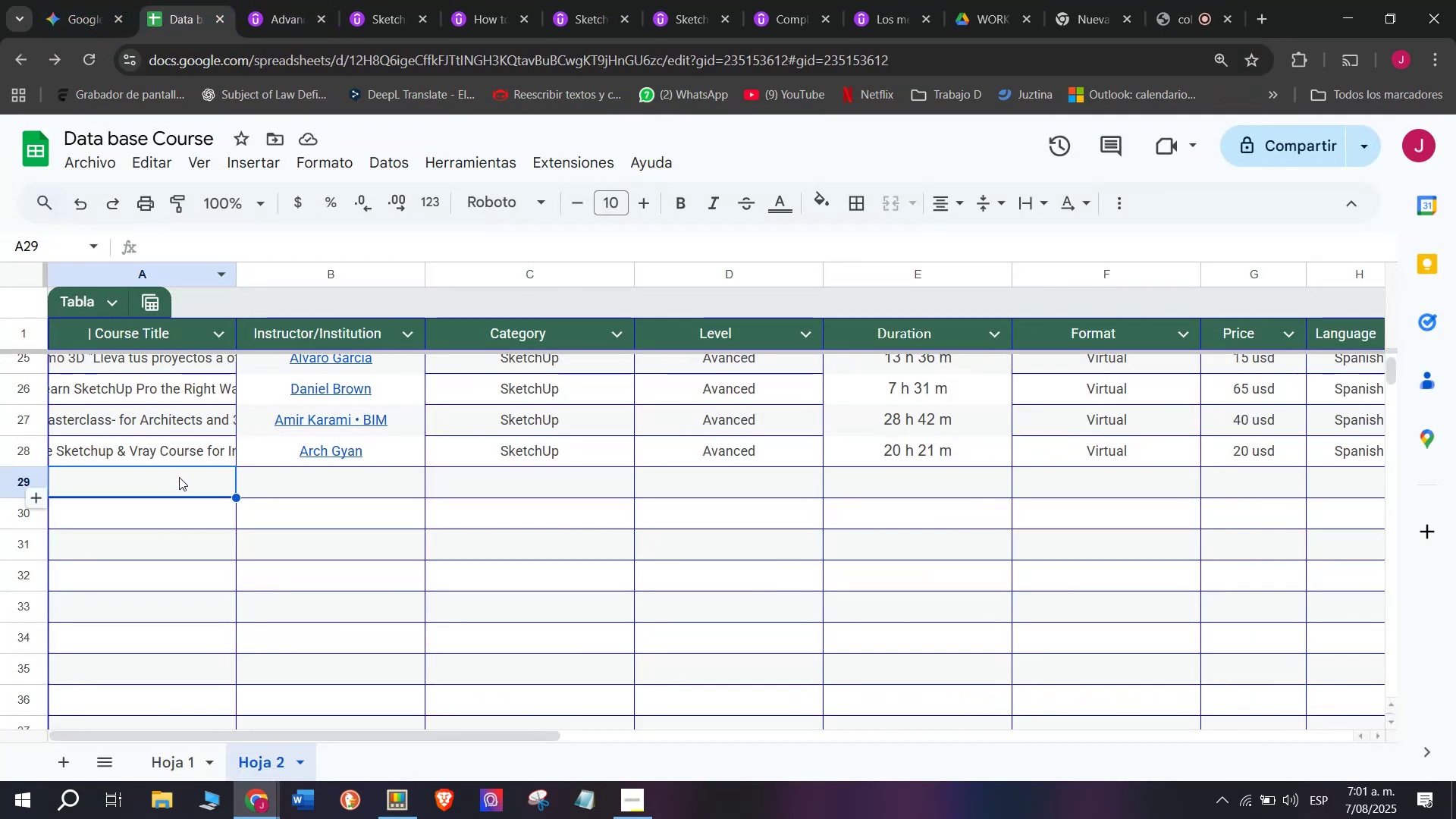 
double_click([181, 483])
 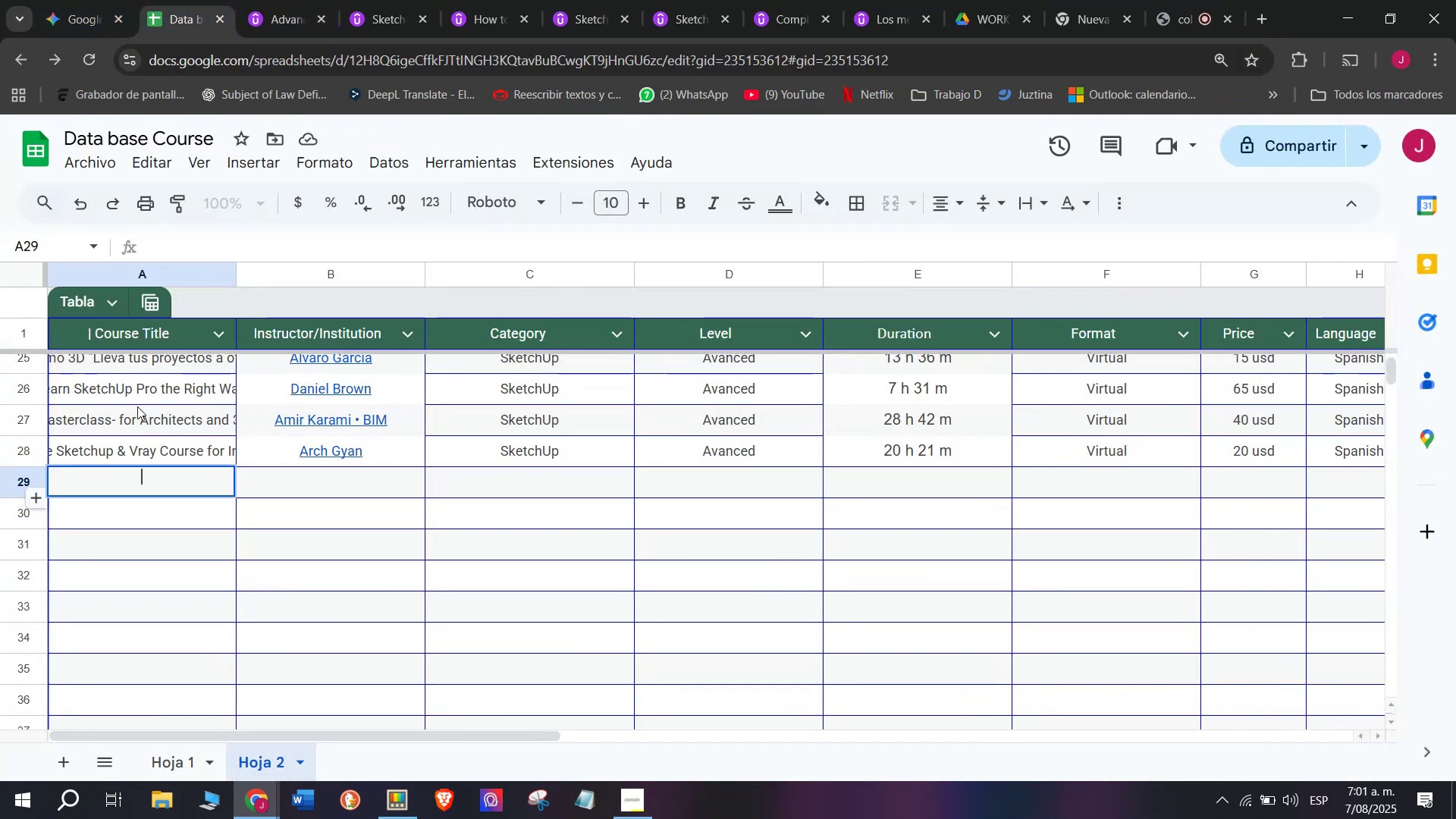 
key(Control+ControlLeft)
 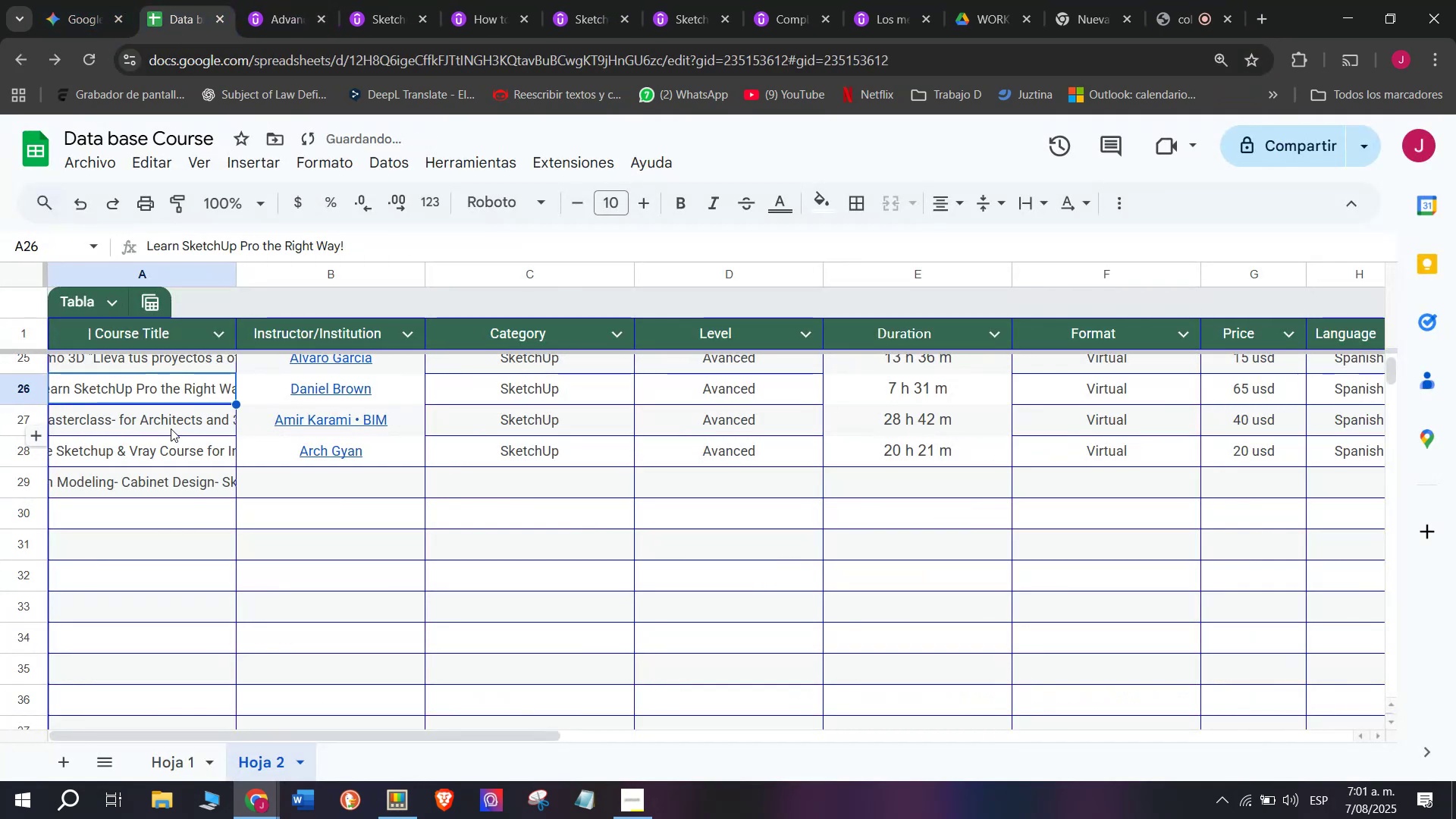 
key(Z)
 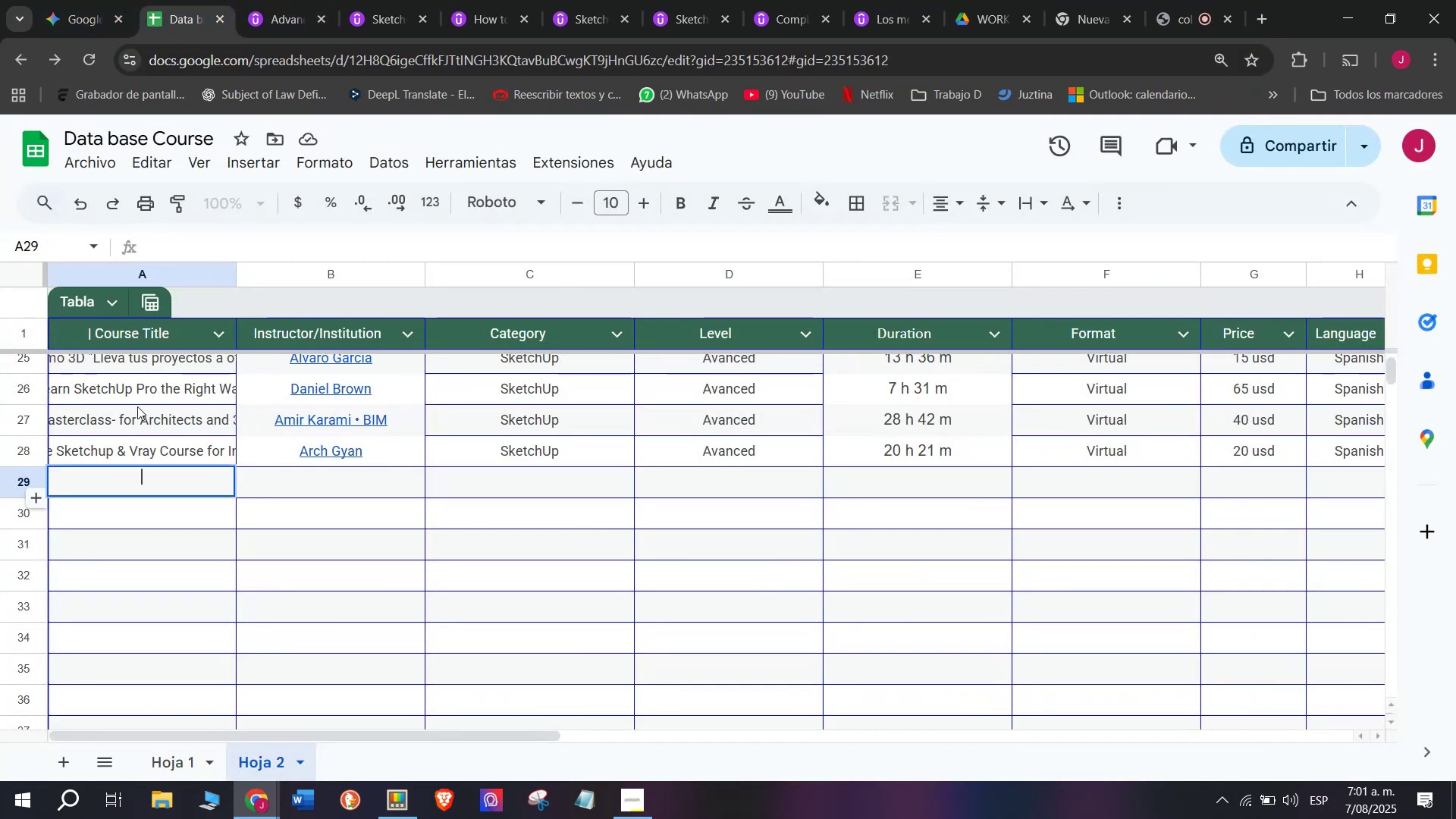 
key(Control+V)
 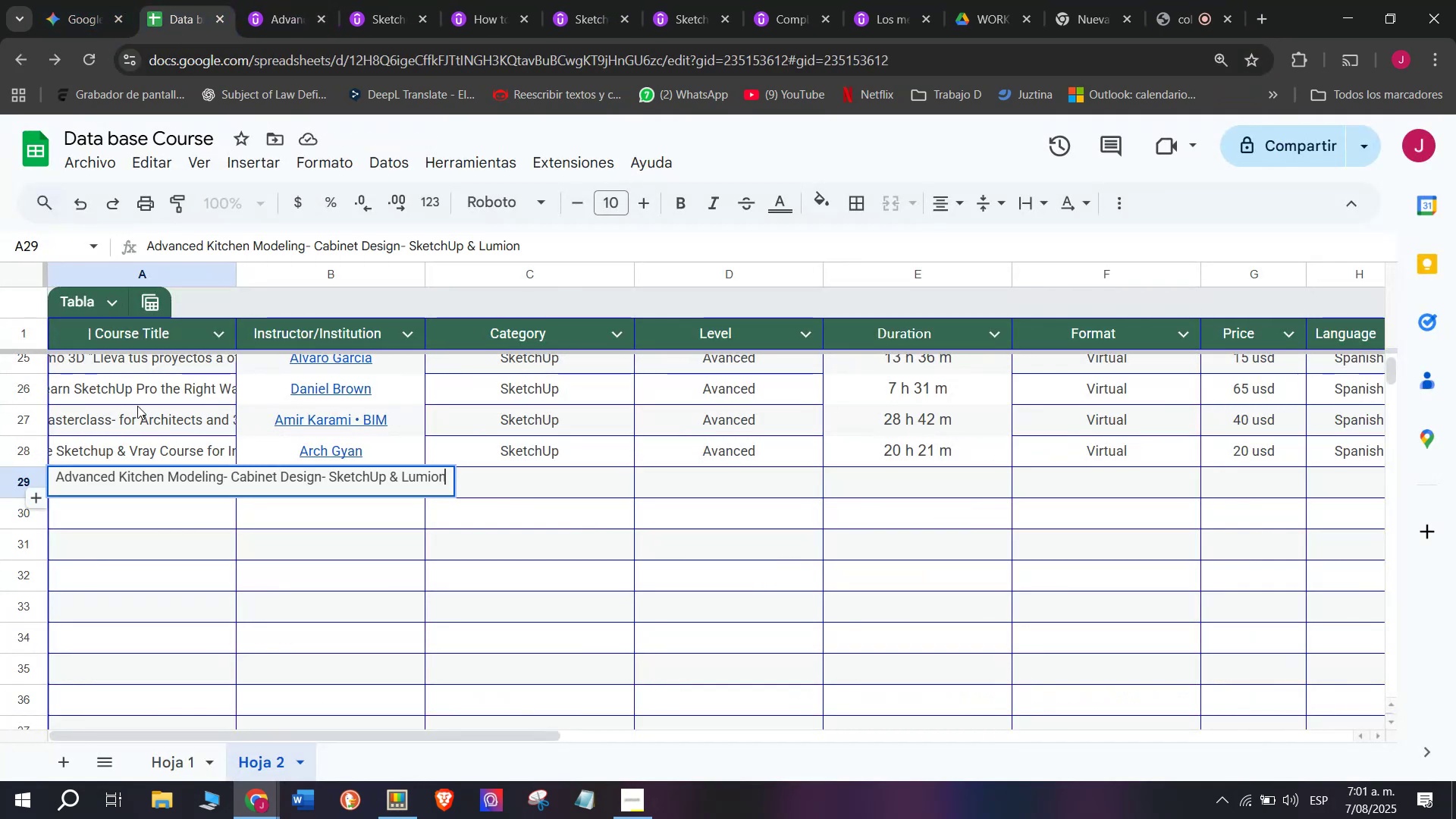 
left_click([137, 406])
 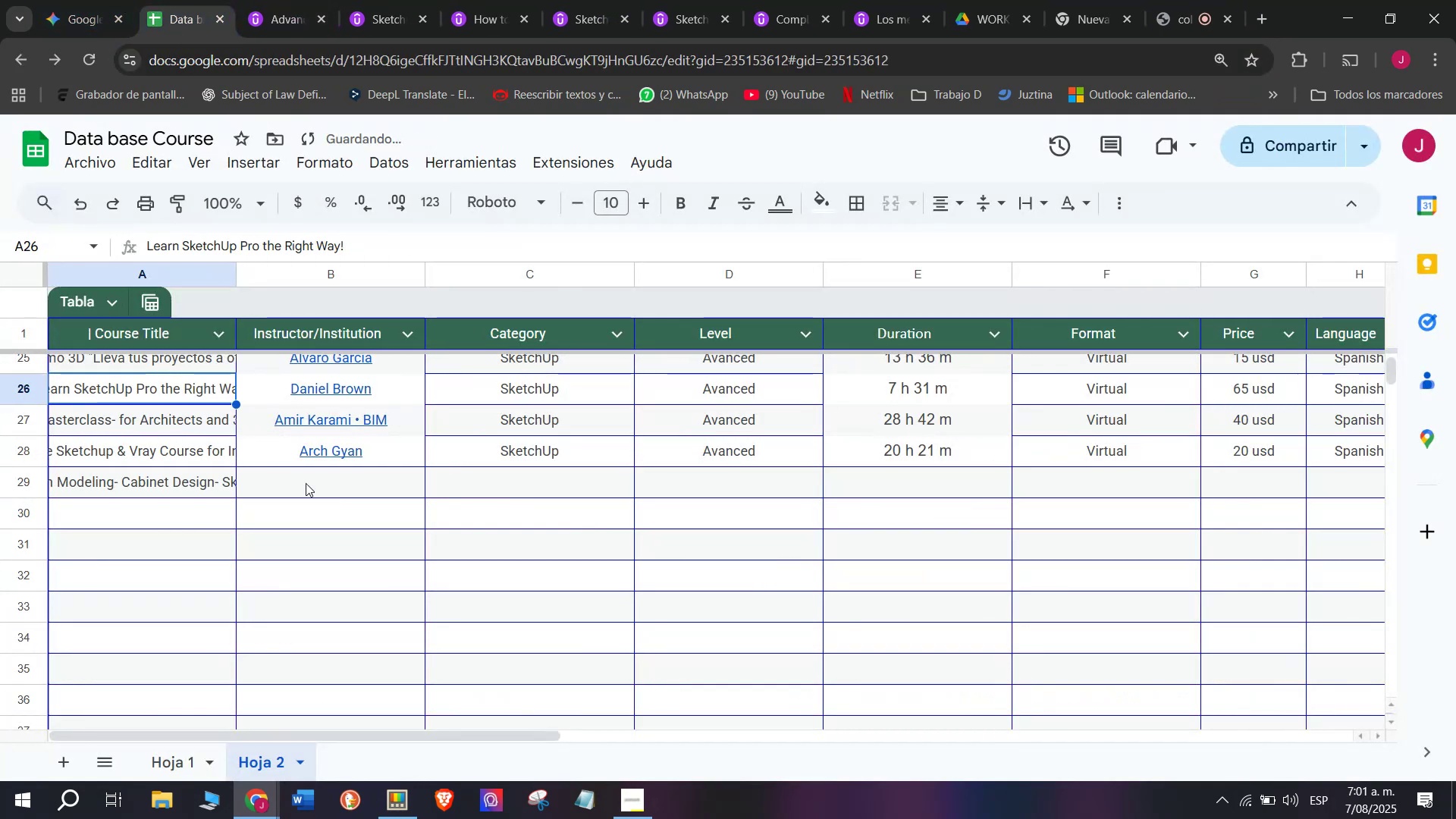 
left_click([306, 483])
 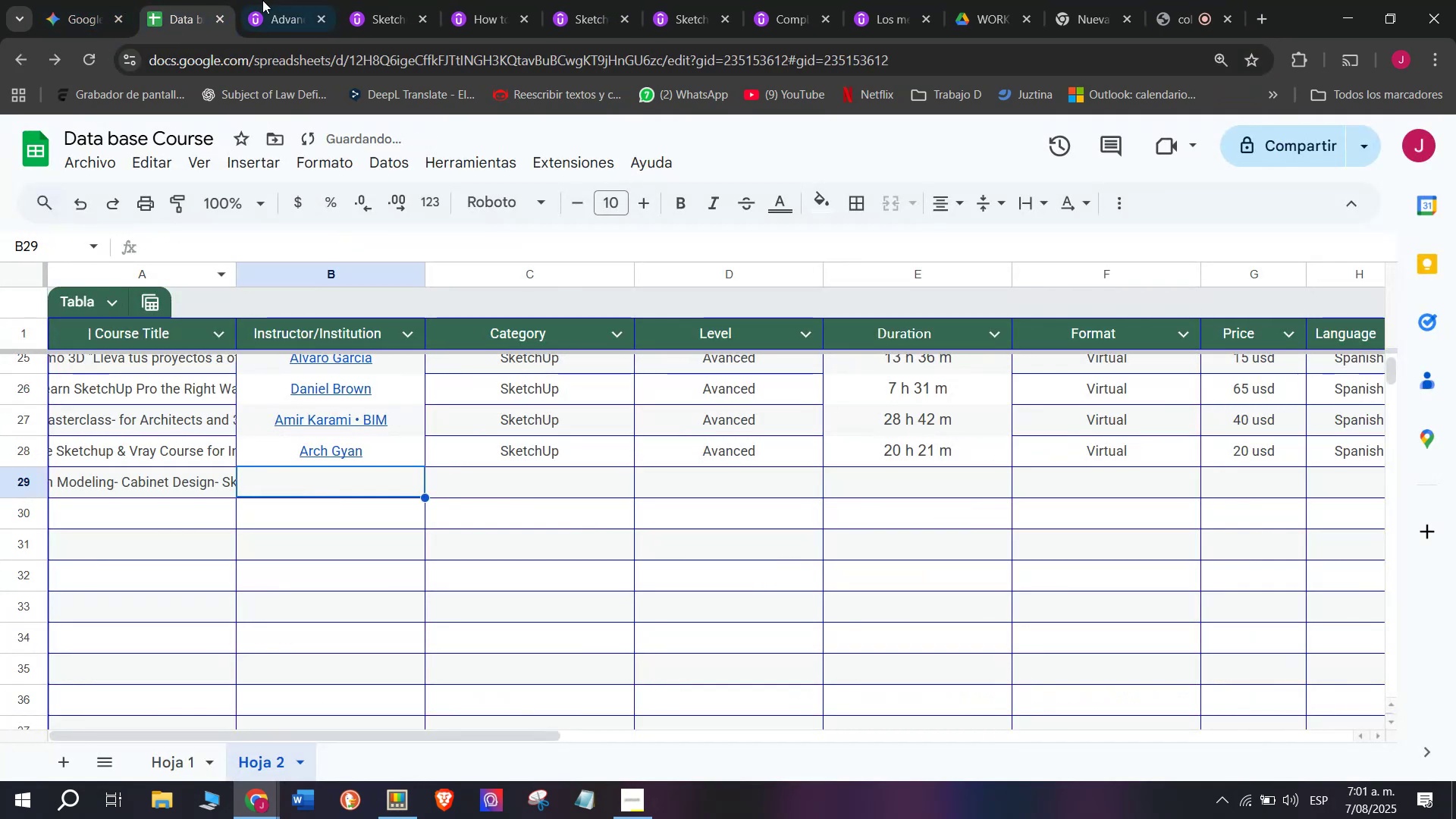 
left_click([265, 0])
 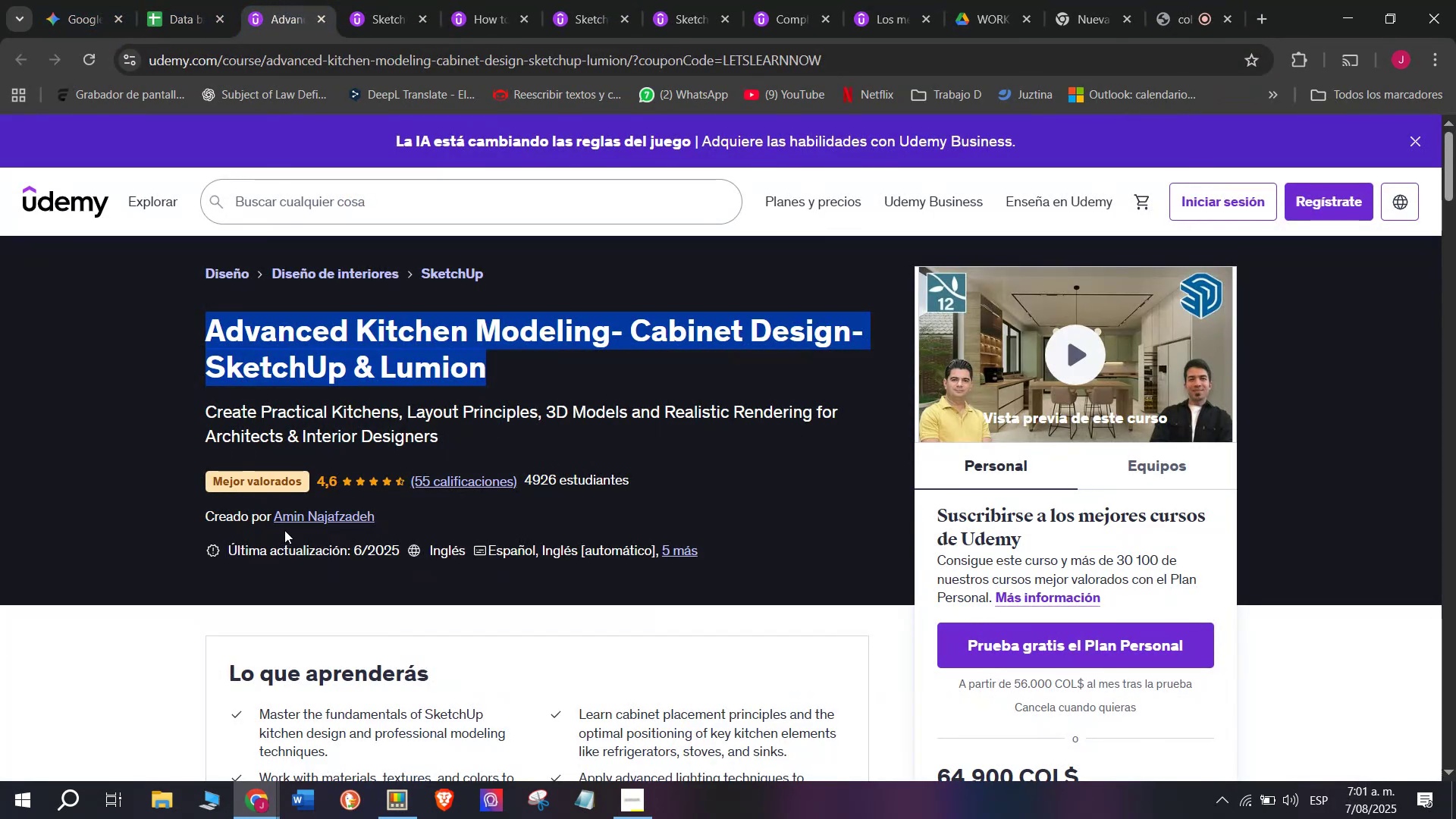 
left_click([290, 522])
 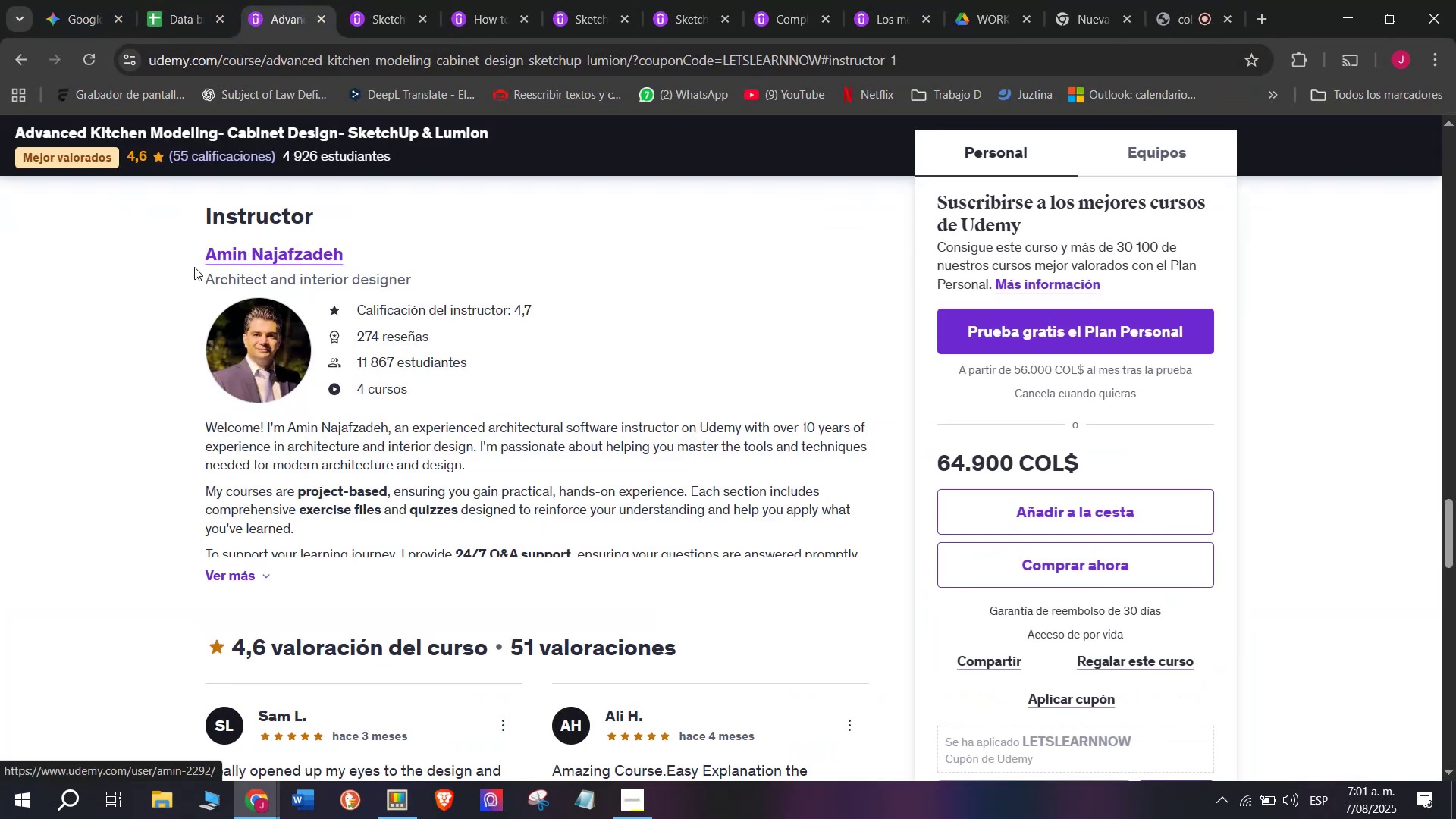 
left_click_drag(start_coordinate=[182, 248], to_coordinate=[427, 246])
 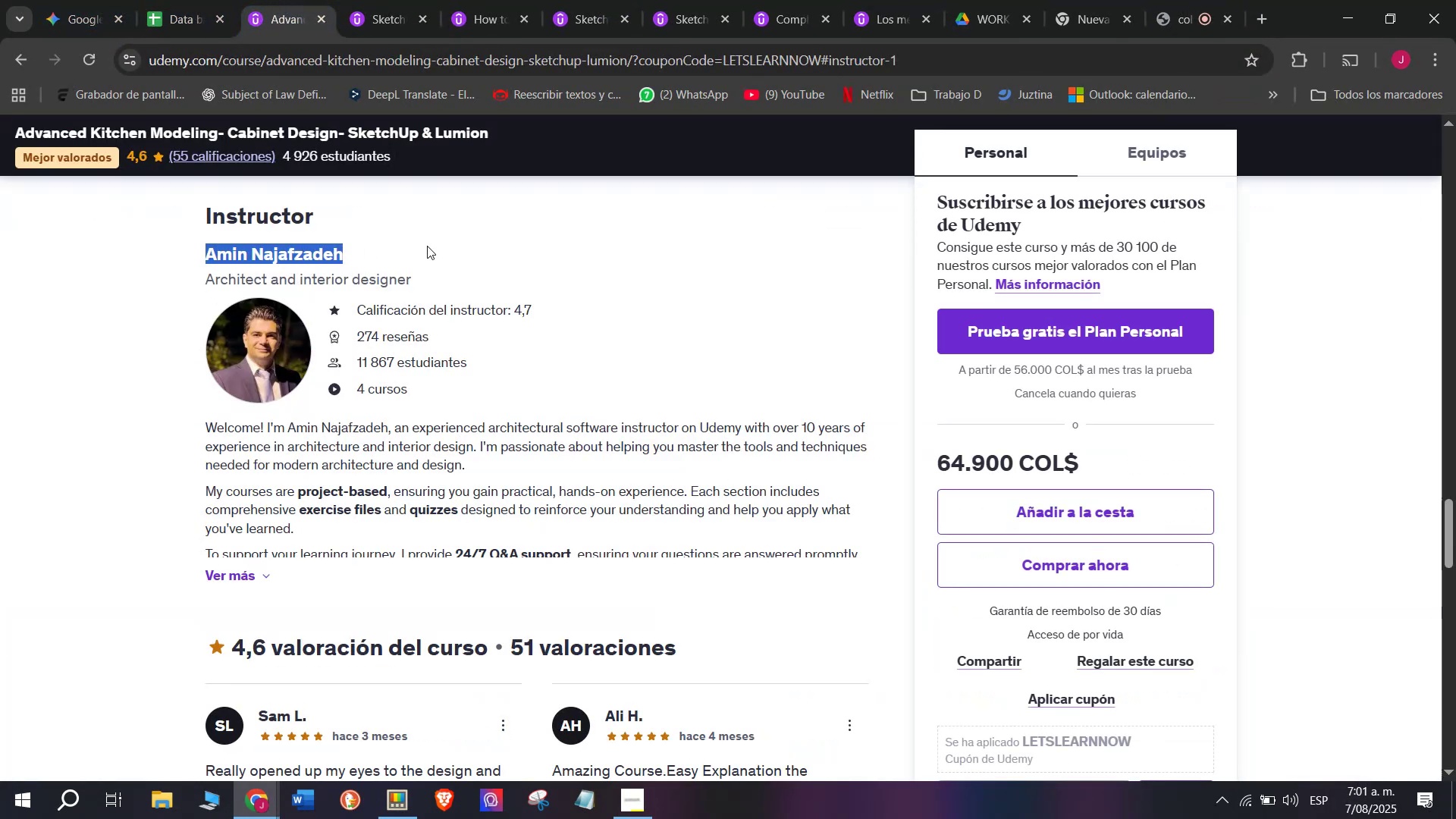 
key(Control+ControlLeft)
 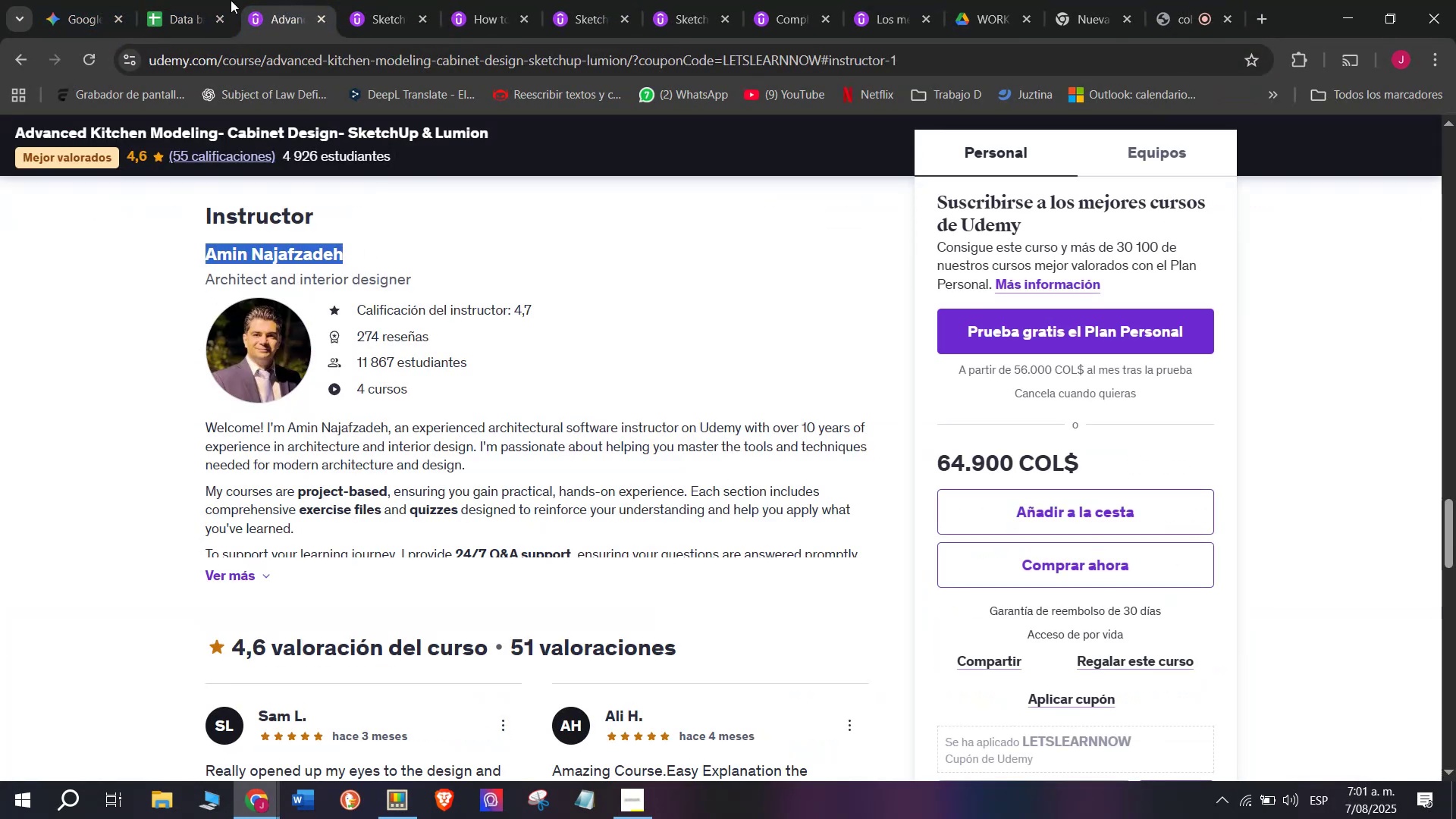 
key(Break)
 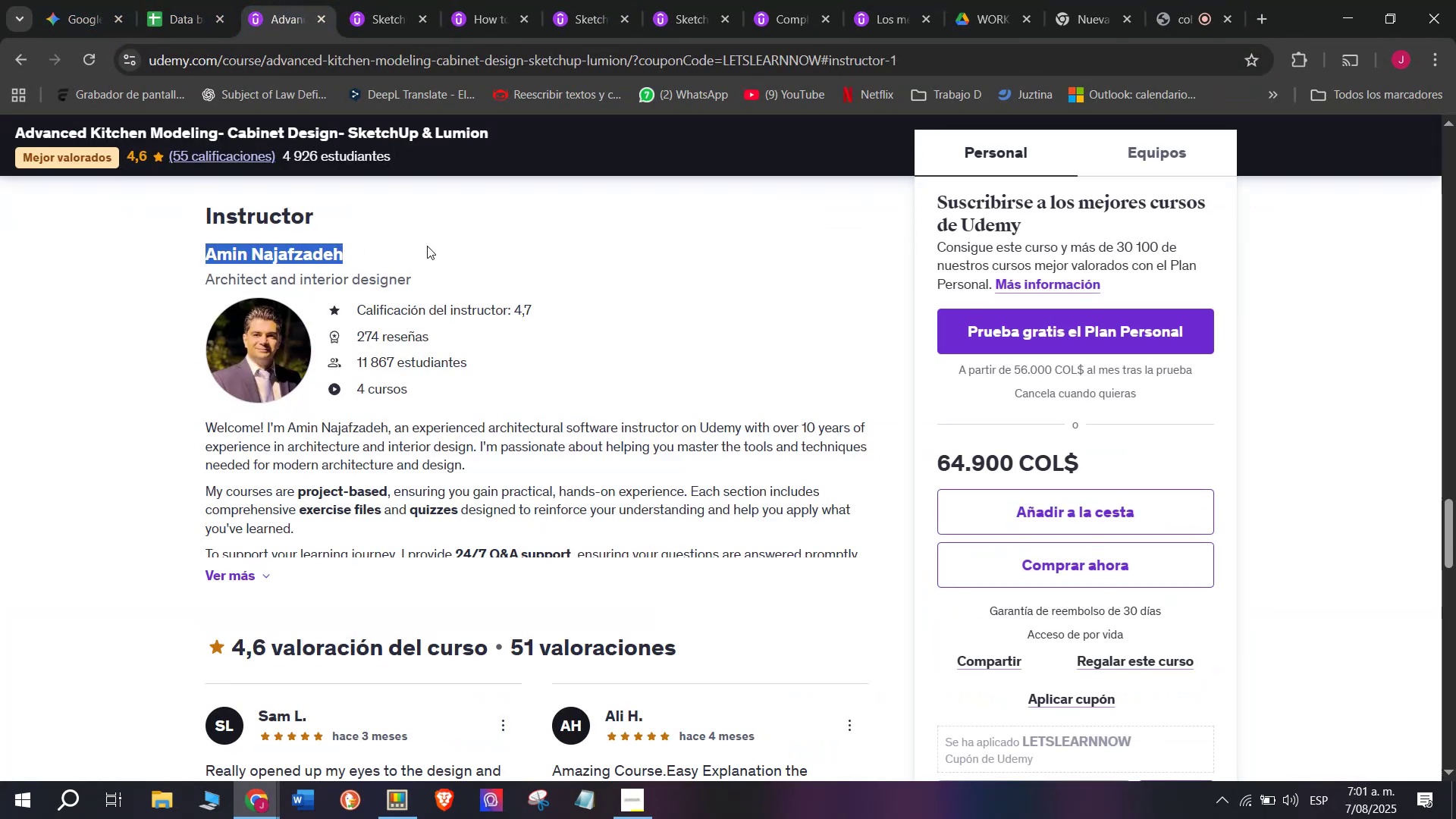 
key(Control+C)
 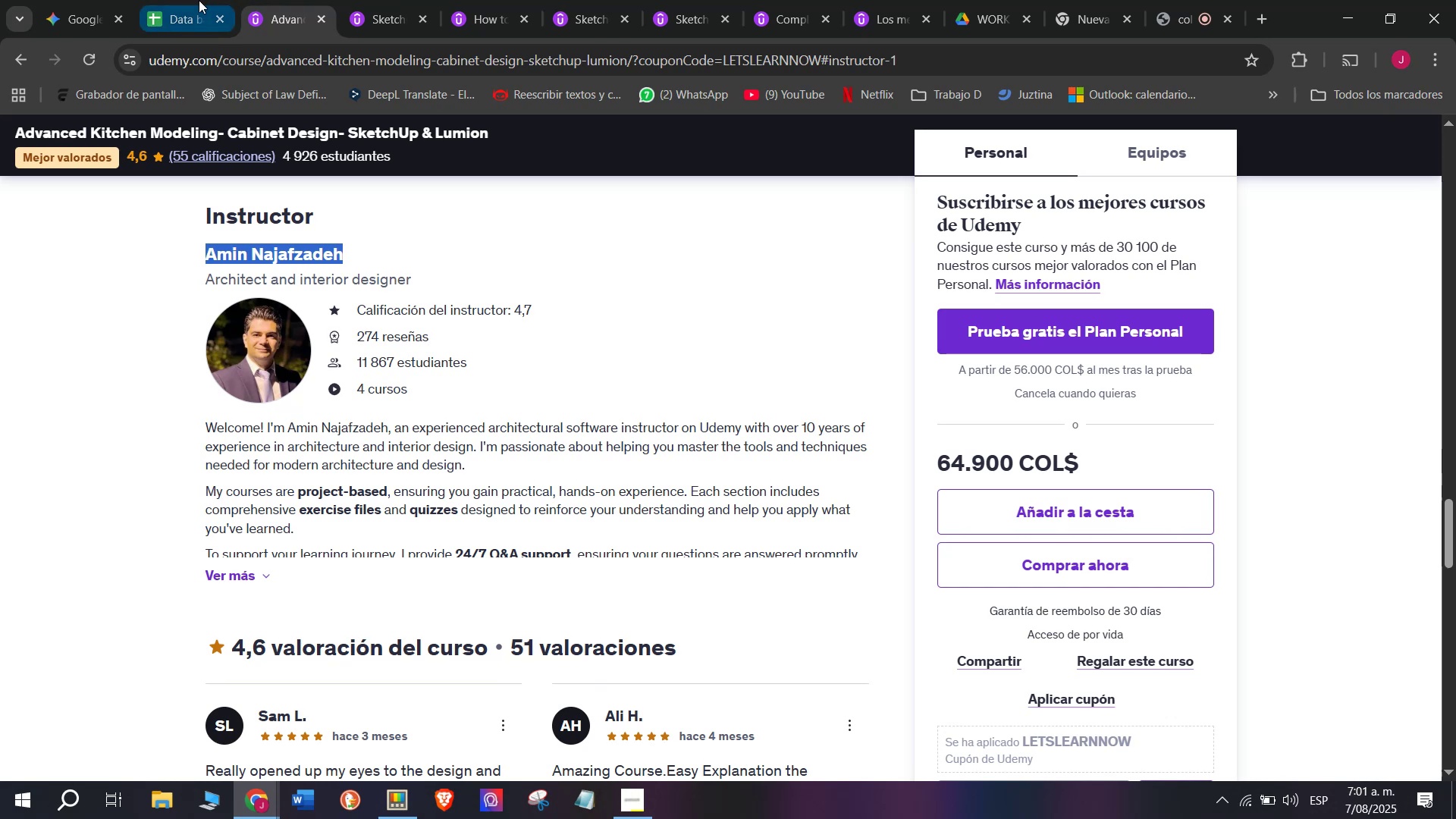 
left_click([196, 0])
 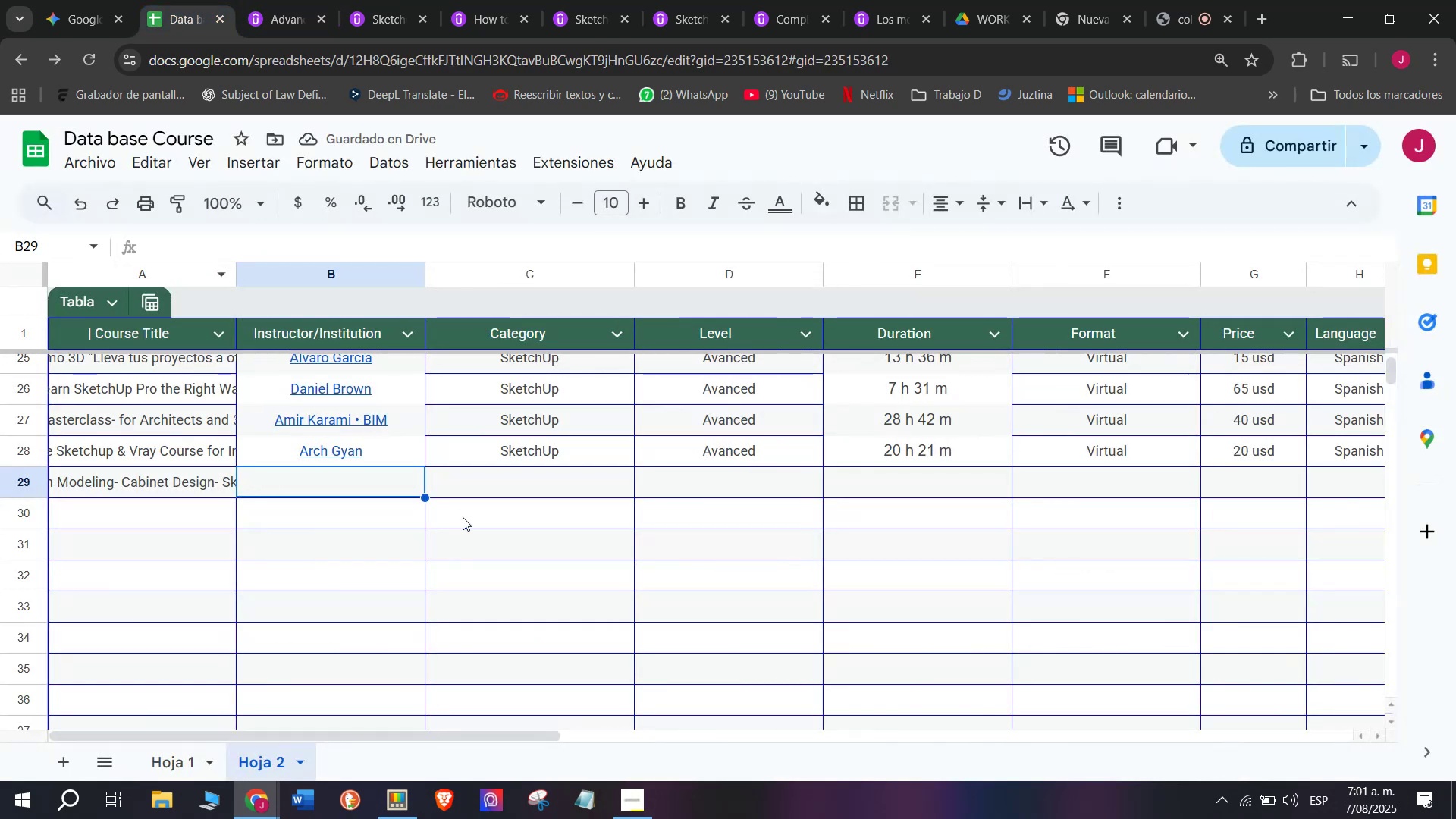 
key(Control+ControlLeft)
 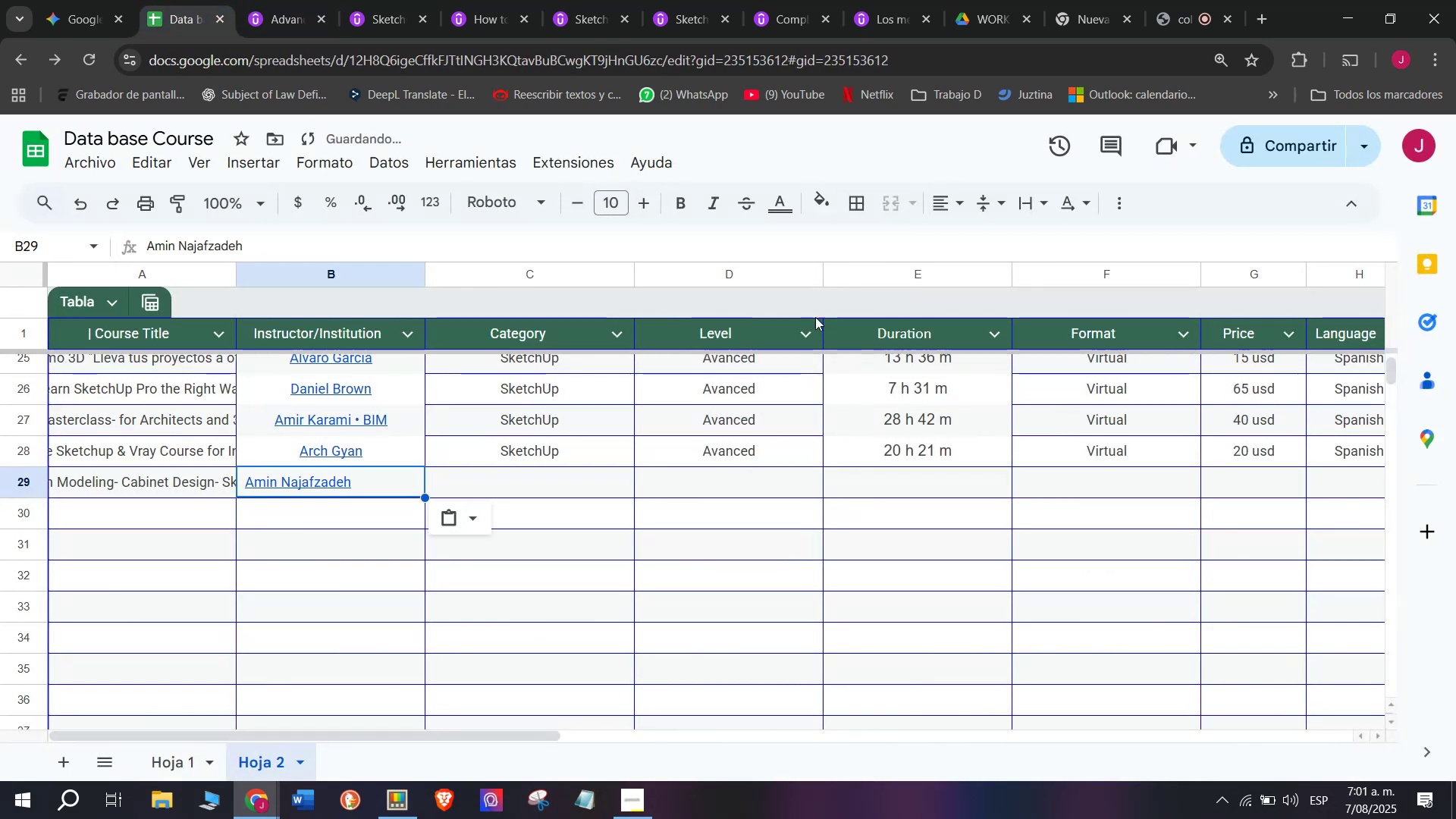 
key(Z)
 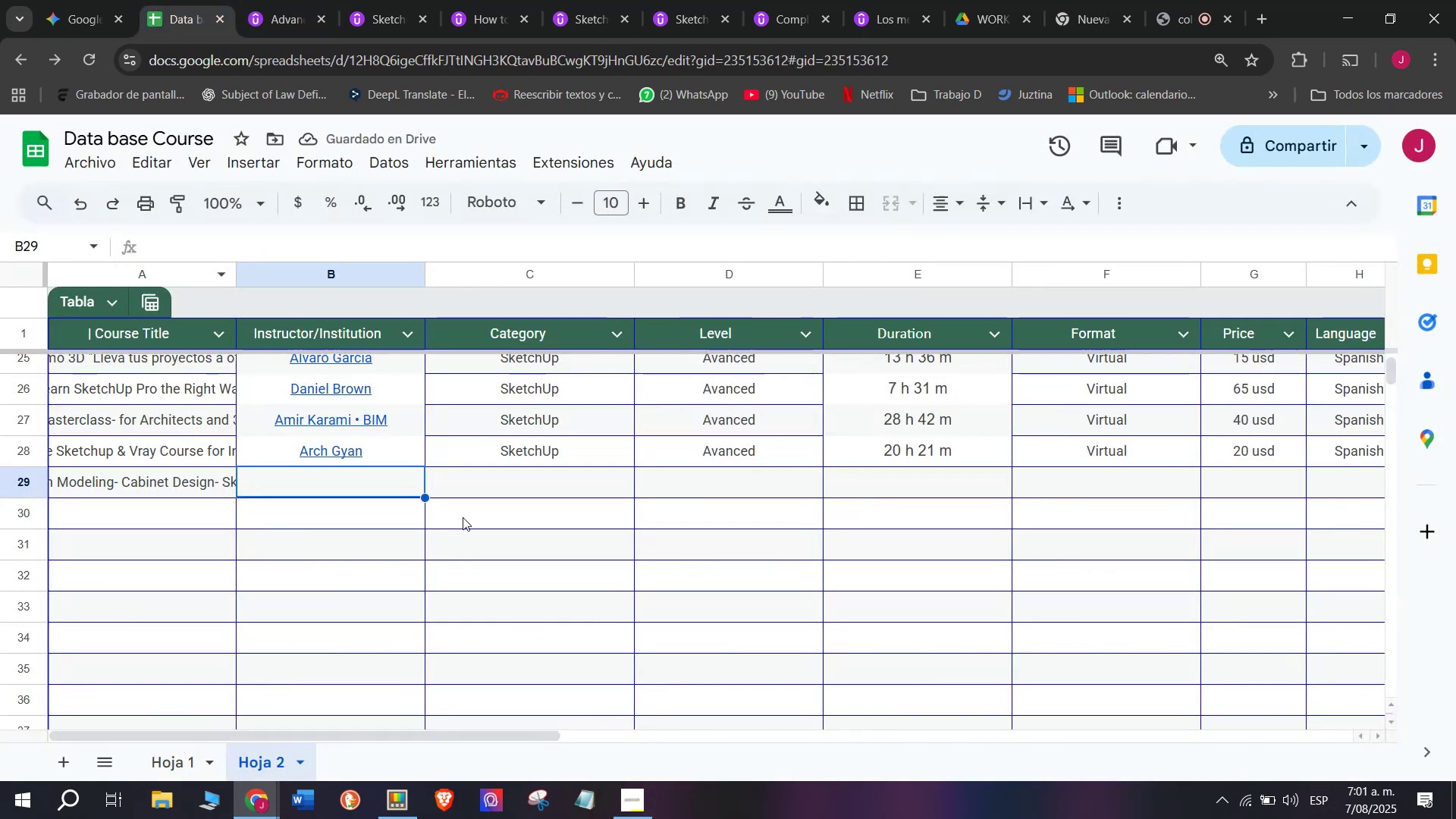 
key(Control+V)
 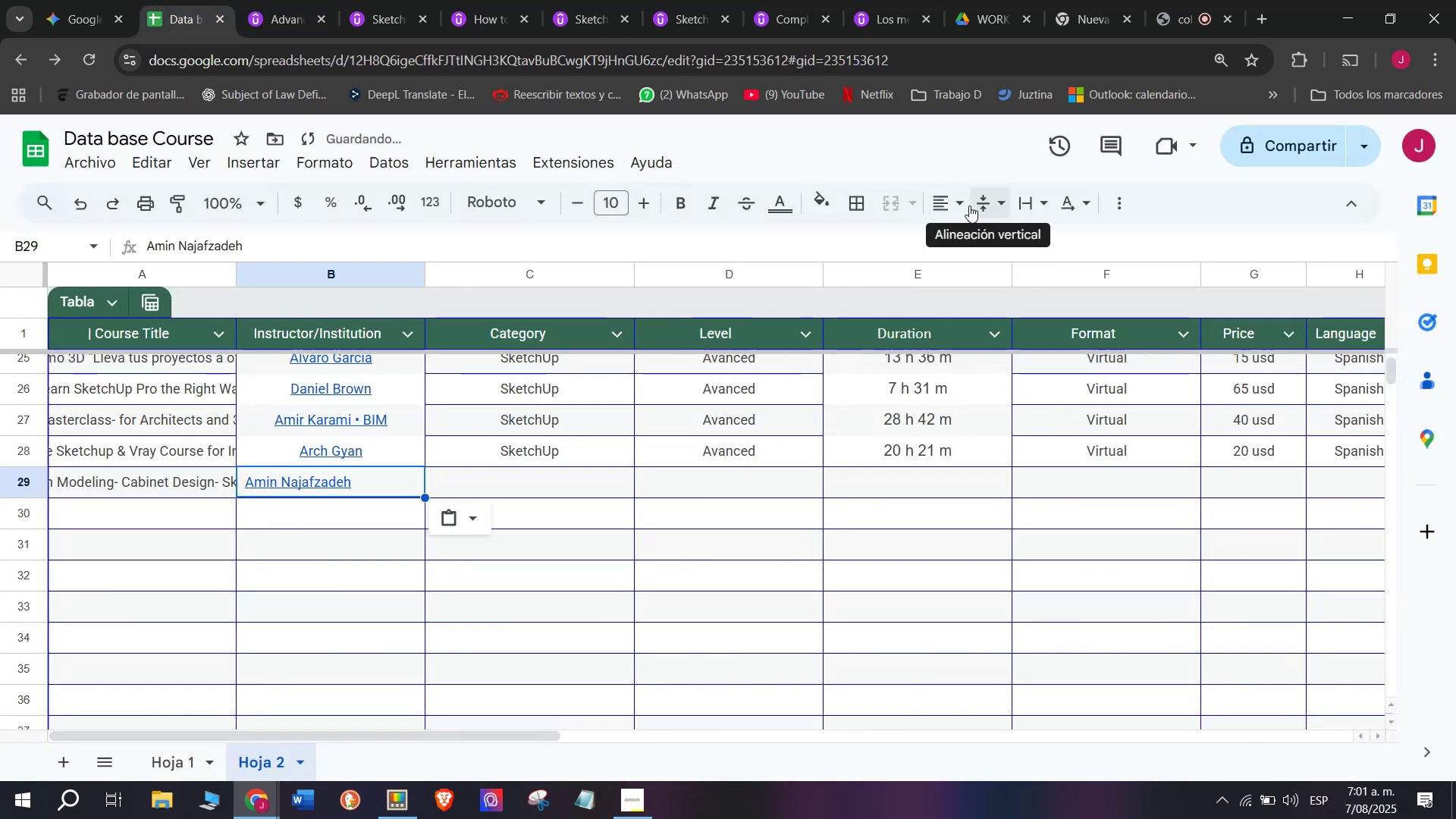 
left_click([961, 204])
 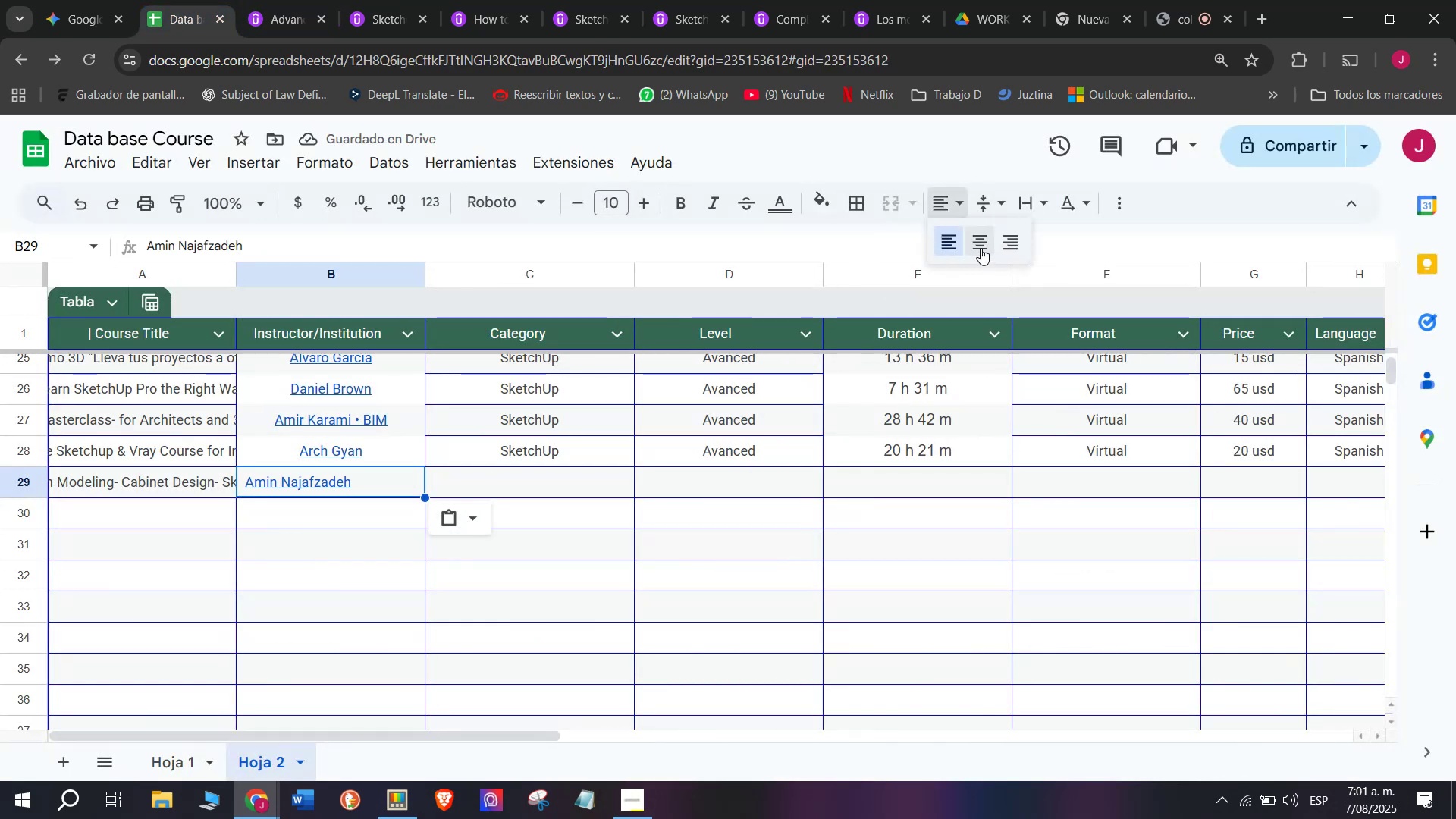 
left_click([981, 246])
 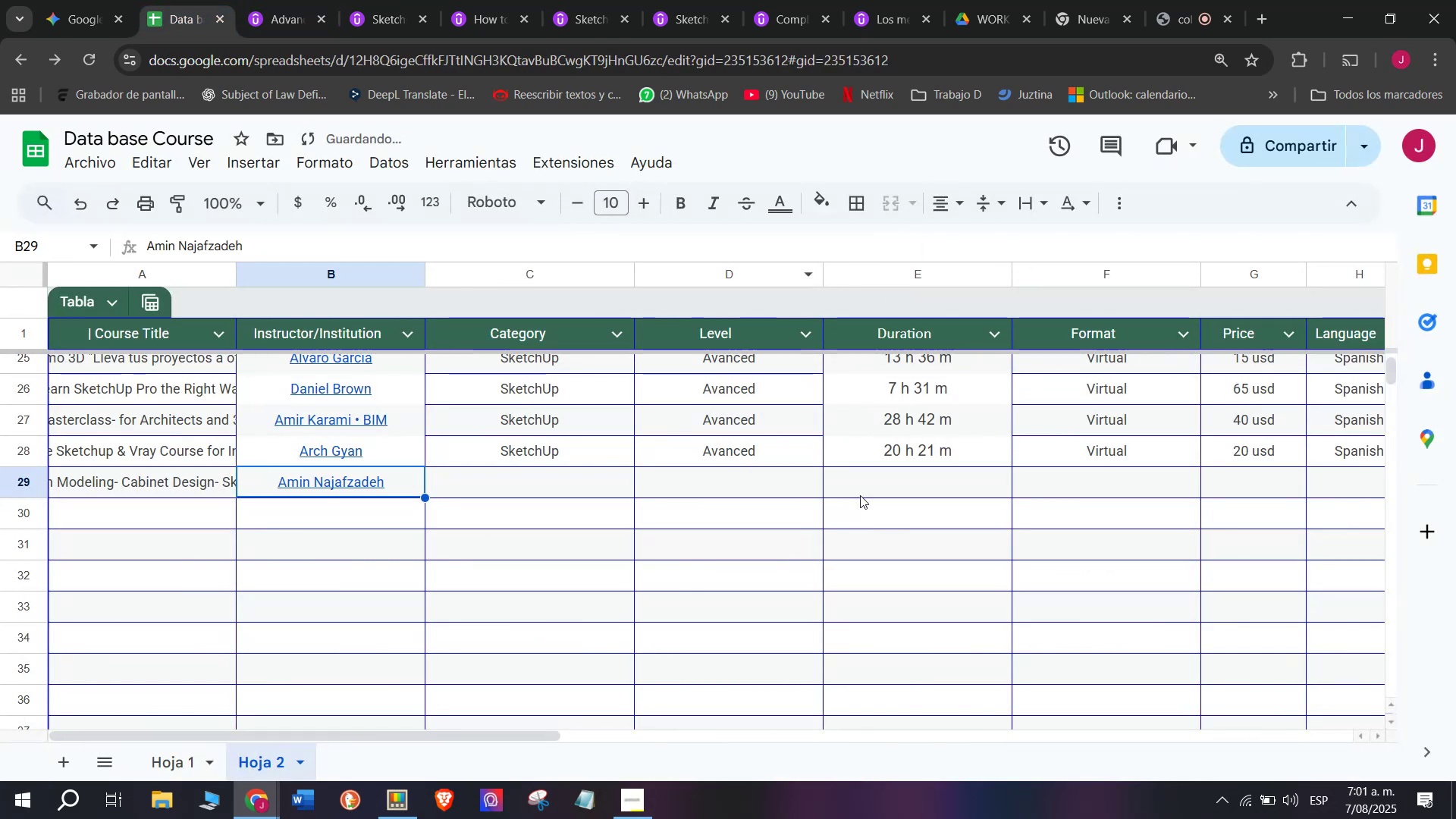 
key(Control+ControlLeft)
 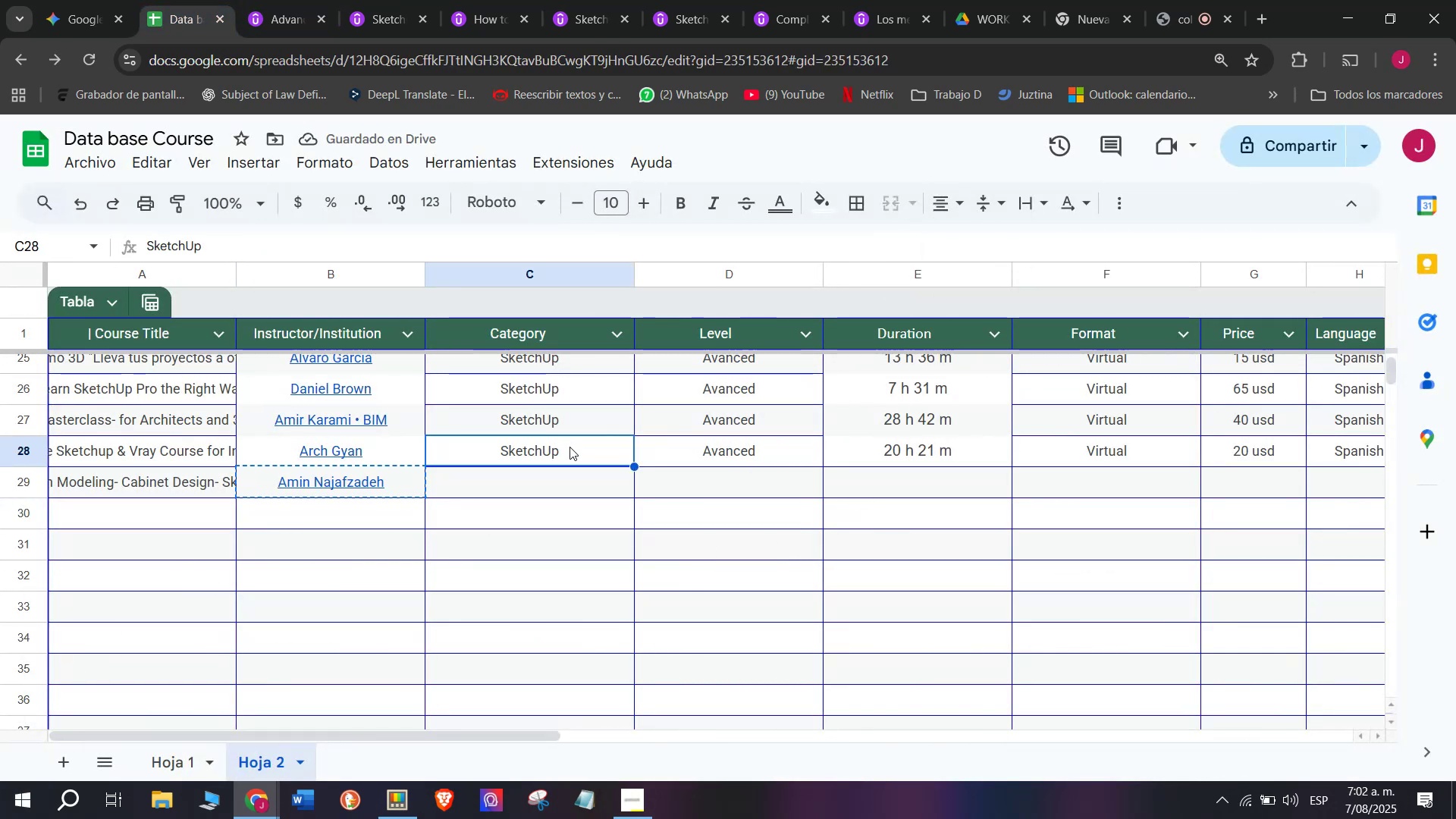 
key(Break)
 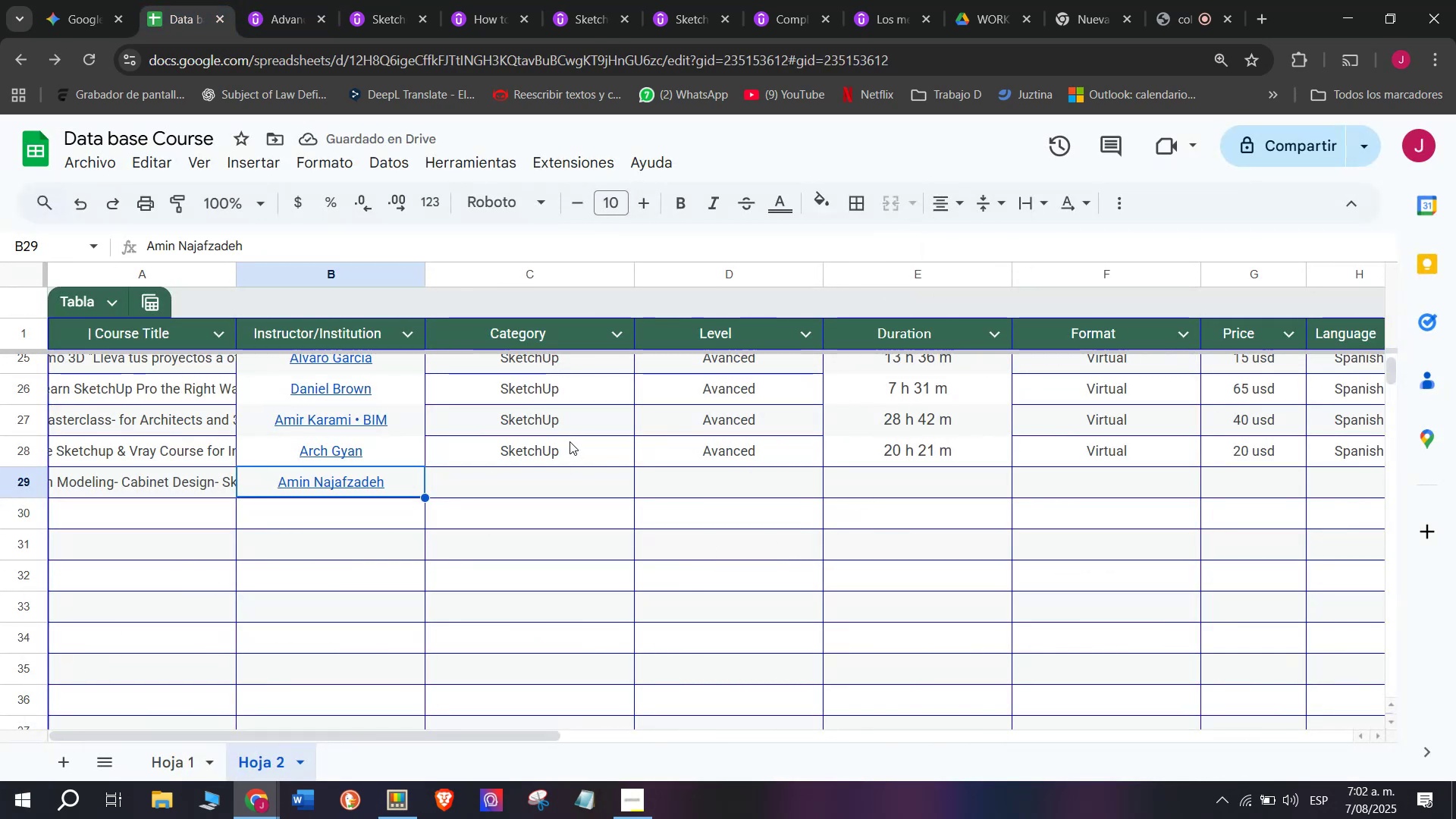 
key(Control+C)
 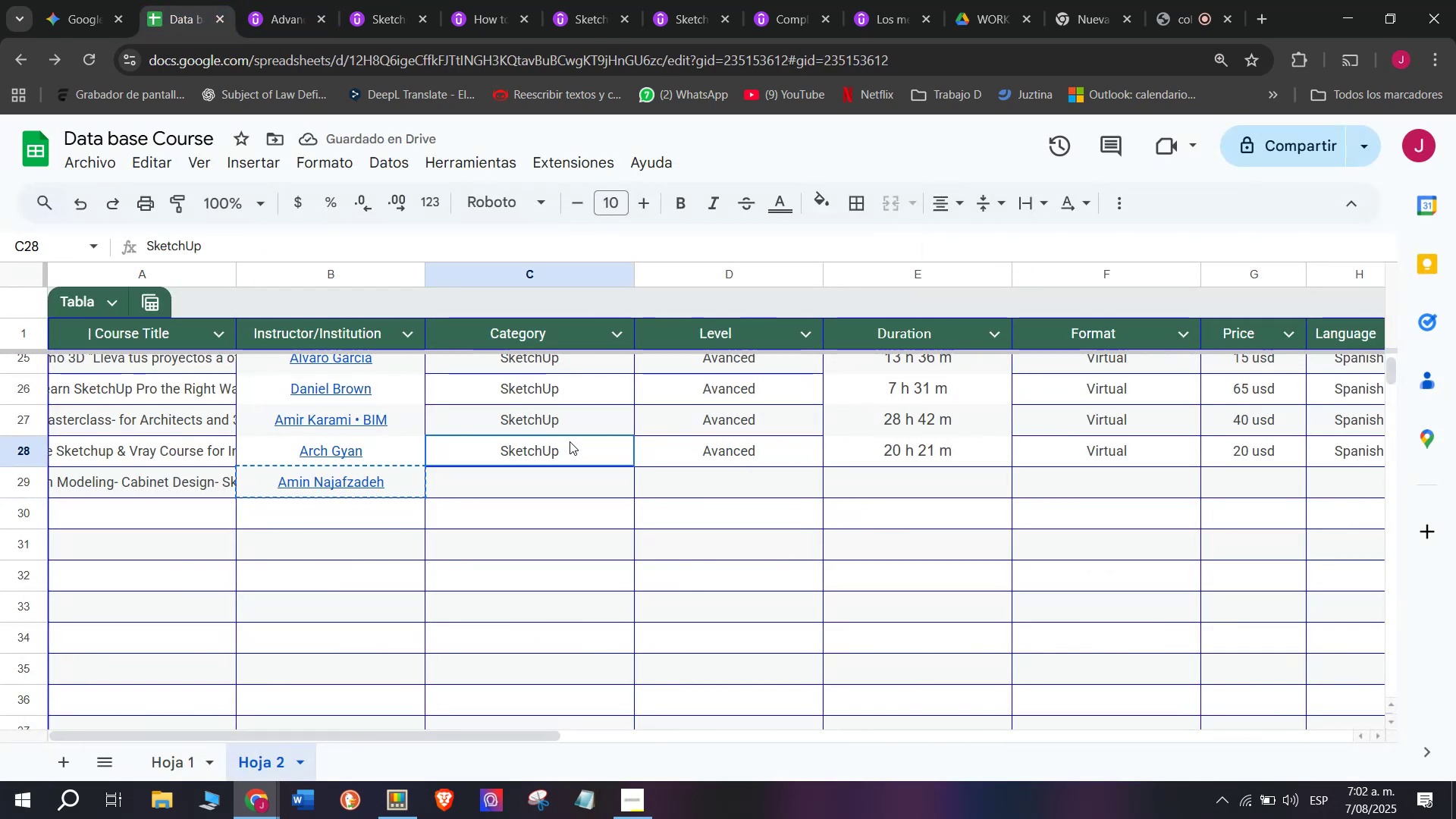 
left_click([570, 441])
 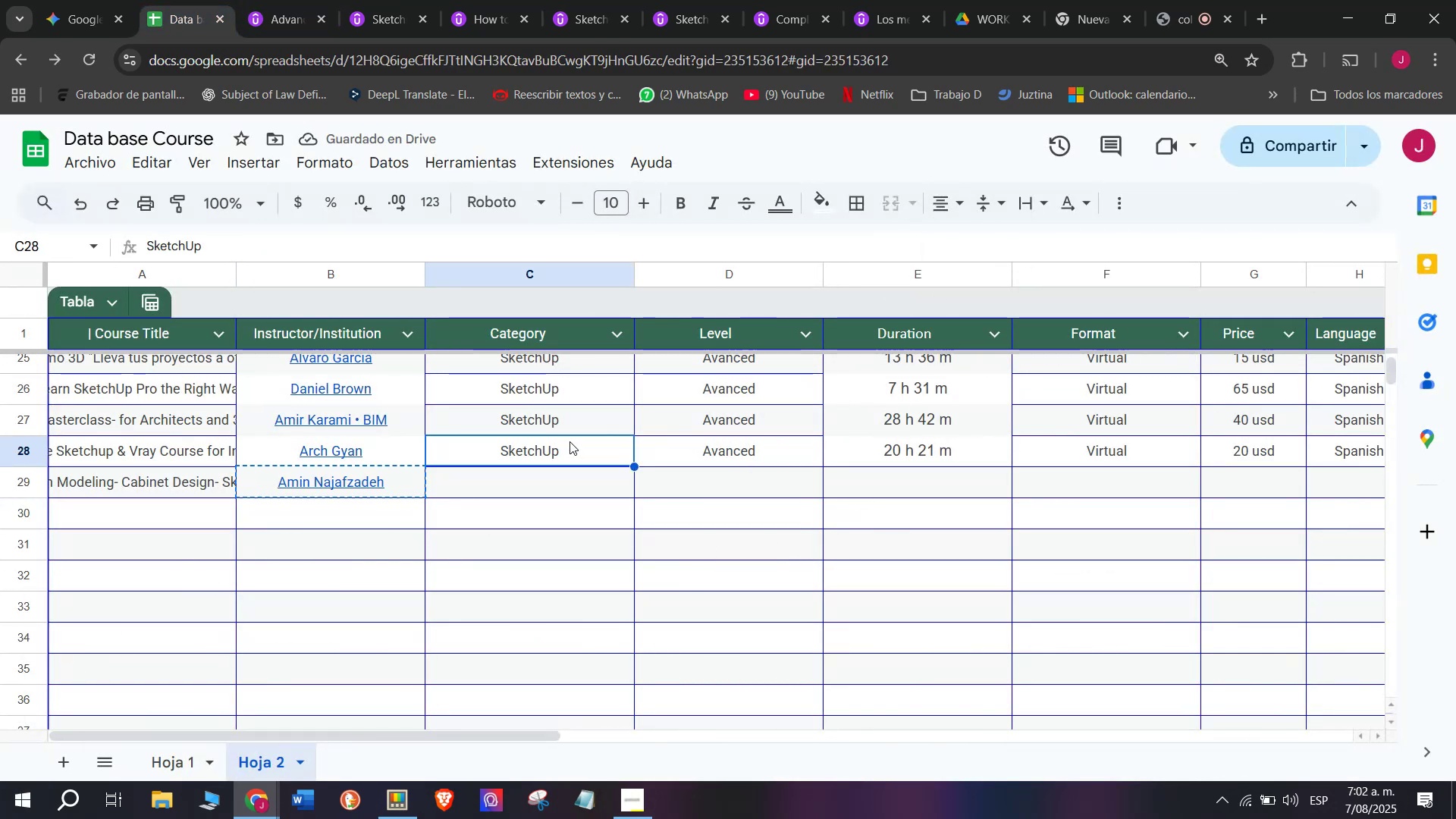 
key(Control+ControlLeft)
 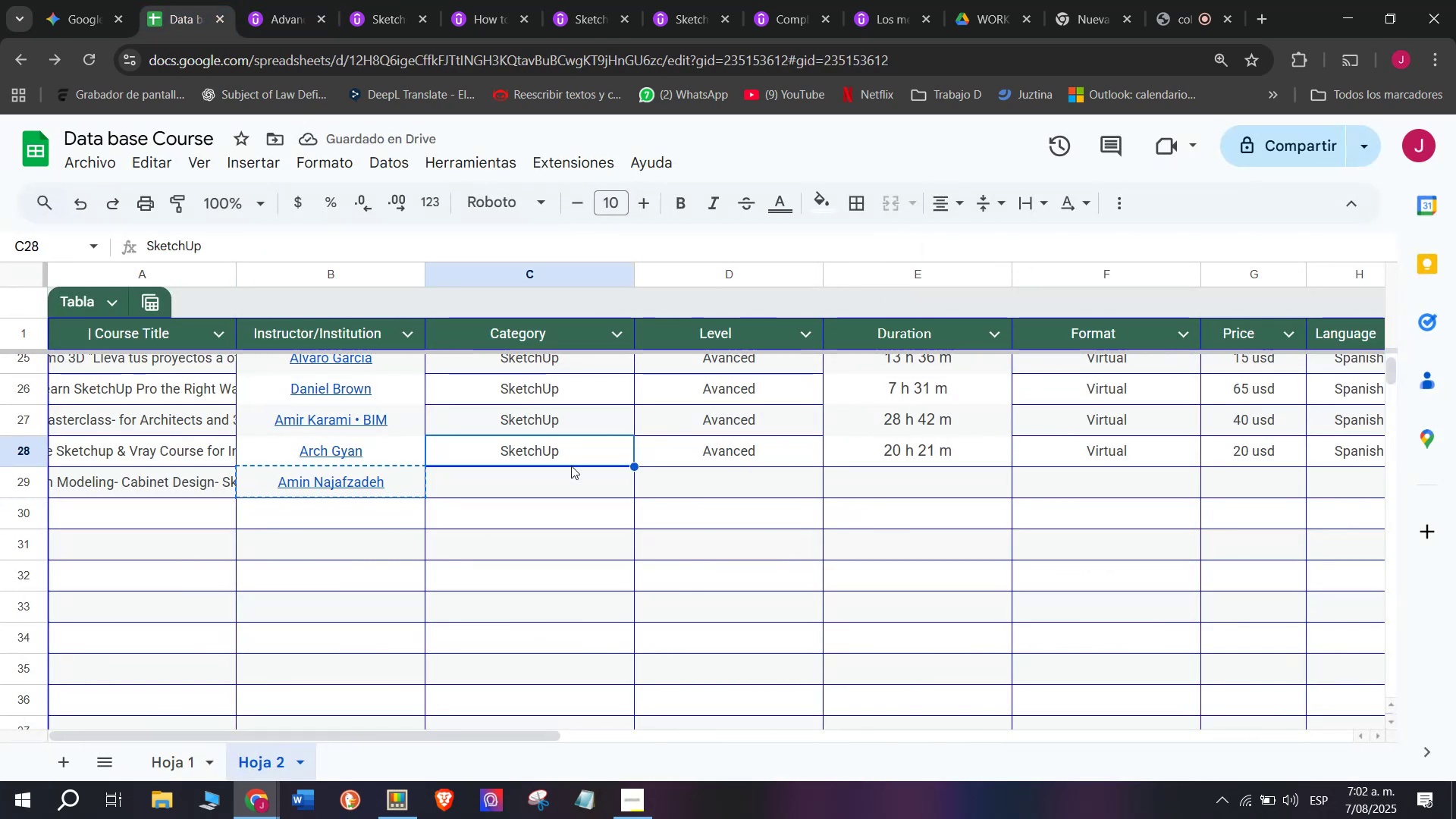 
key(Break)
 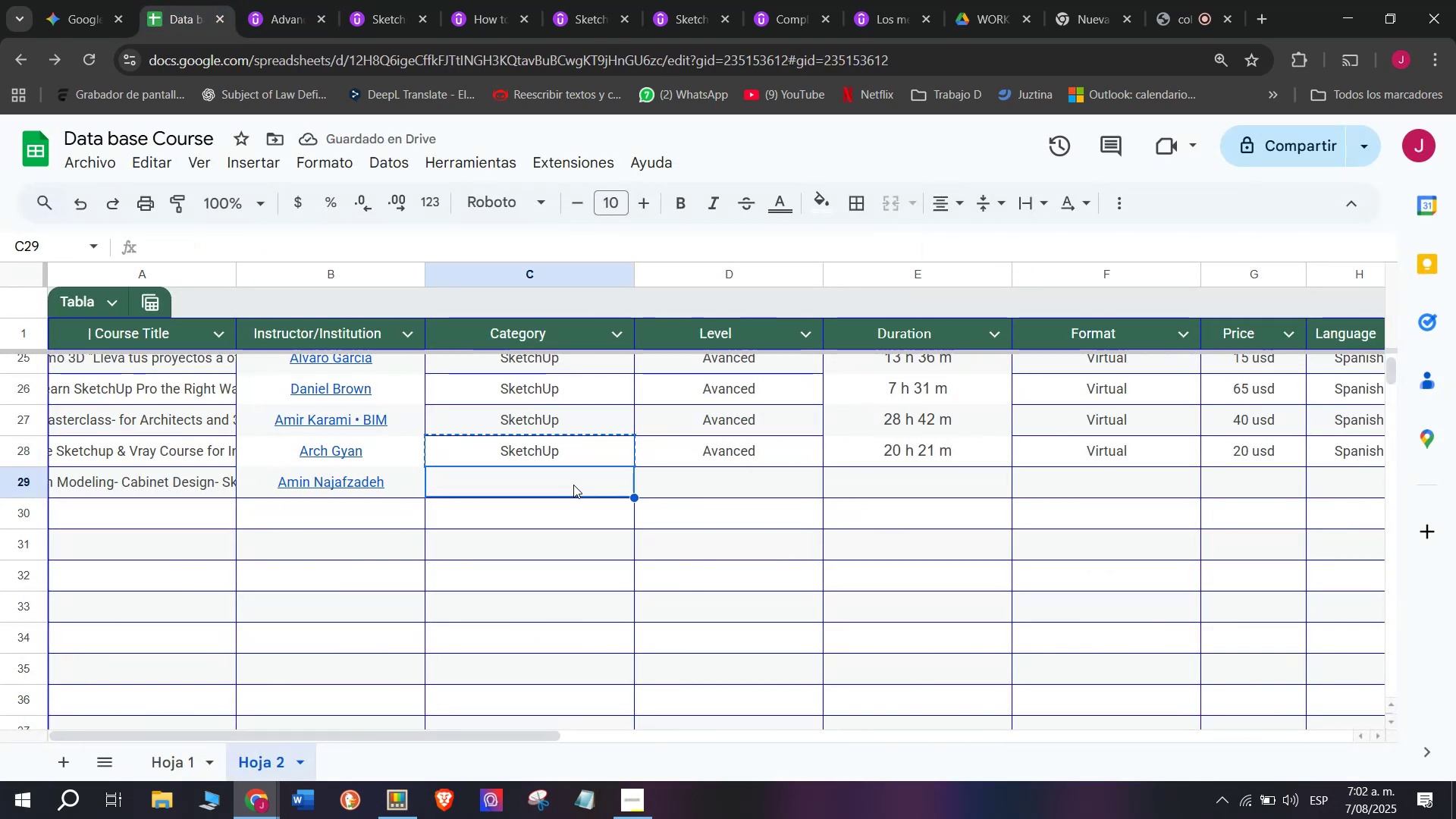 
key(Control+C)
 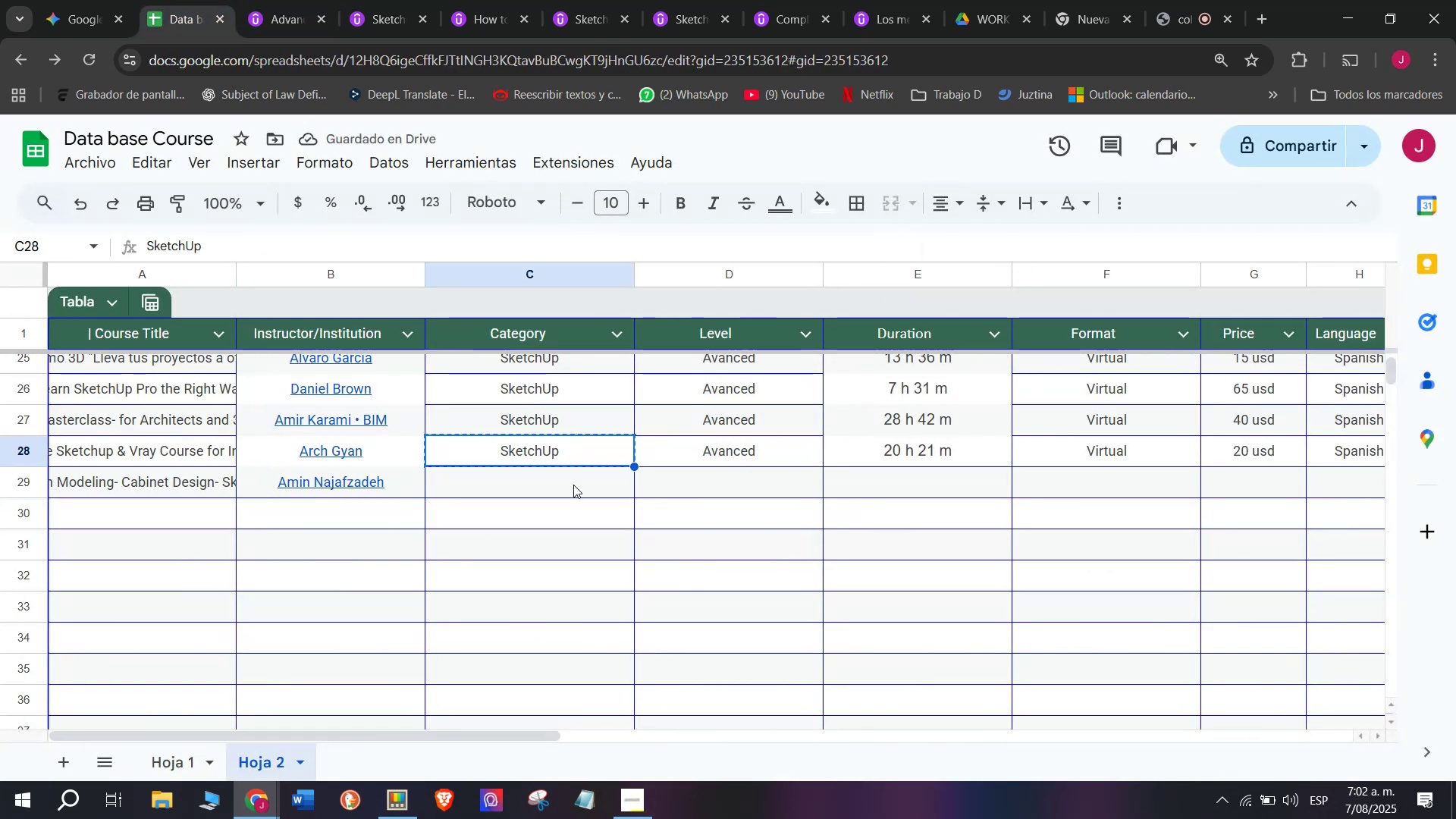 
left_click([573, 485])
 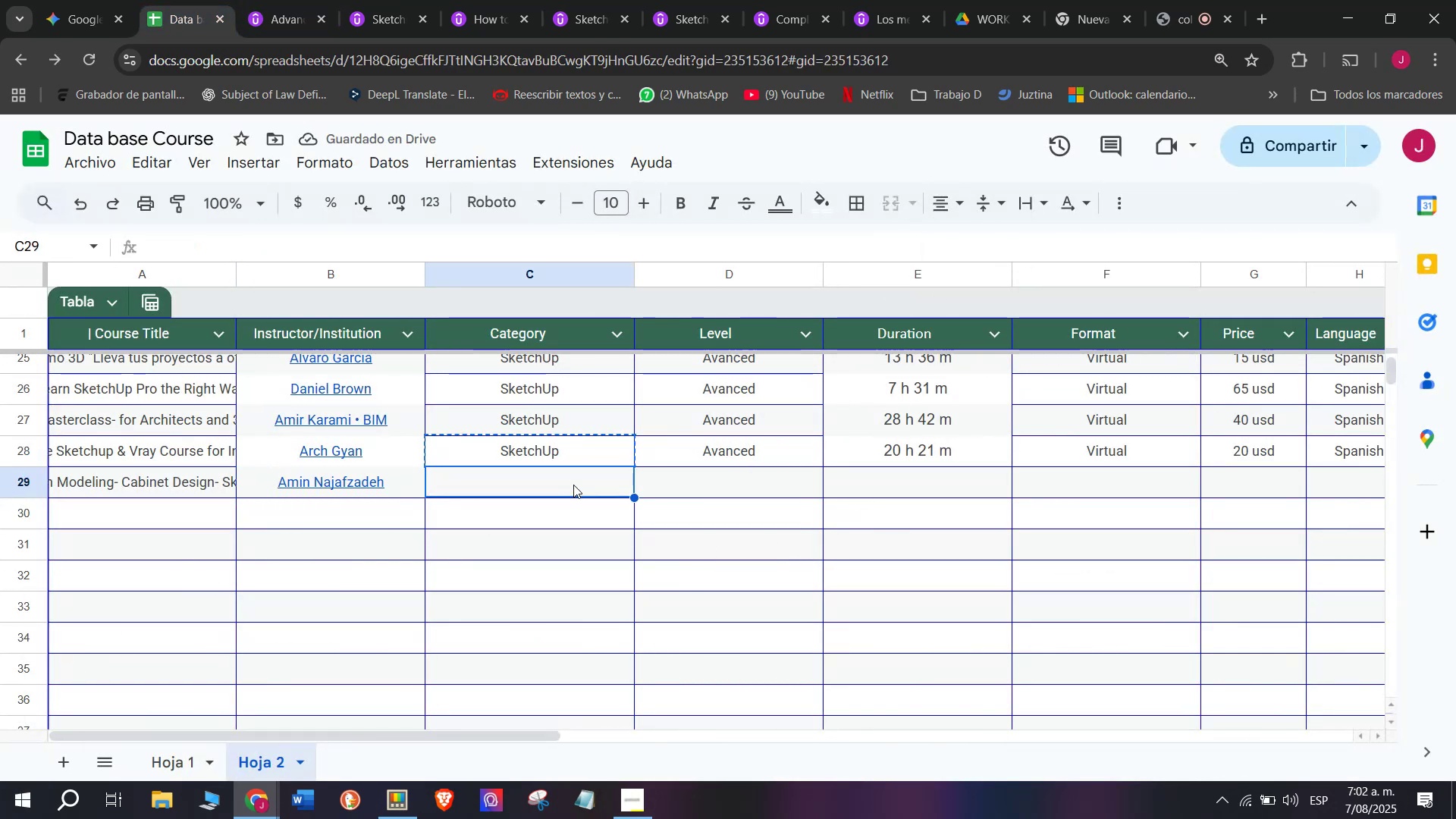 
key(Z)
 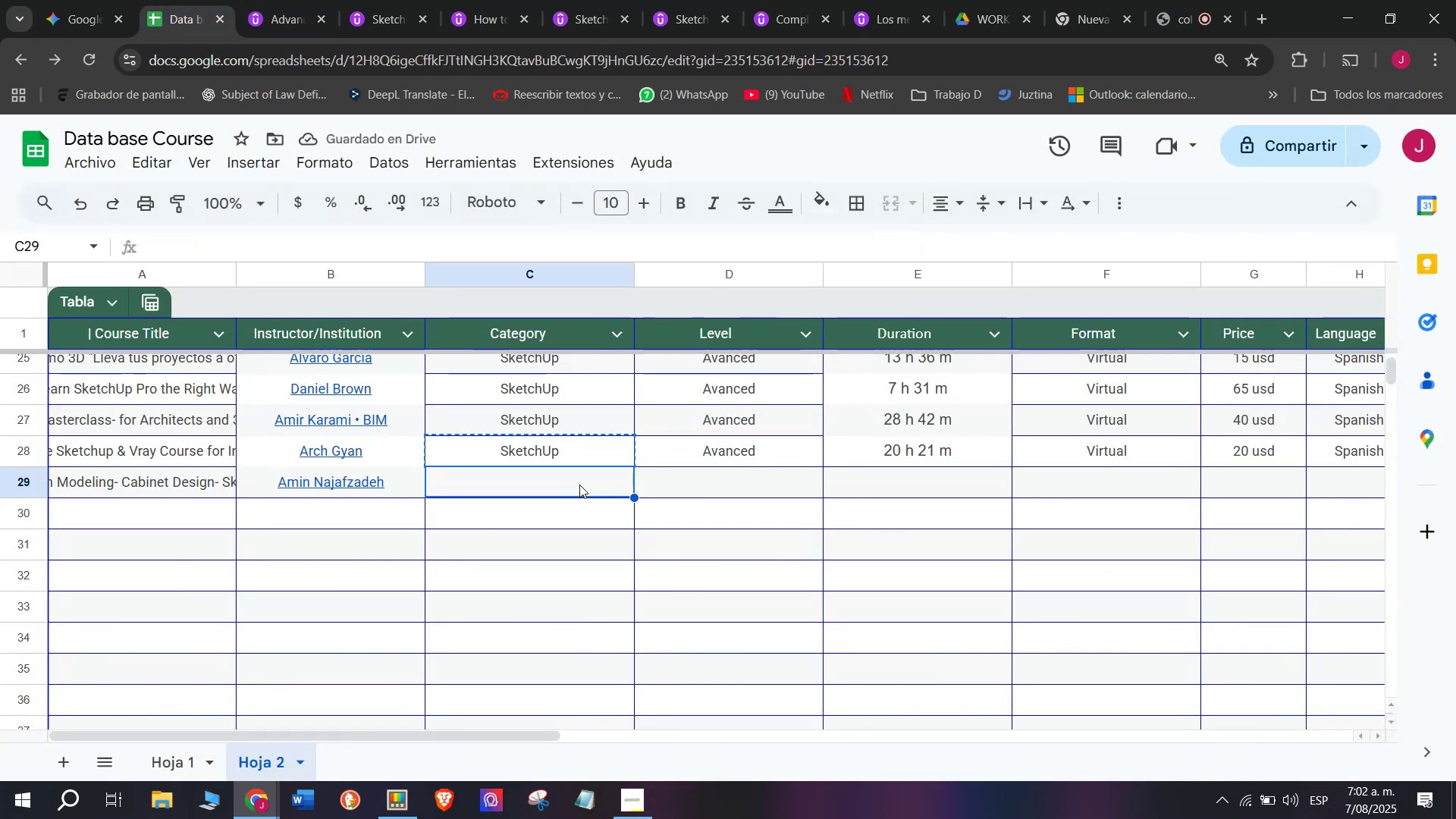 
key(Control+ControlLeft)
 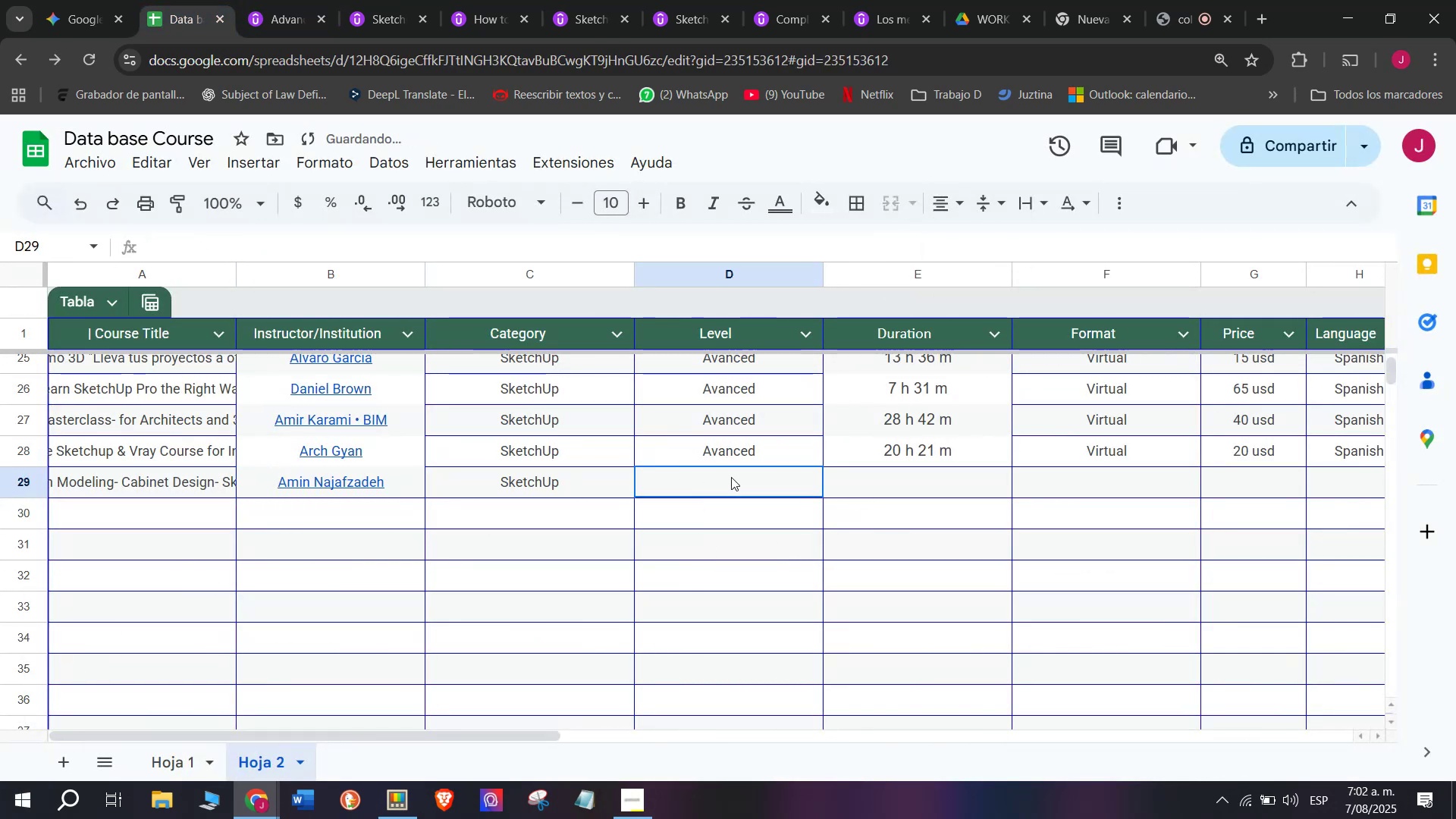 
key(Control+V)
 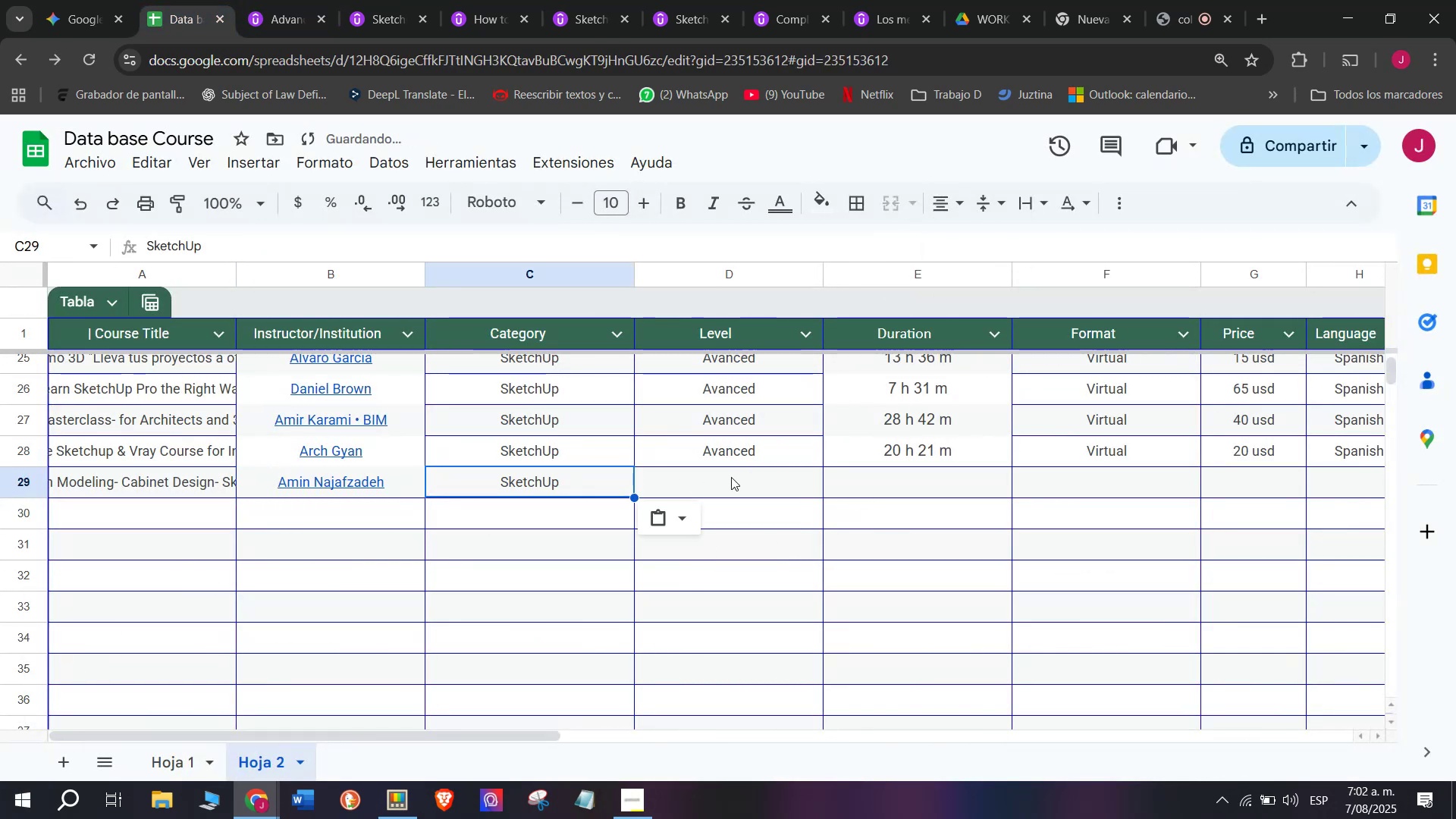 
left_click([731, 477])
 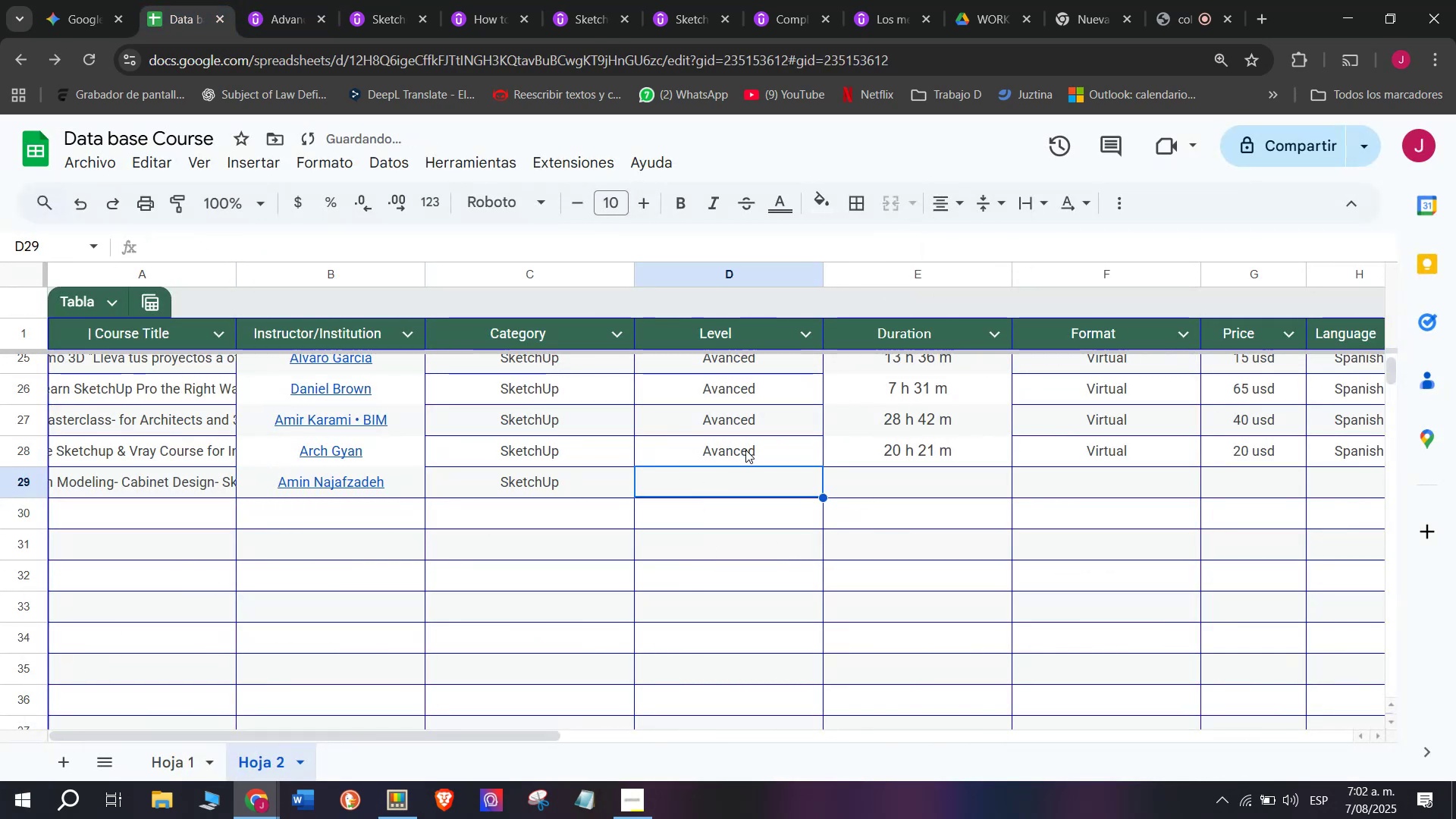 
left_click([745, 450])
 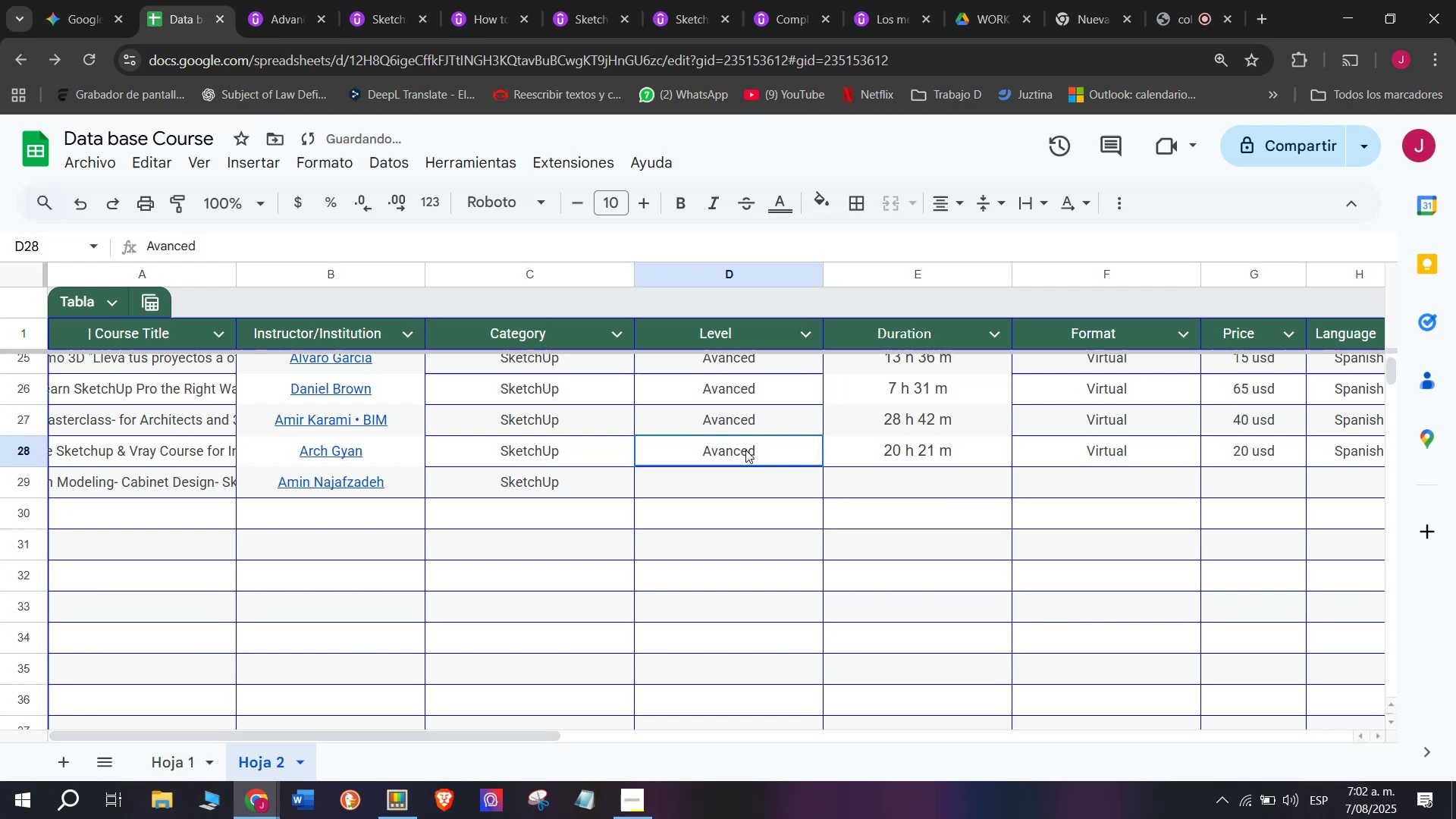 
key(Control+ControlLeft)
 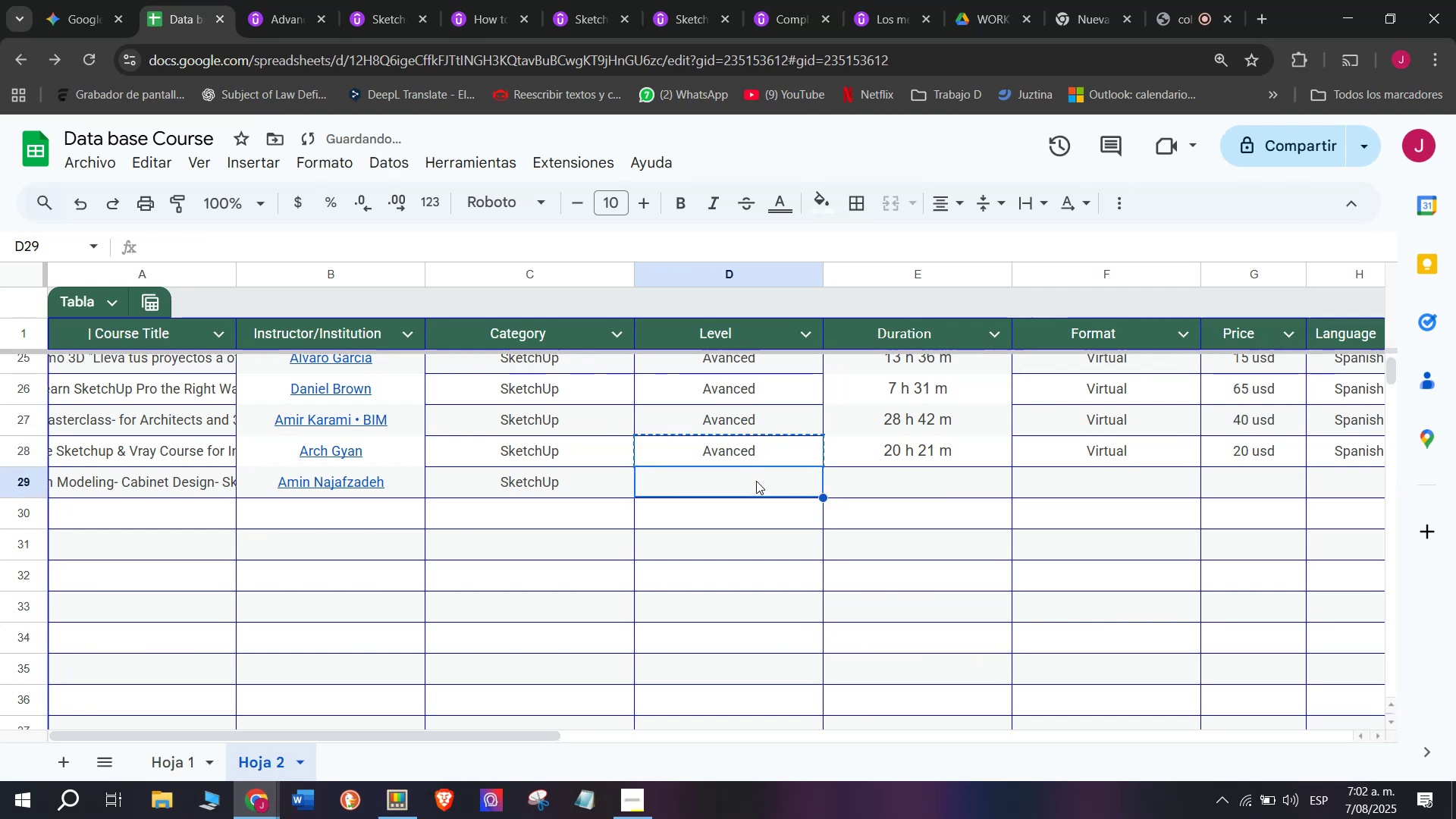 
key(Break)
 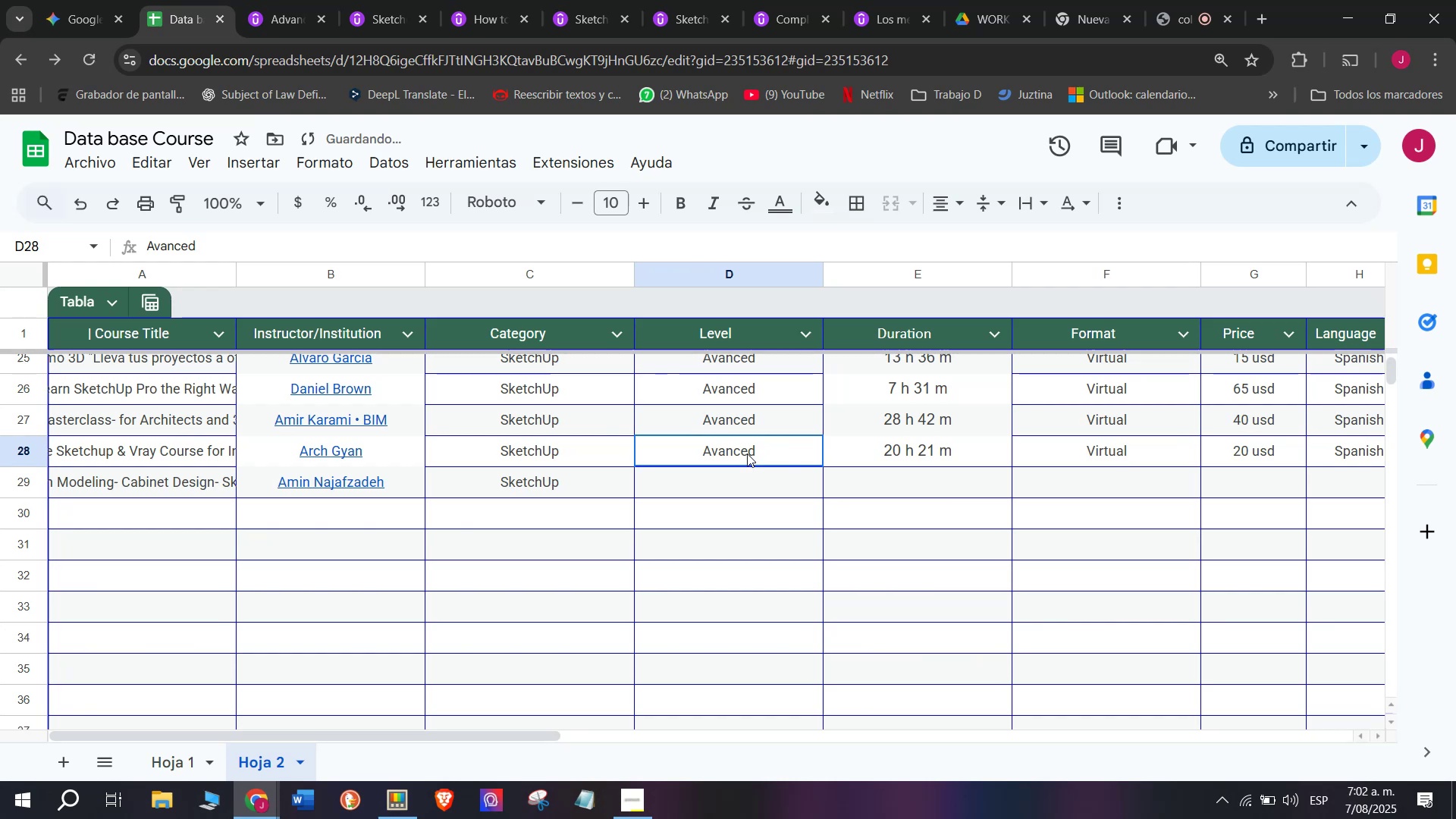 
key(Control+C)
 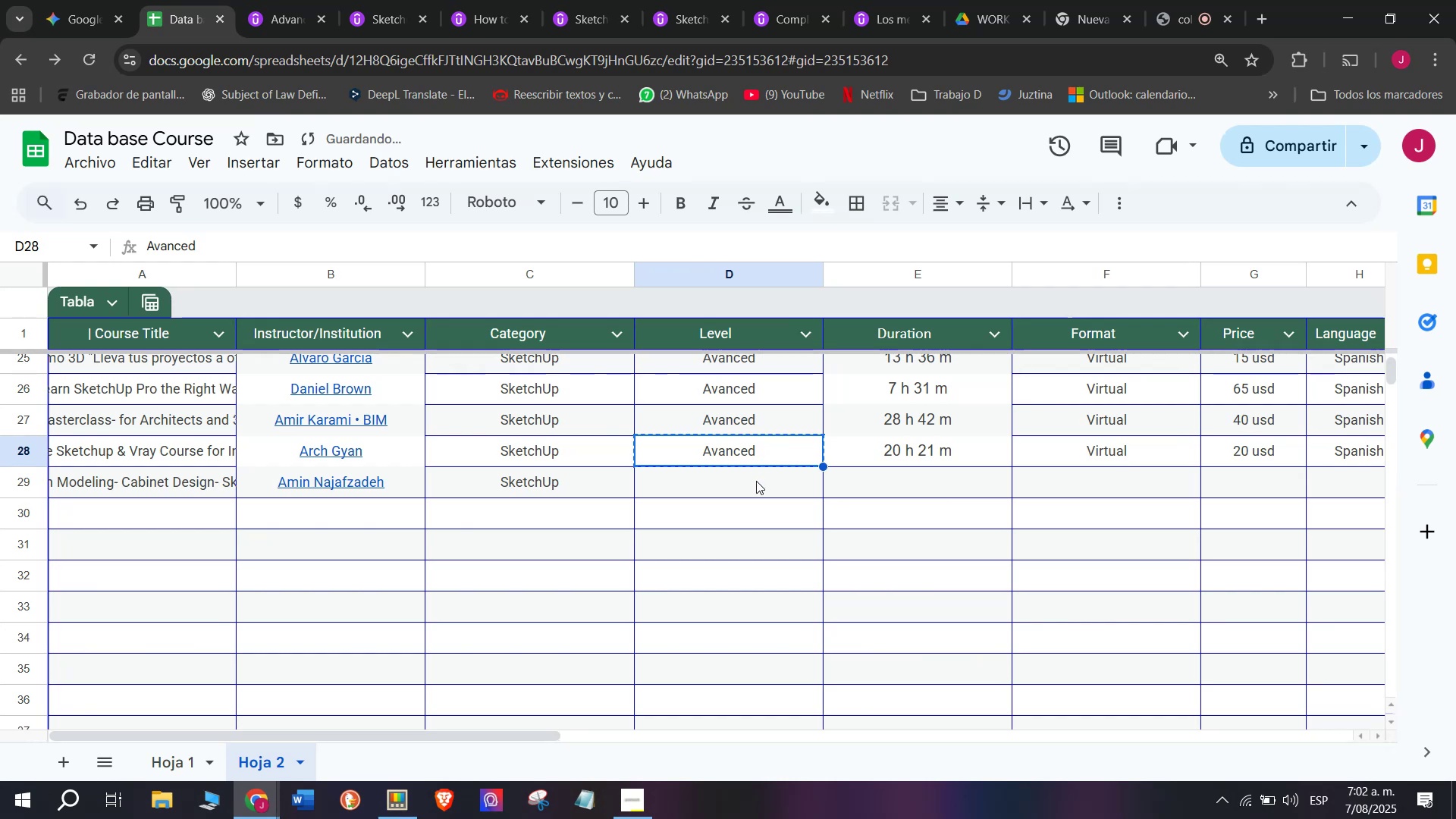 
left_click([756, 481])
 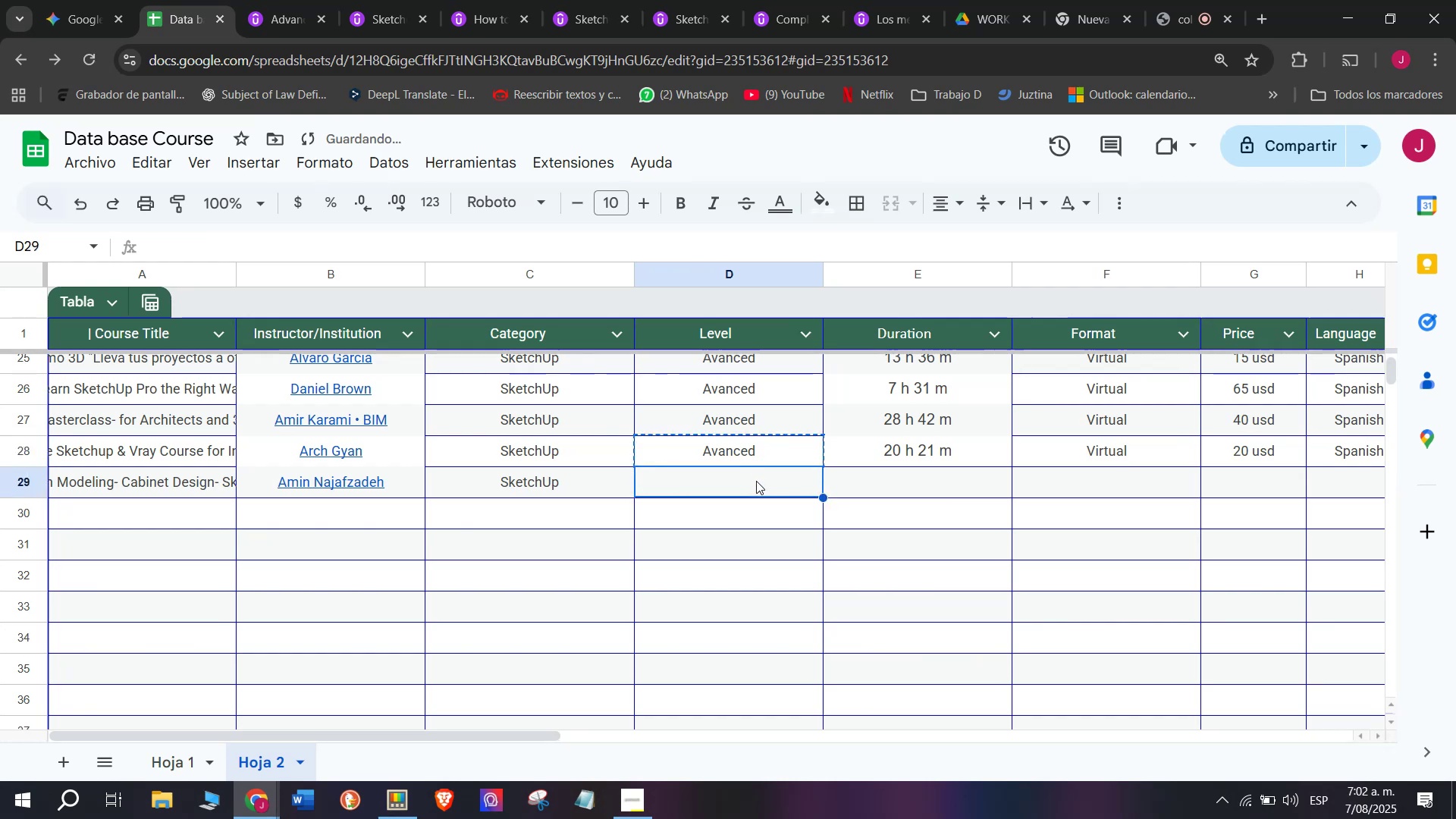 
key(Z)
 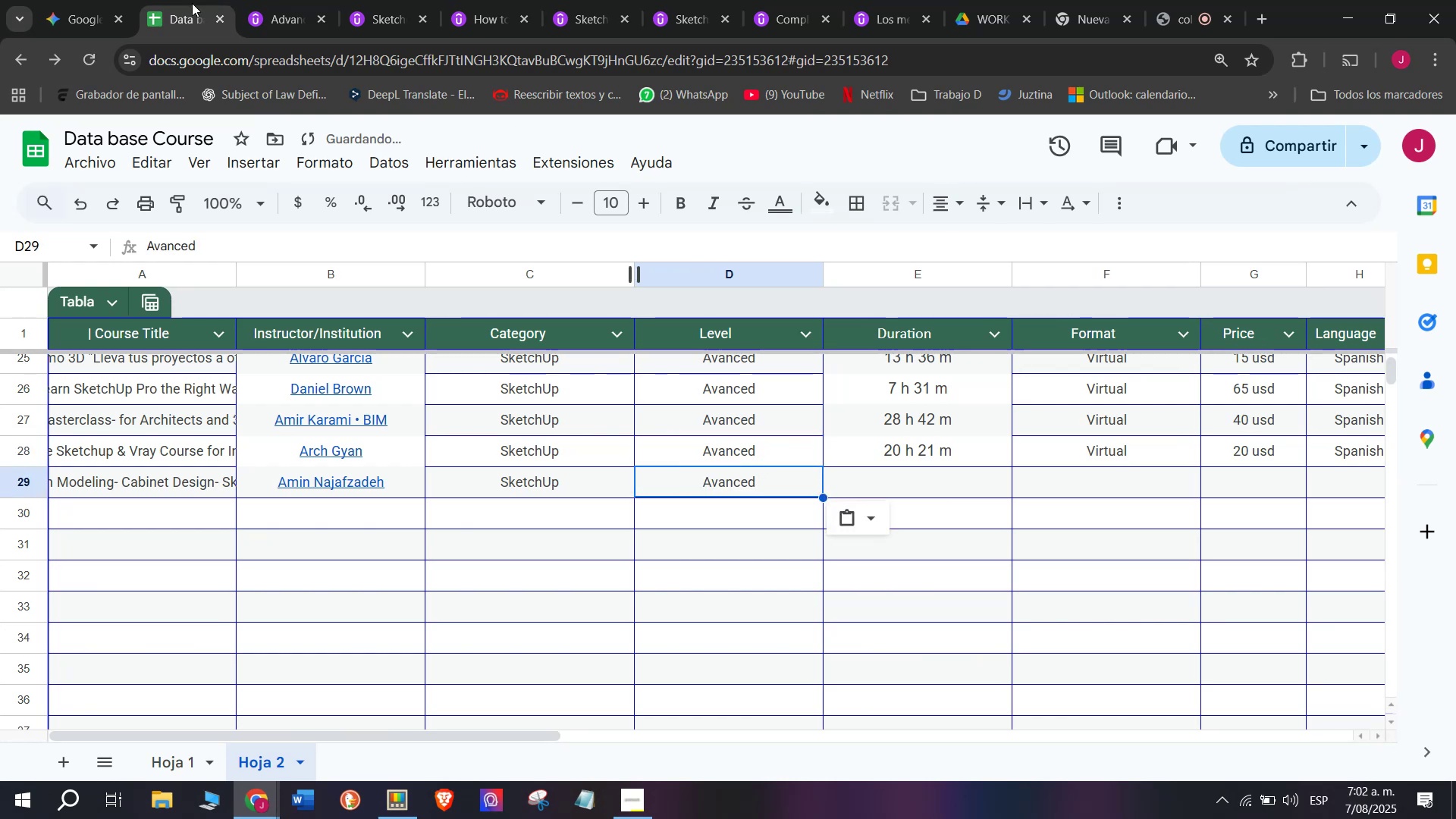 
key(Control+ControlLeft)
 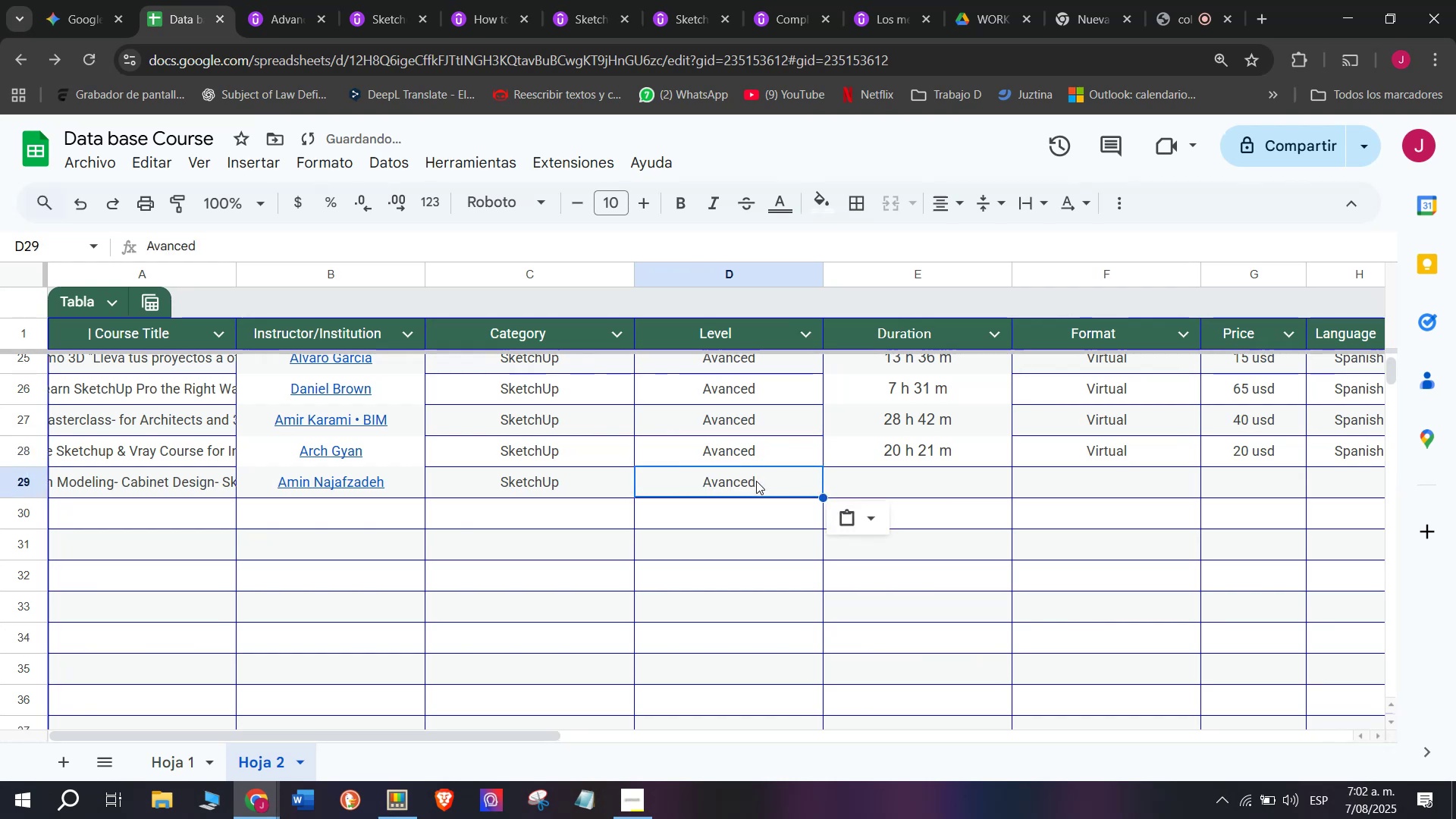 
key(Control+V)
 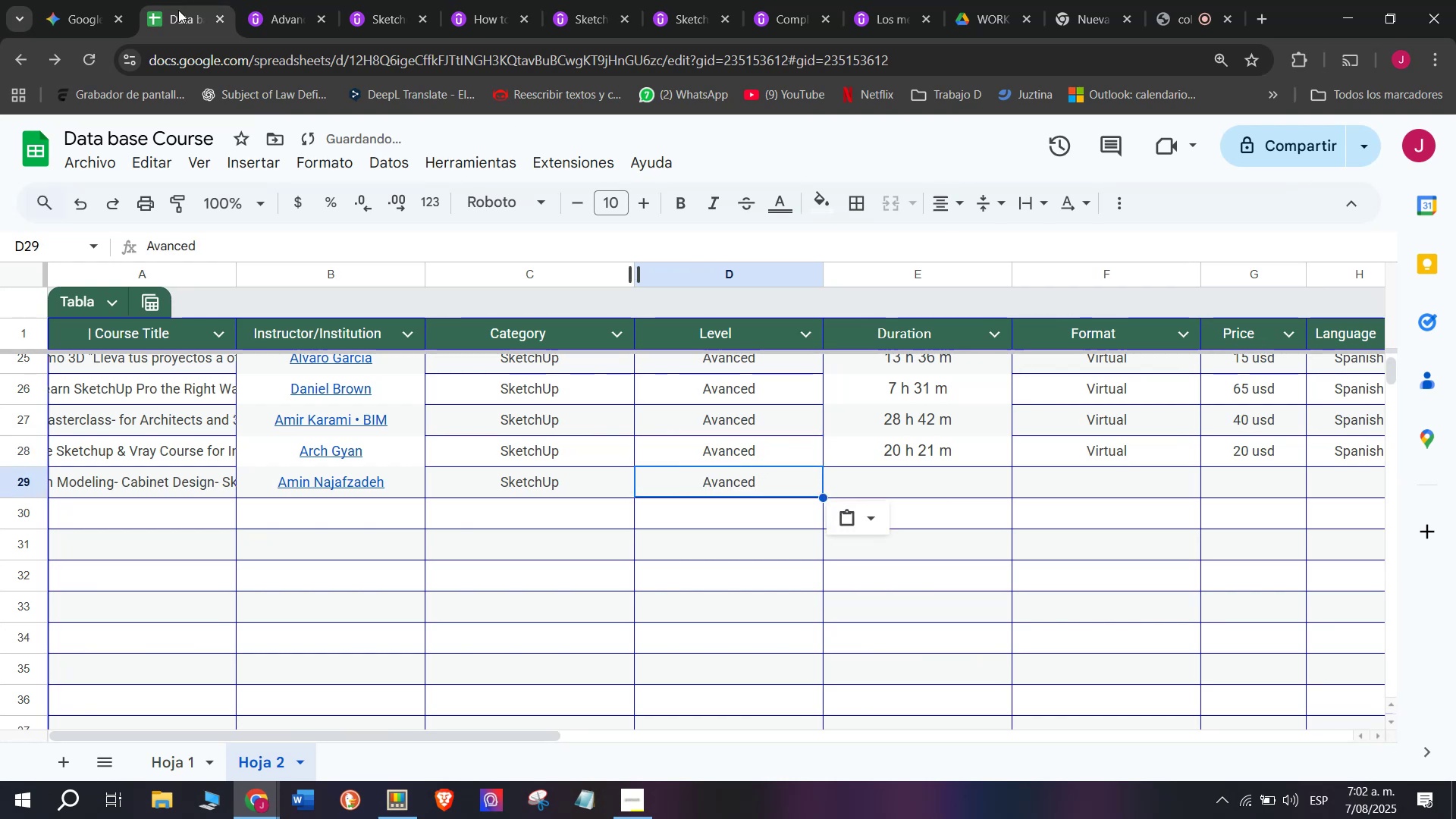 
left_click([287, 0])
 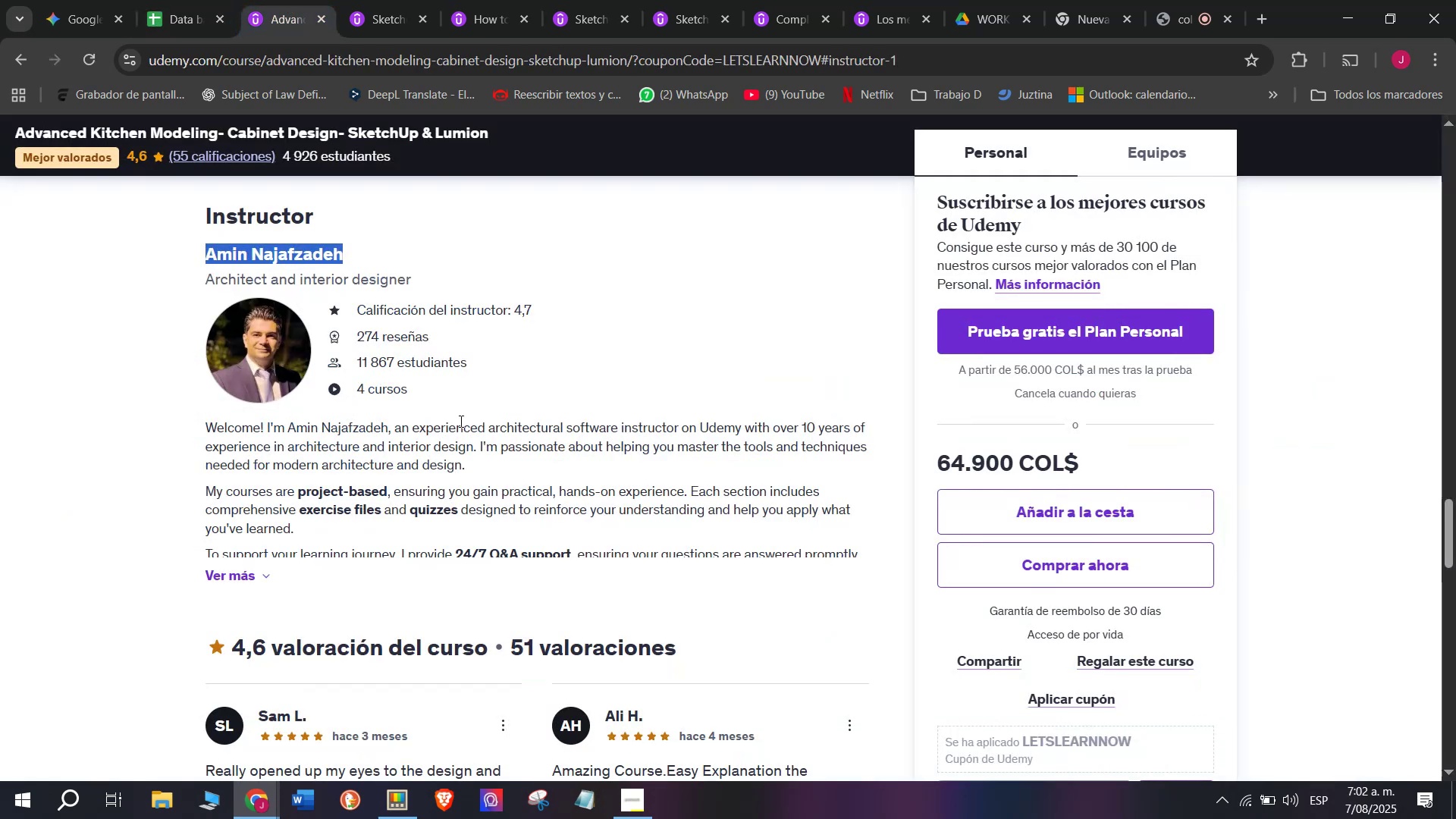 
scroll: coordinate [500, 434], scroll_direction: up, amount: 13.0
 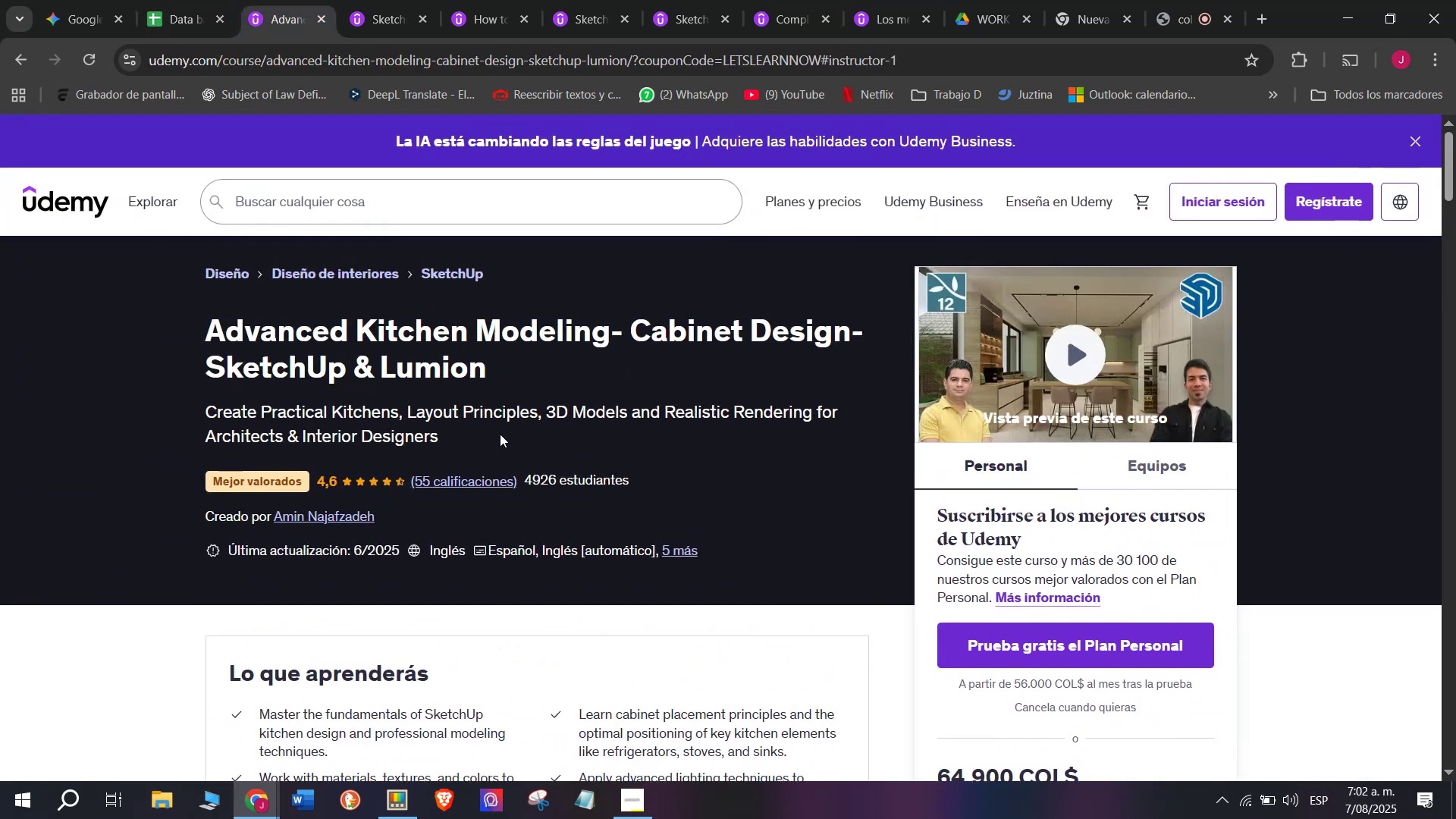 
scroll: coordinate [500, 434], scroll_direction: down, amount: 3.0
 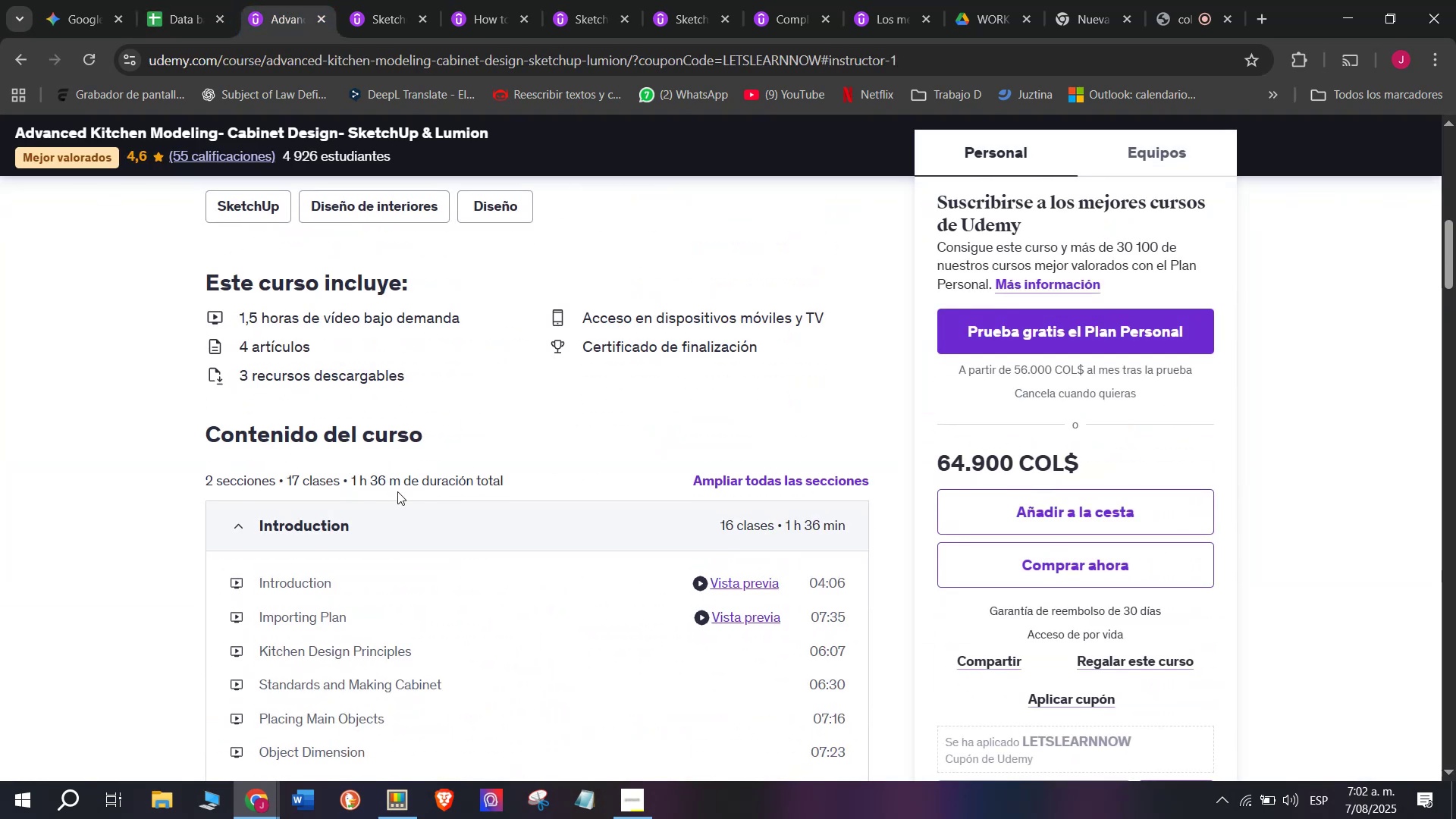 
left_click_drag(start_coordinate=[398, 485], to_coordinate=[353, 484])
 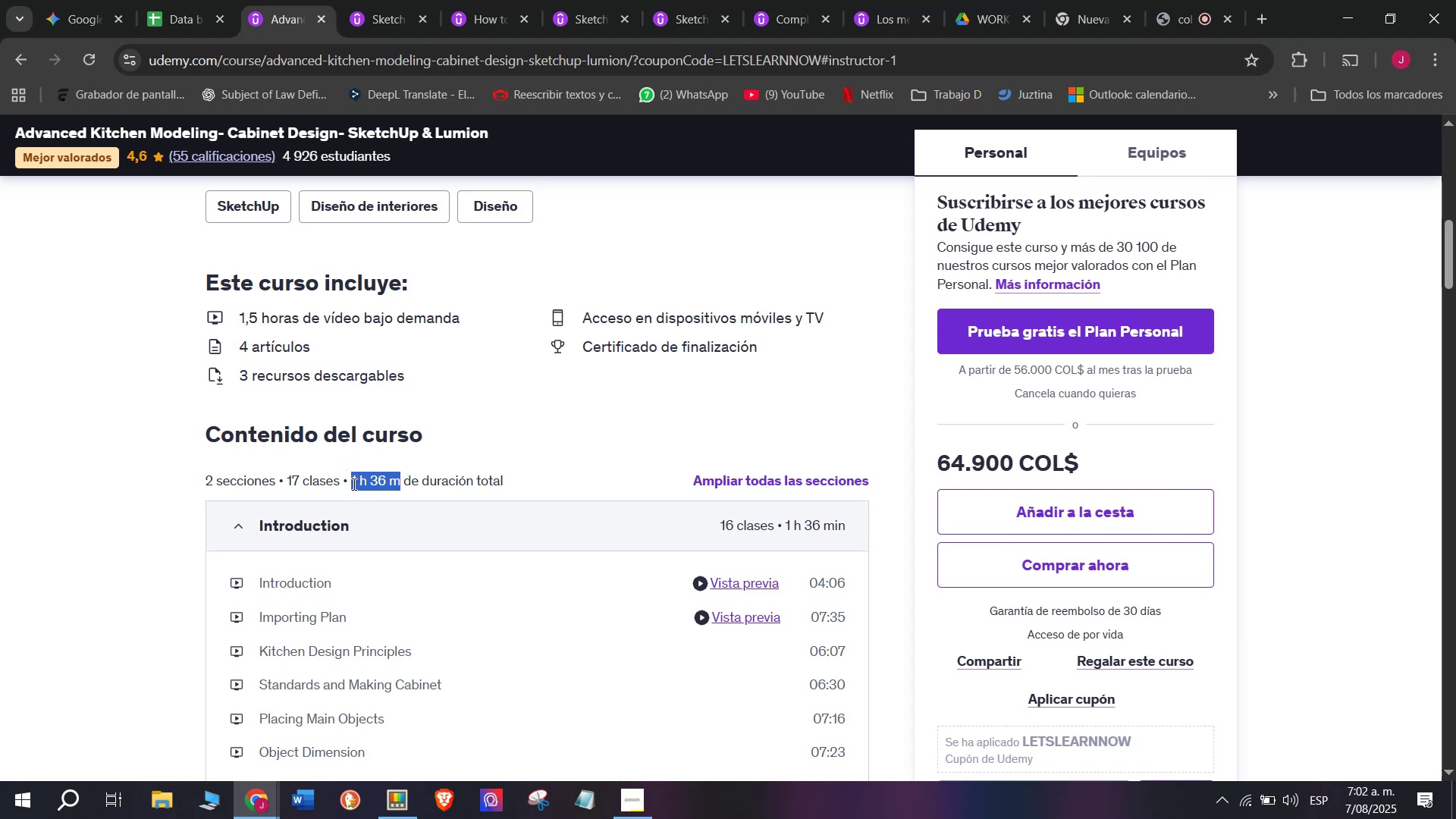 
key(Control+ControlLeft)
 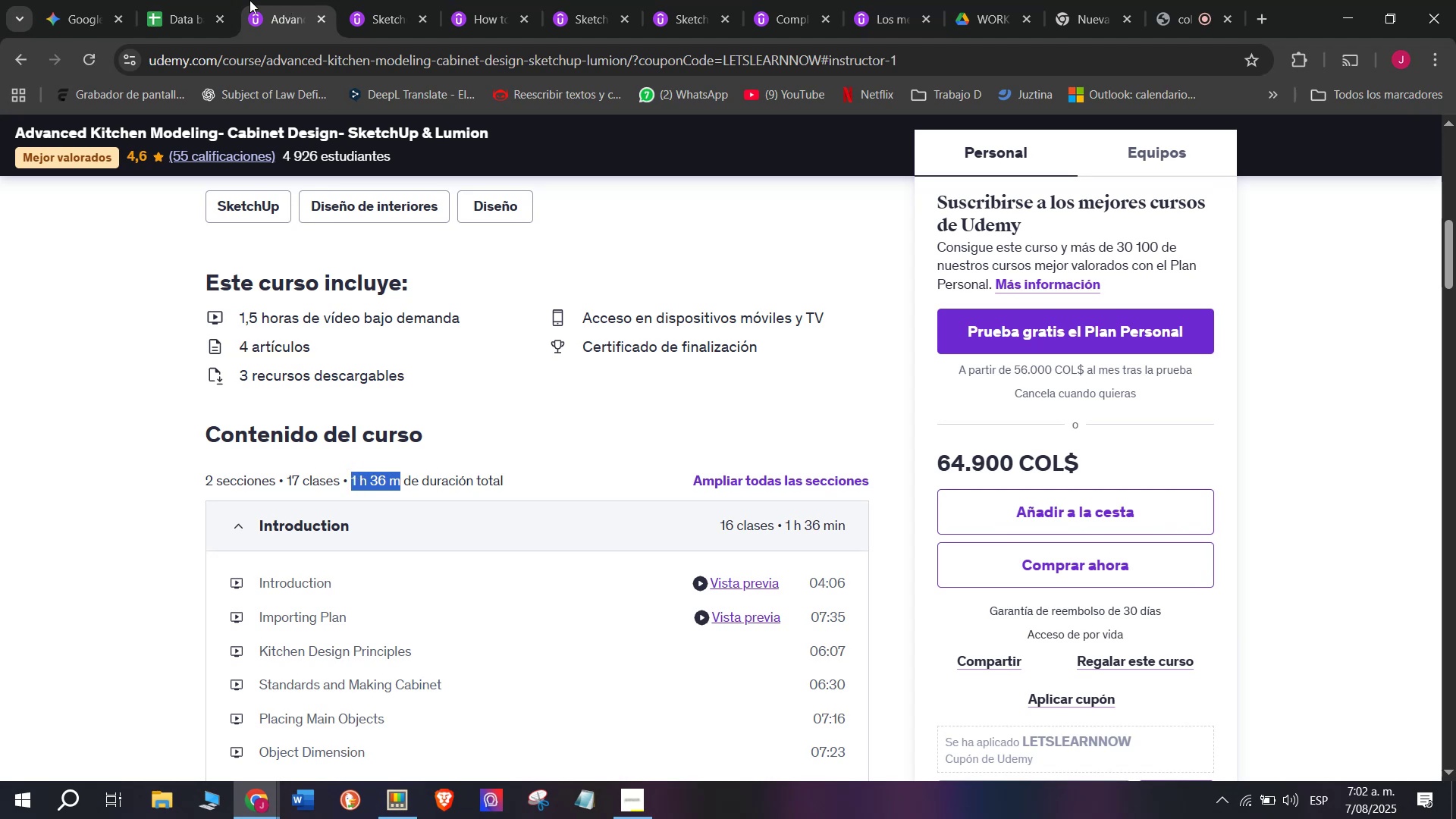 
key(Break)
 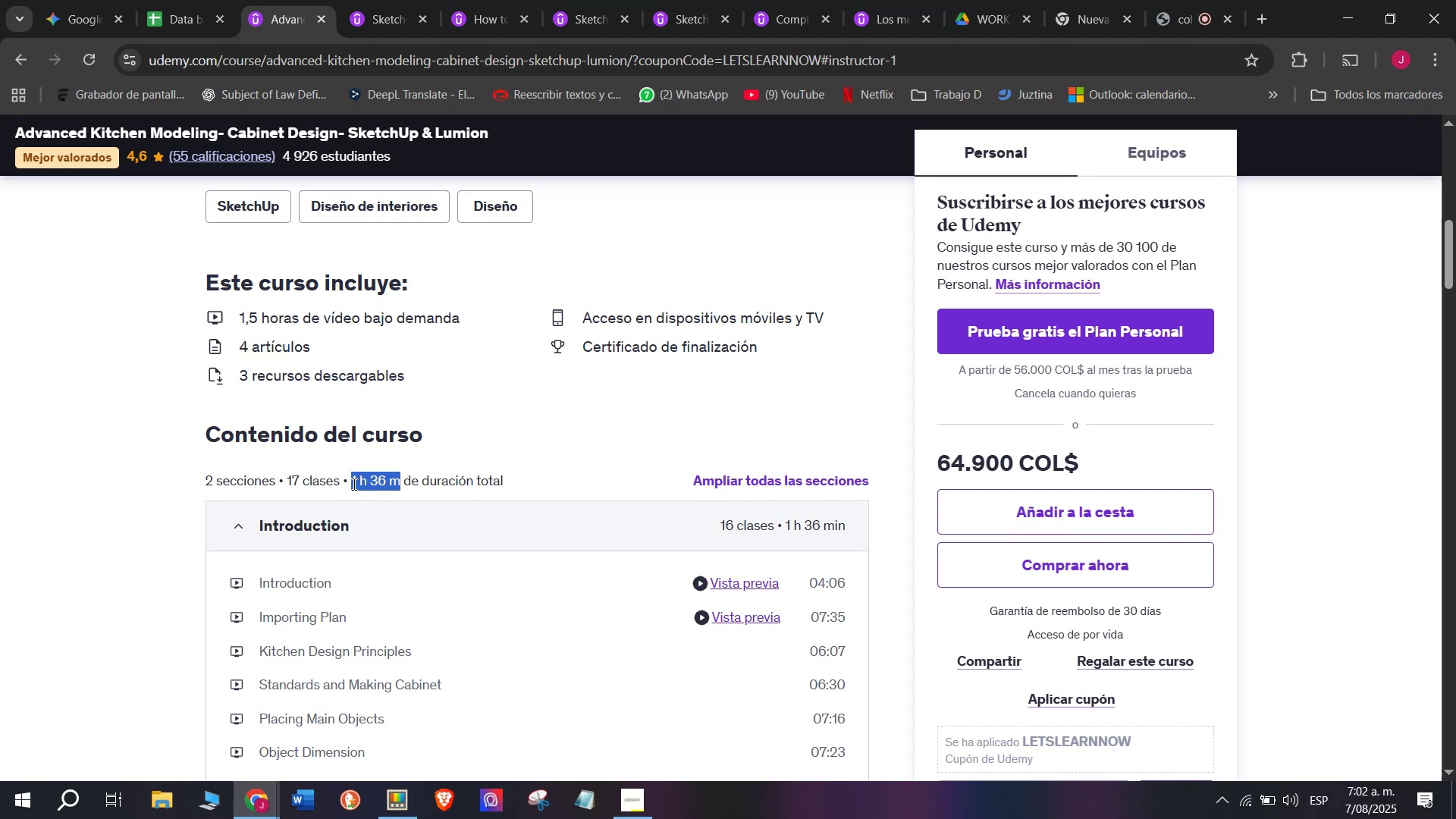 
key(Control+C)
 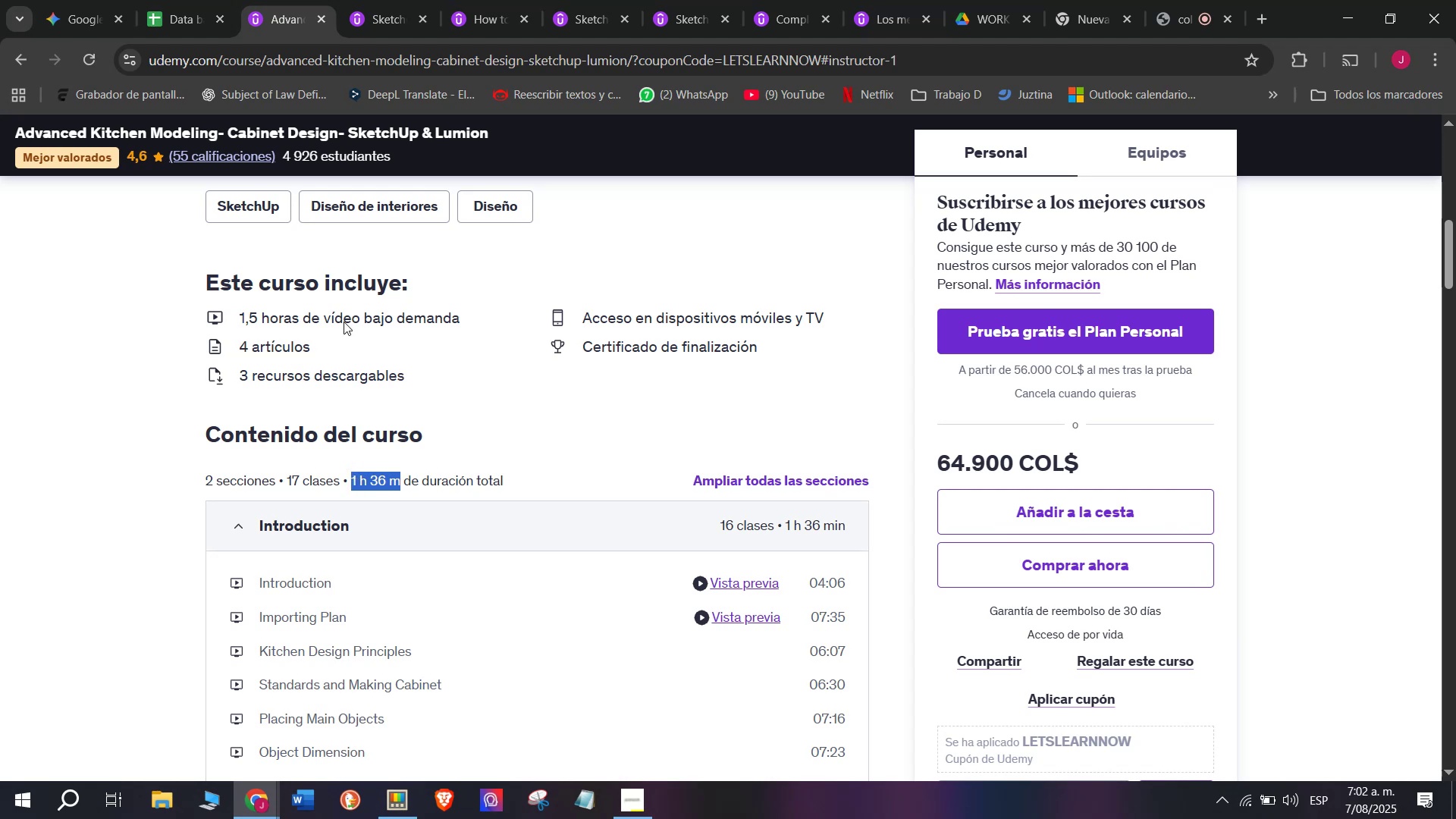 
key(Break)
 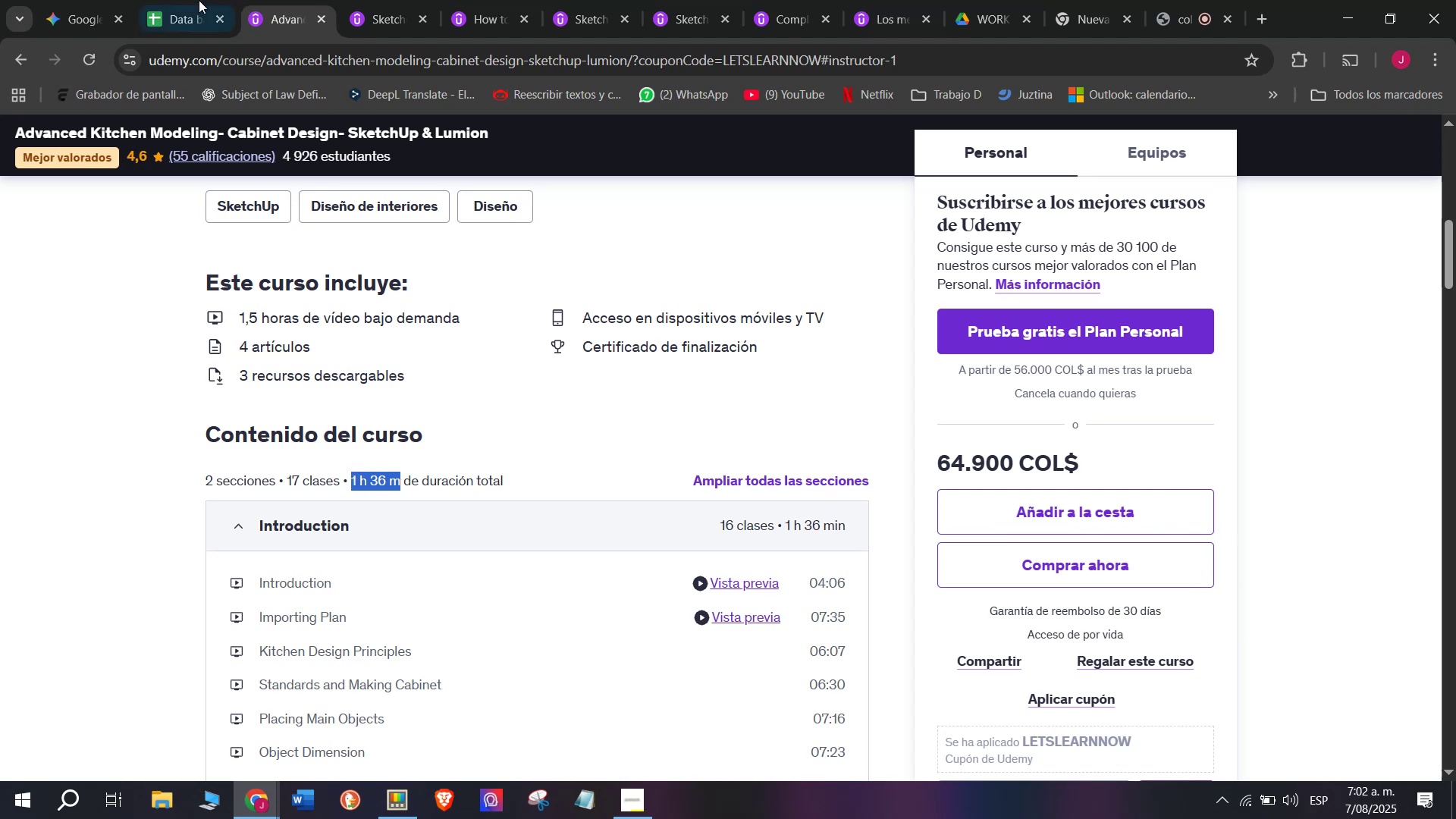 
key(Control+ControlLeft)
 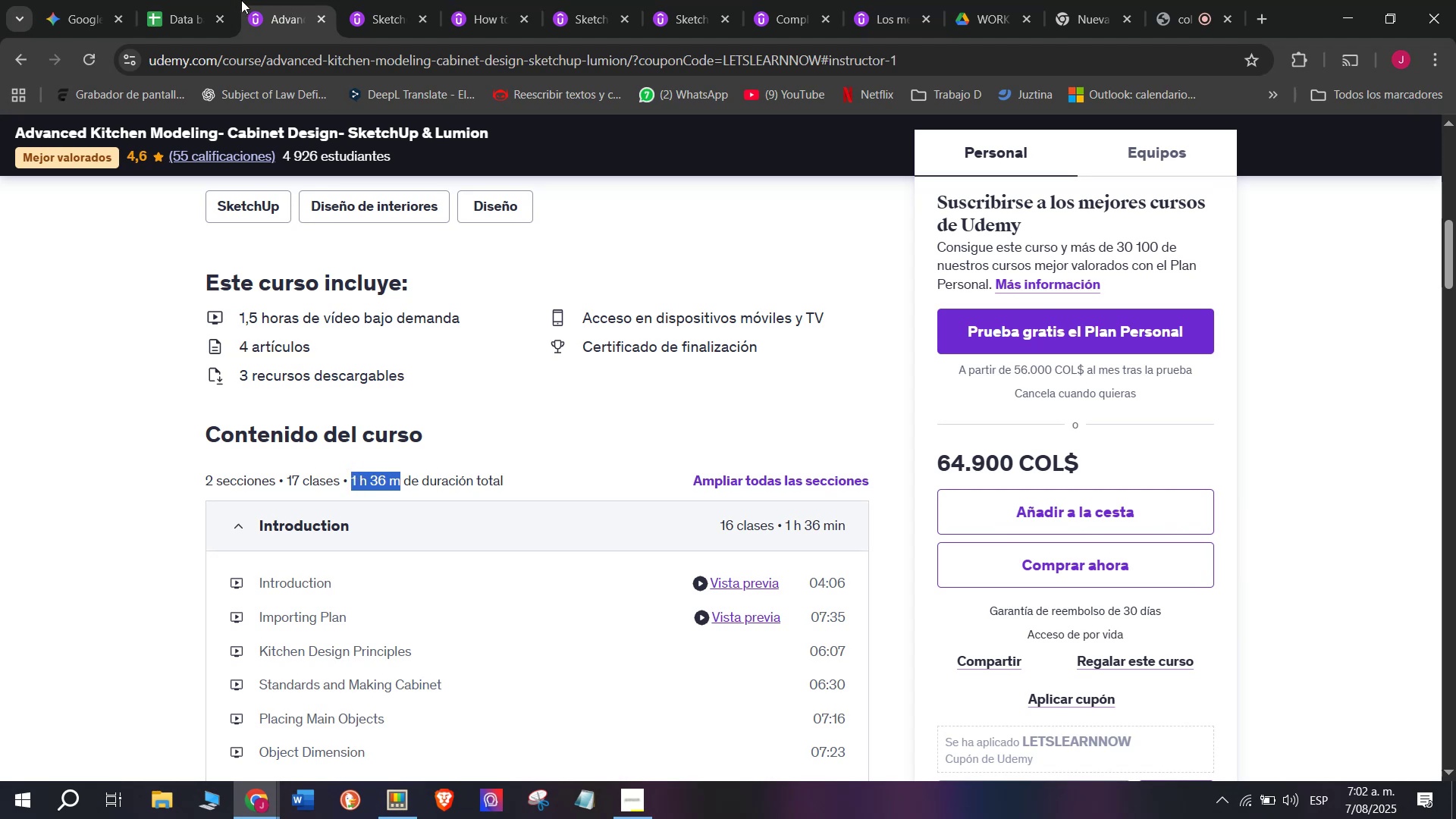 
key(Control+C)
 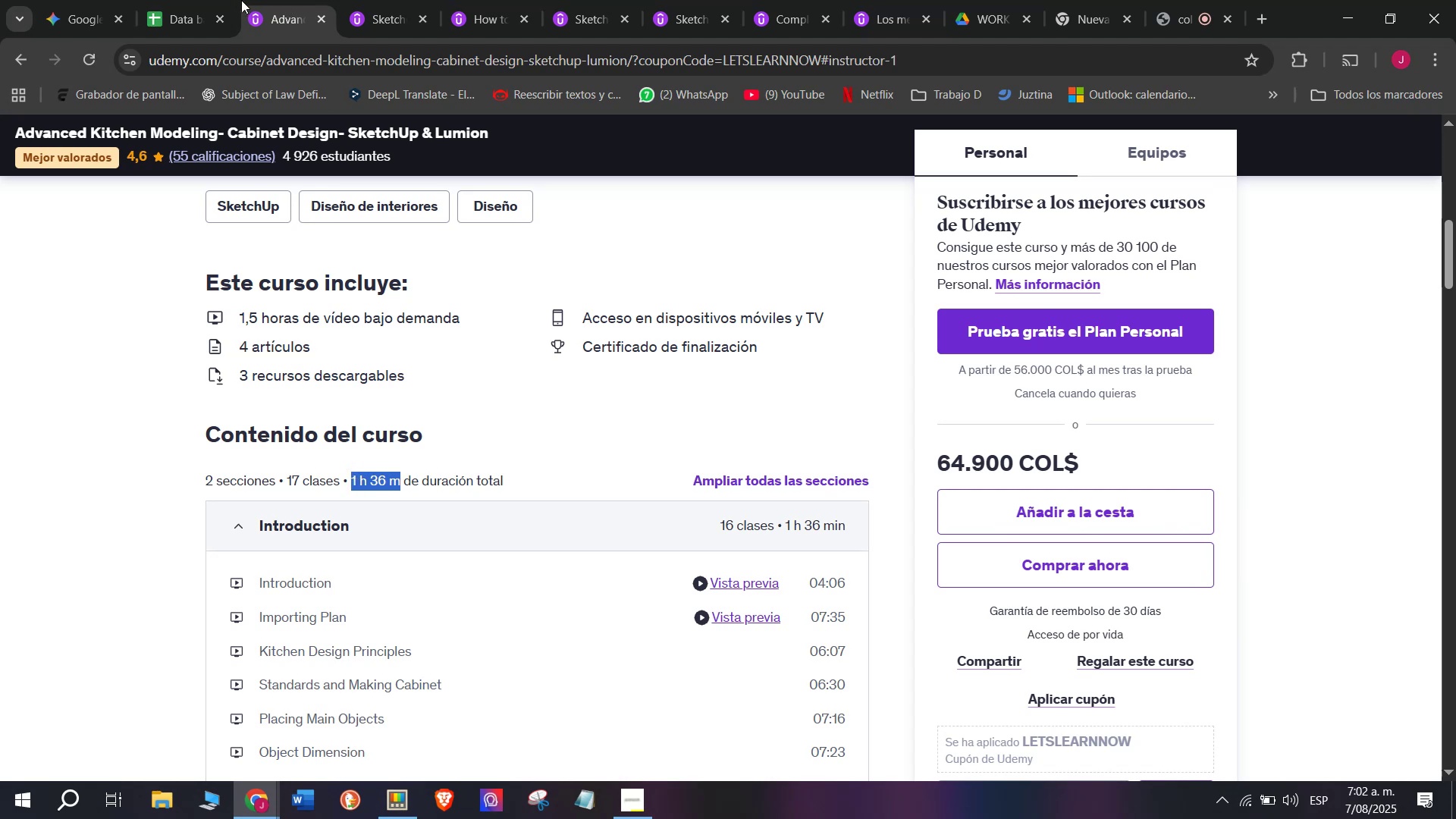 
left_click([184, 0])
 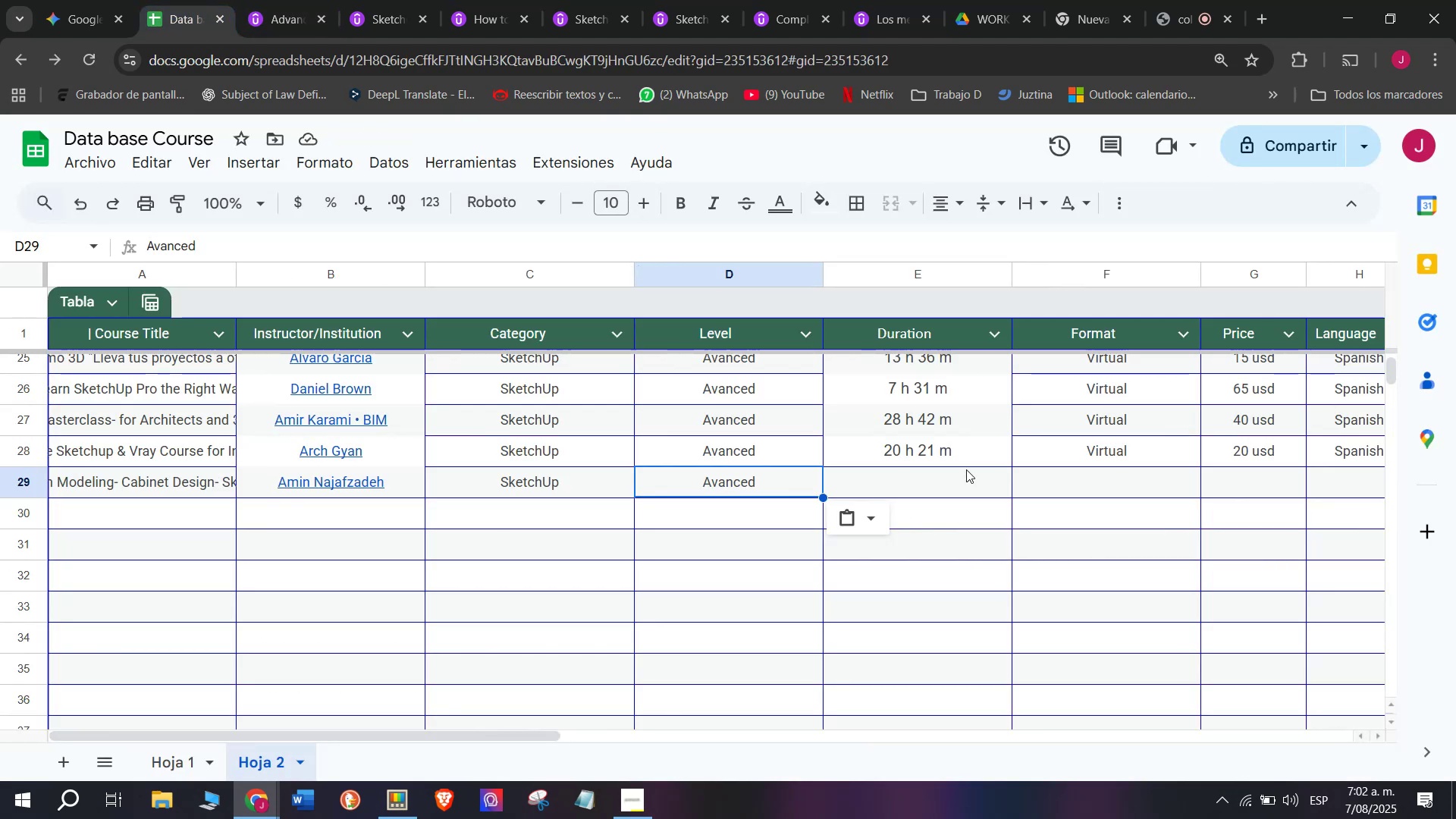 
left_click([966, 471])
 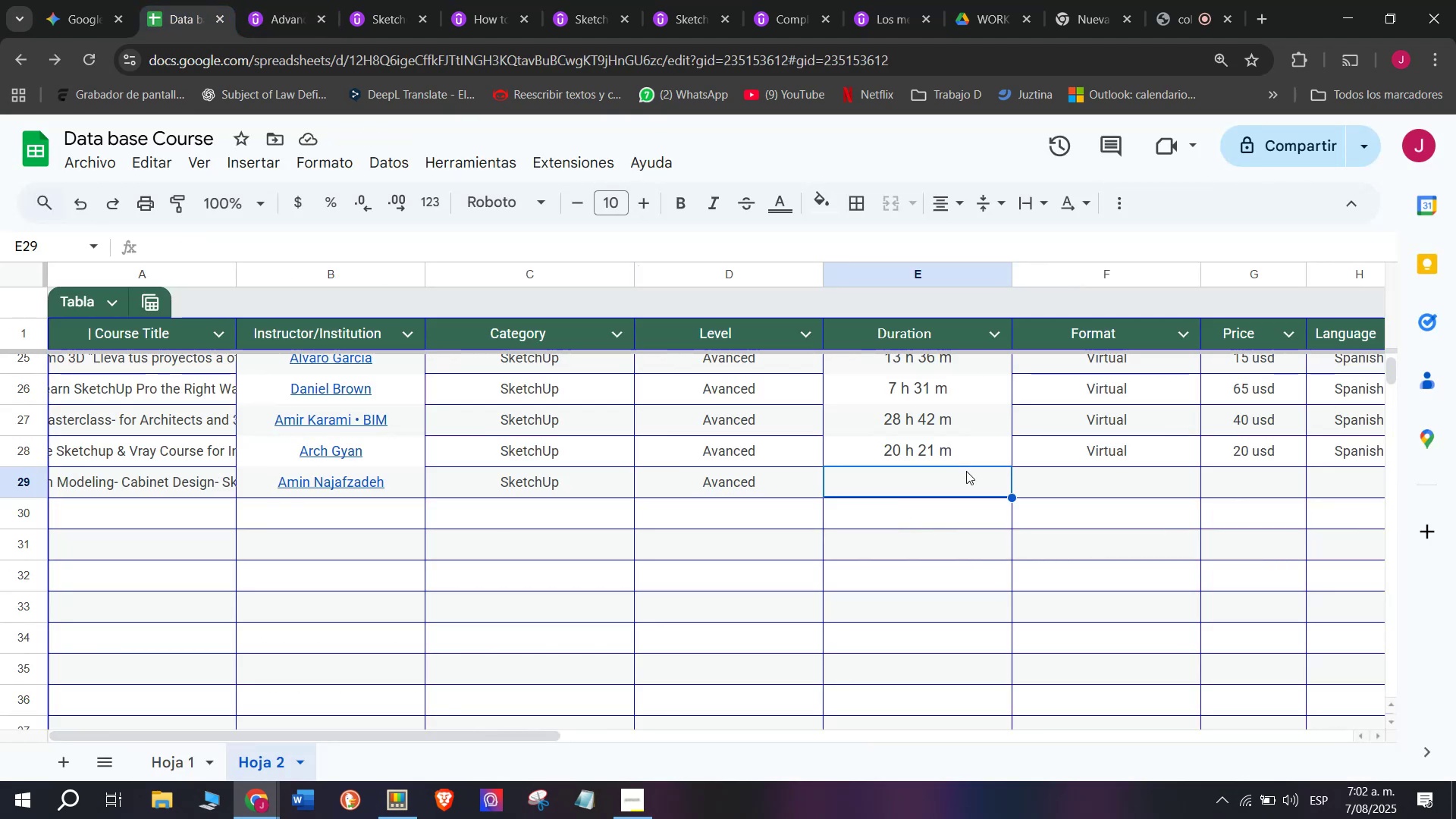 
key(Z)
 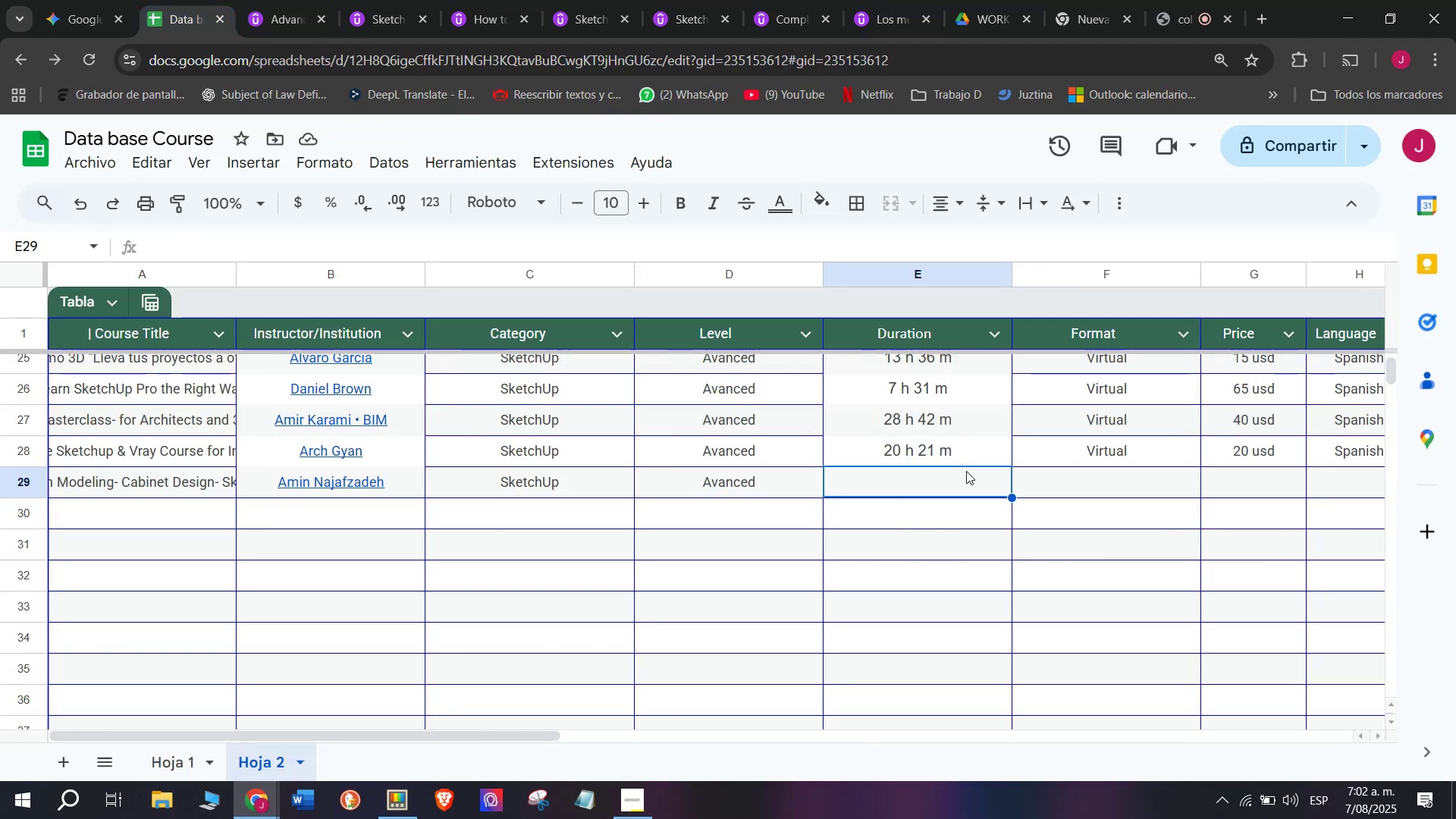 
key(Control+ControlLeft)
 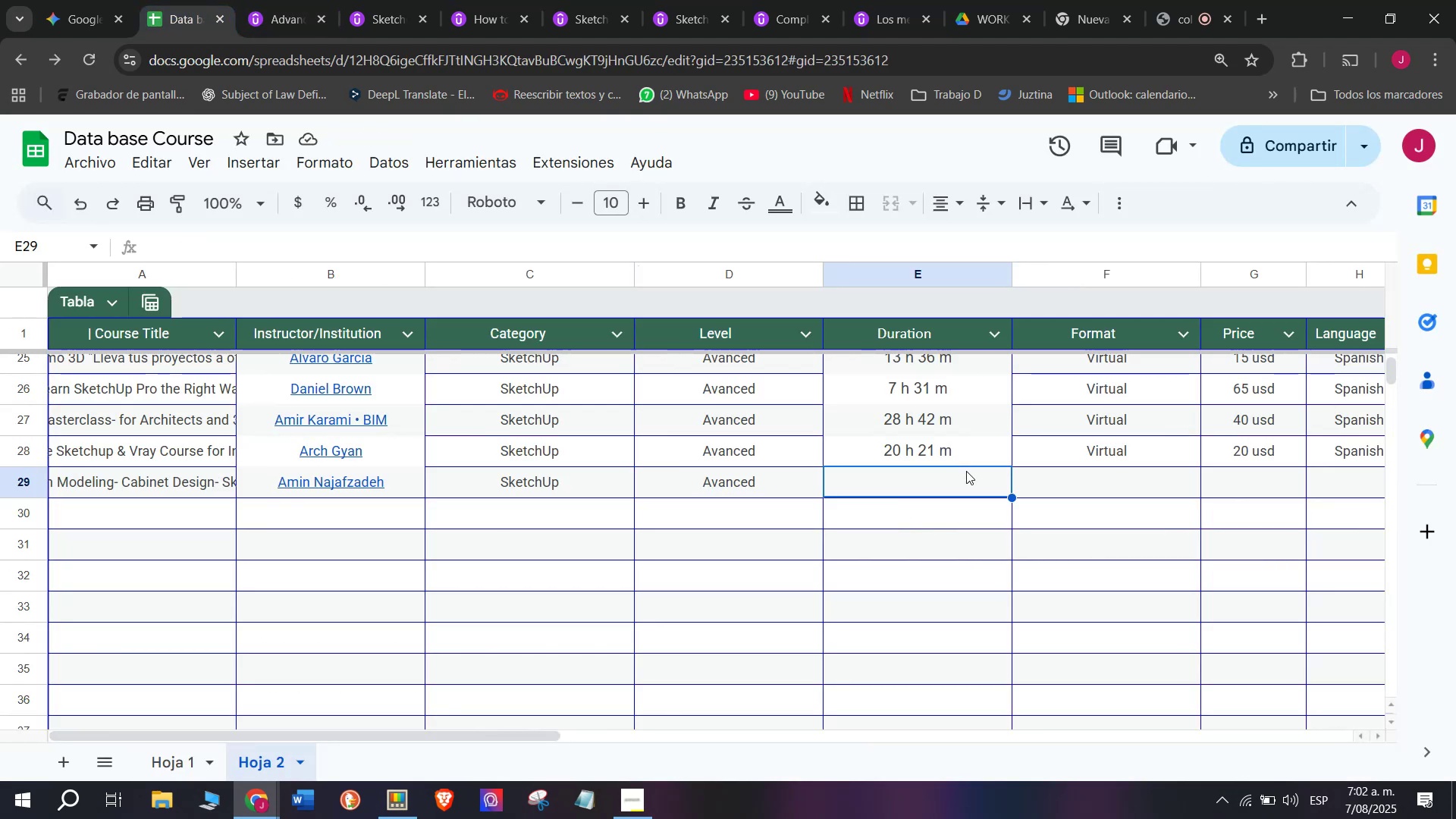 
key(Control+V)
 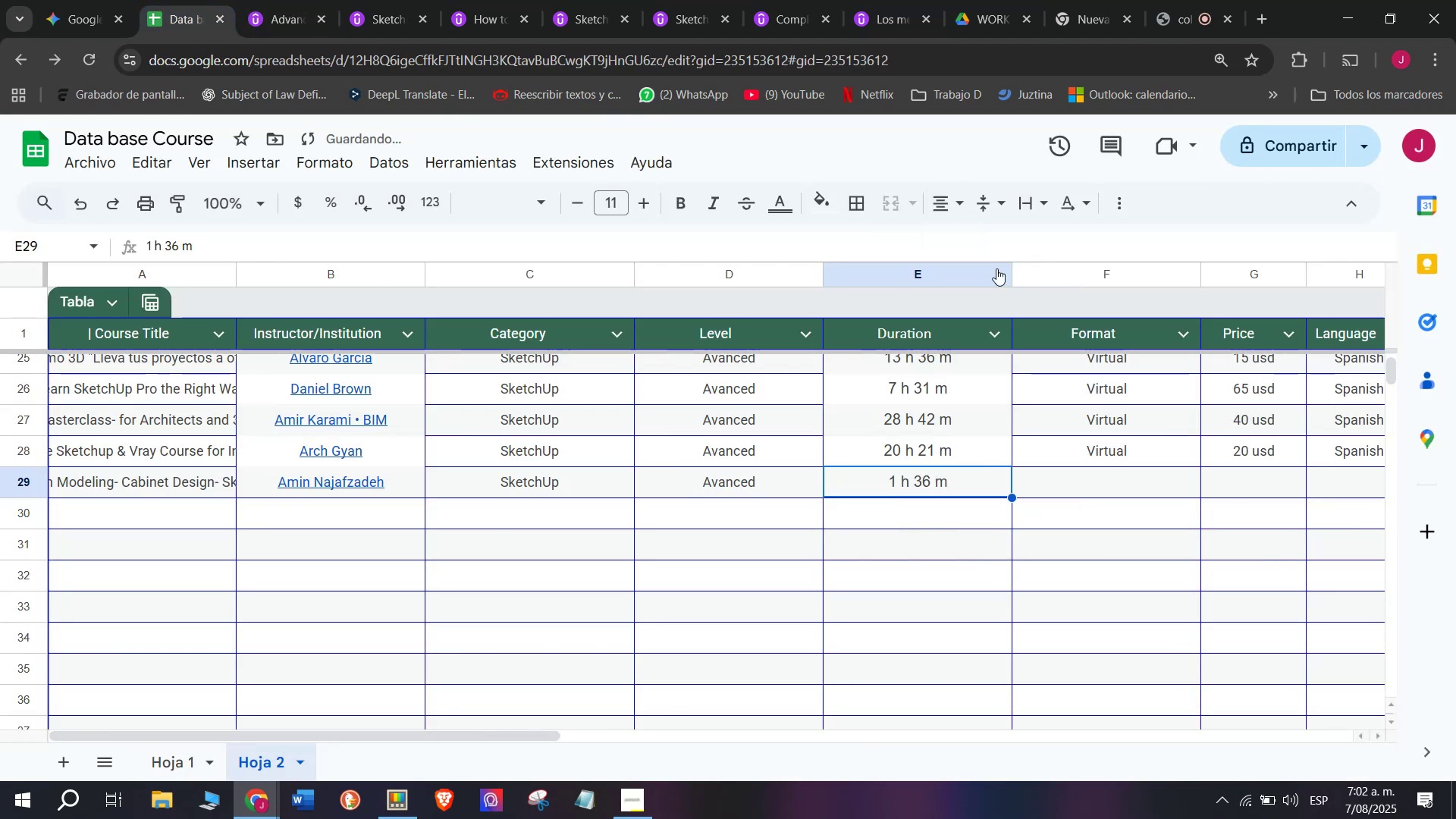 
left_click([1087, 457])
 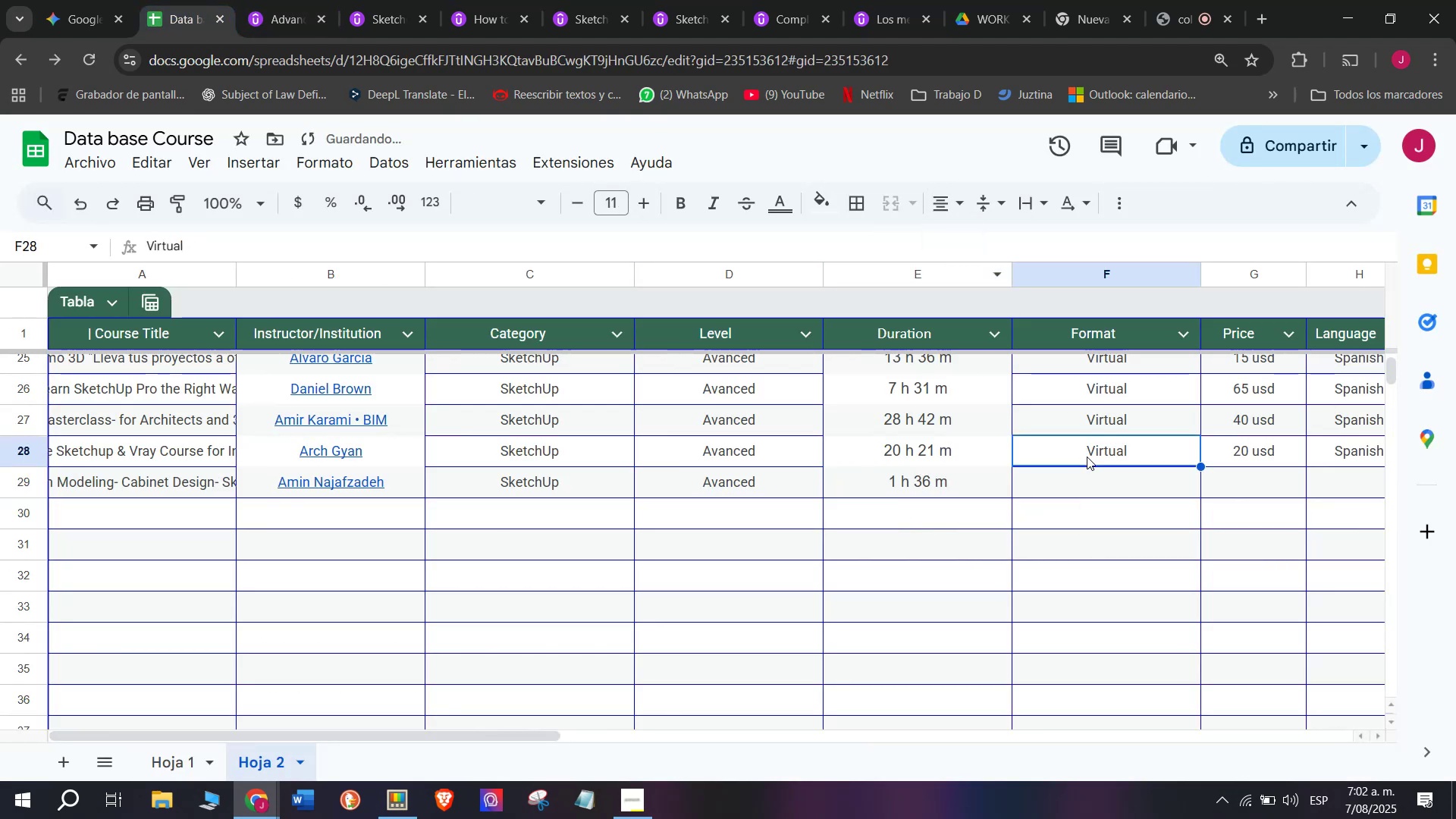 
key(Control+ControlLeft)
 